 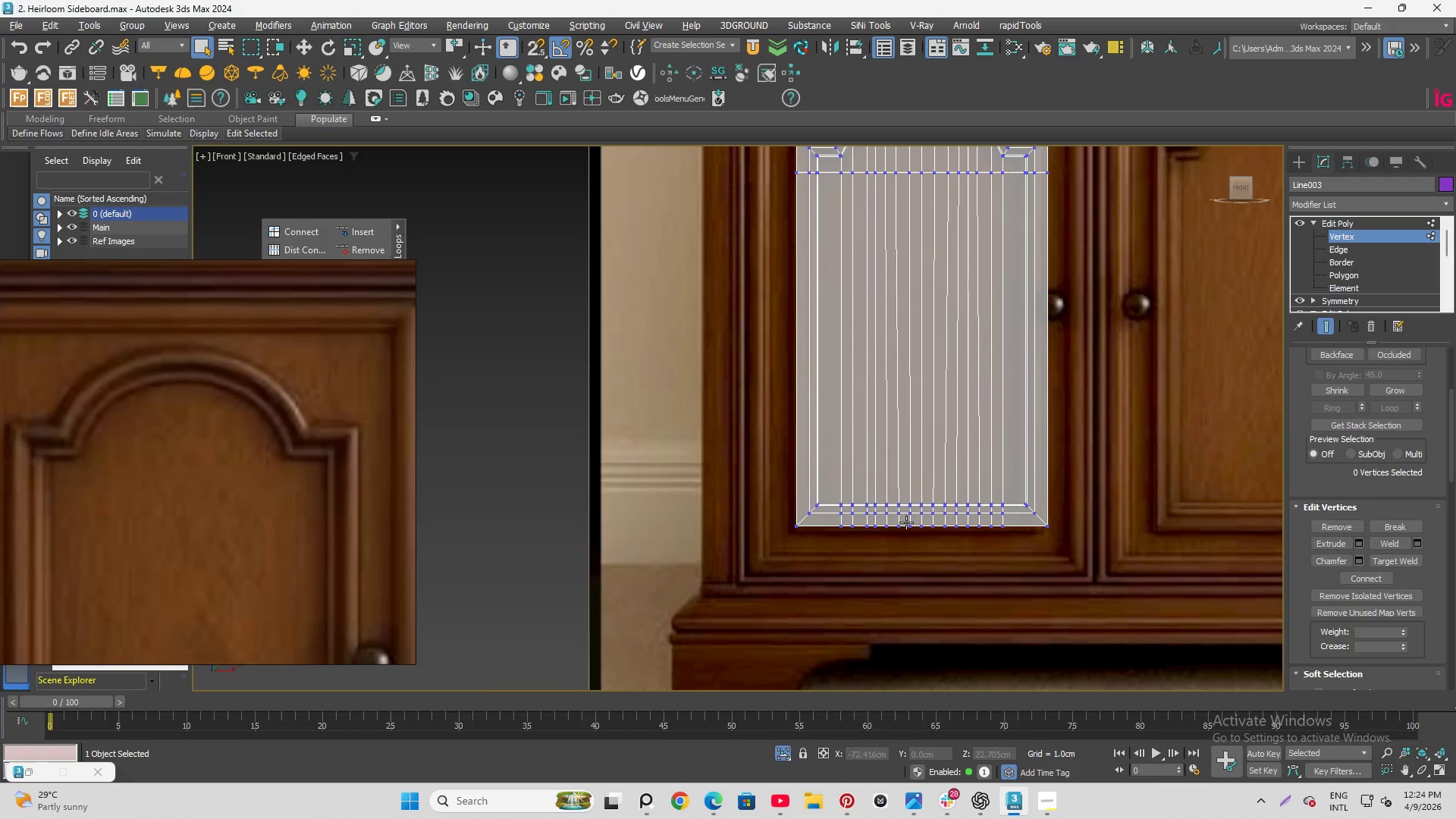 
scroll: coordinate [908, 482], scroll_direction: up, amount: 4.0
 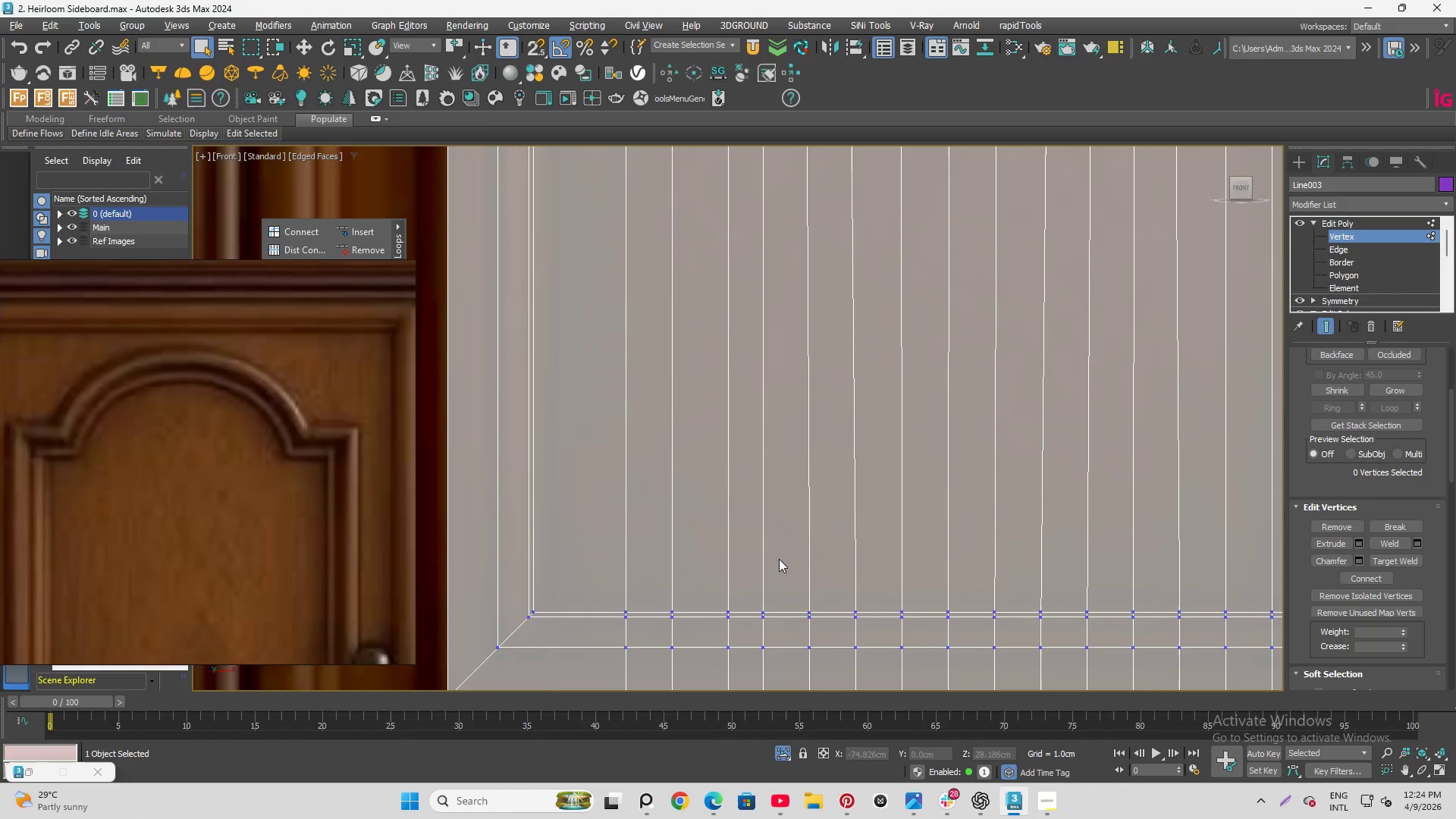 
scroll: coordinate [783, 541], scroll_direction: down, amount: 1.0
 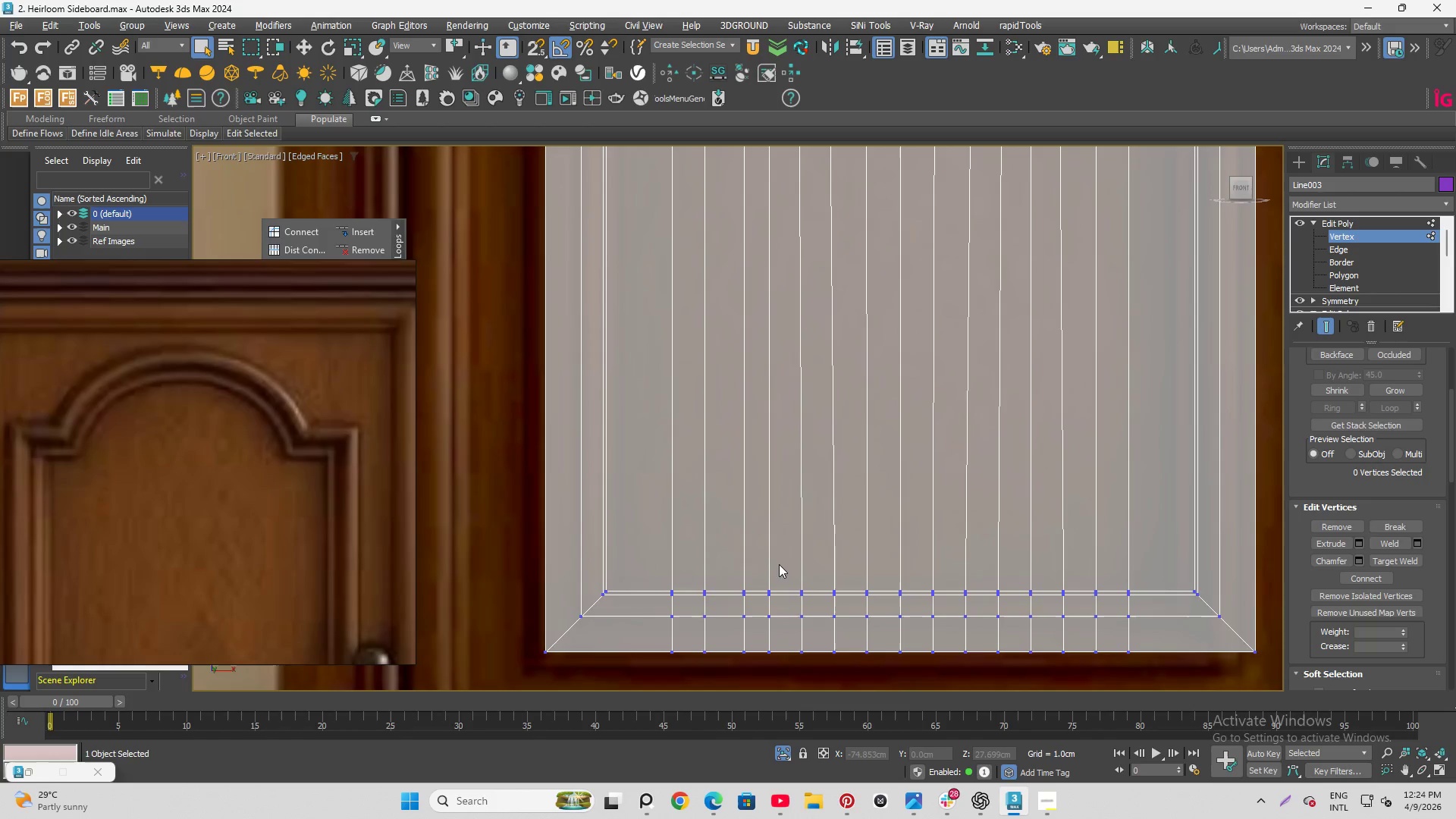 
left_click_drag(start_coordinate=[784, 560], to_coordinate=[808, 686])
 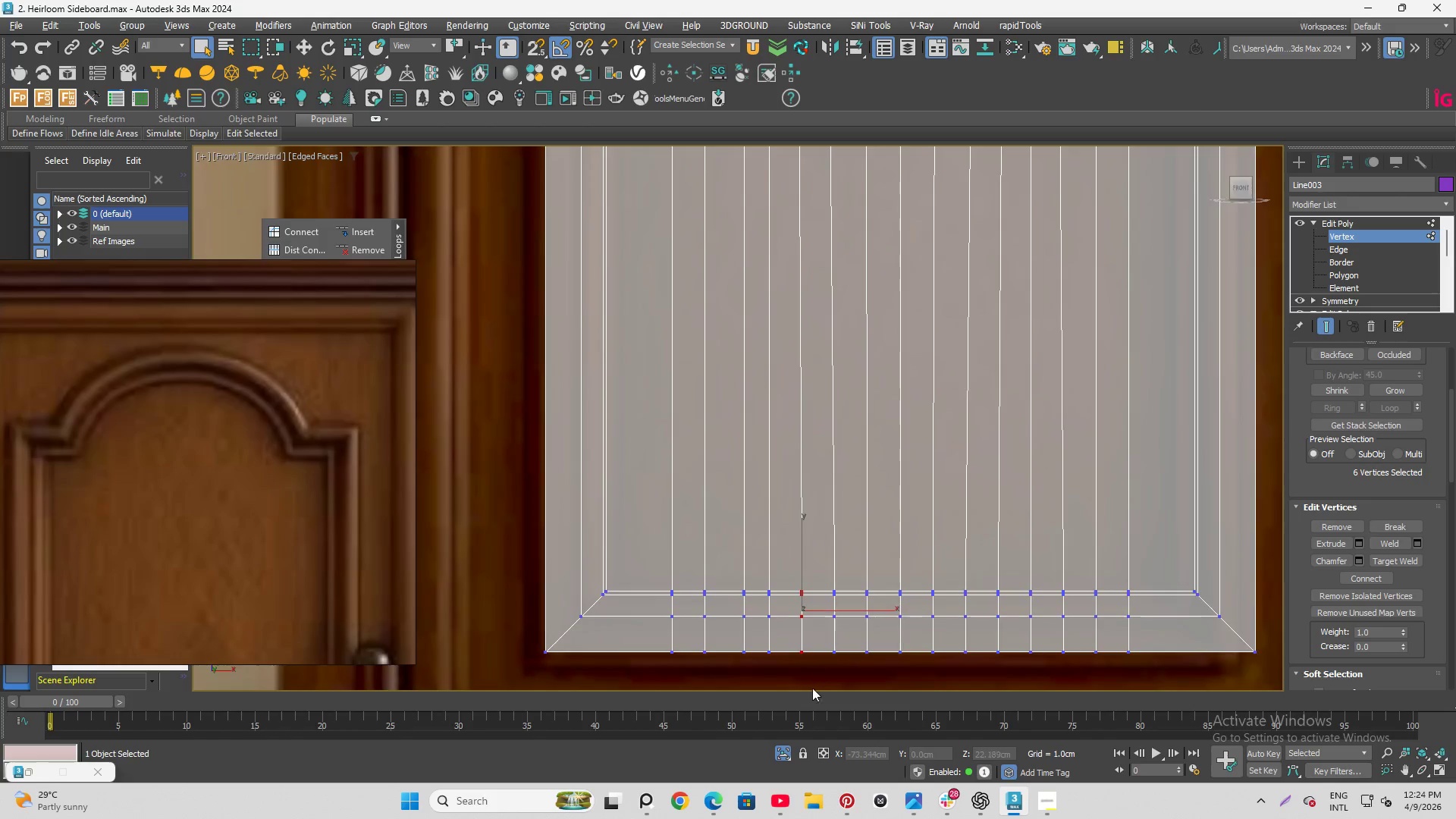 
scroll: coordinate [812, 689], scroll_direction: down, amount: 2.0
 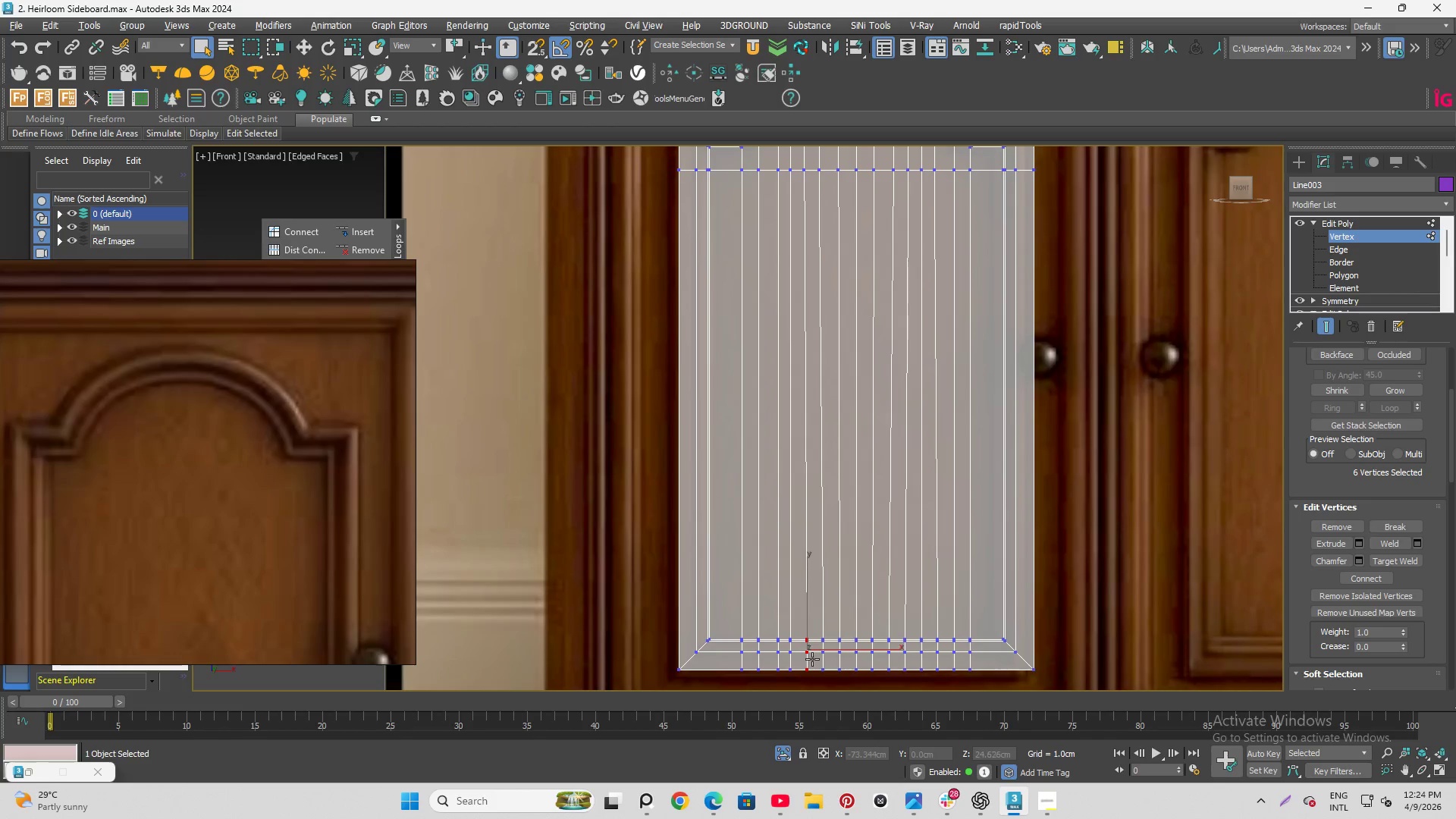 
key(W)
 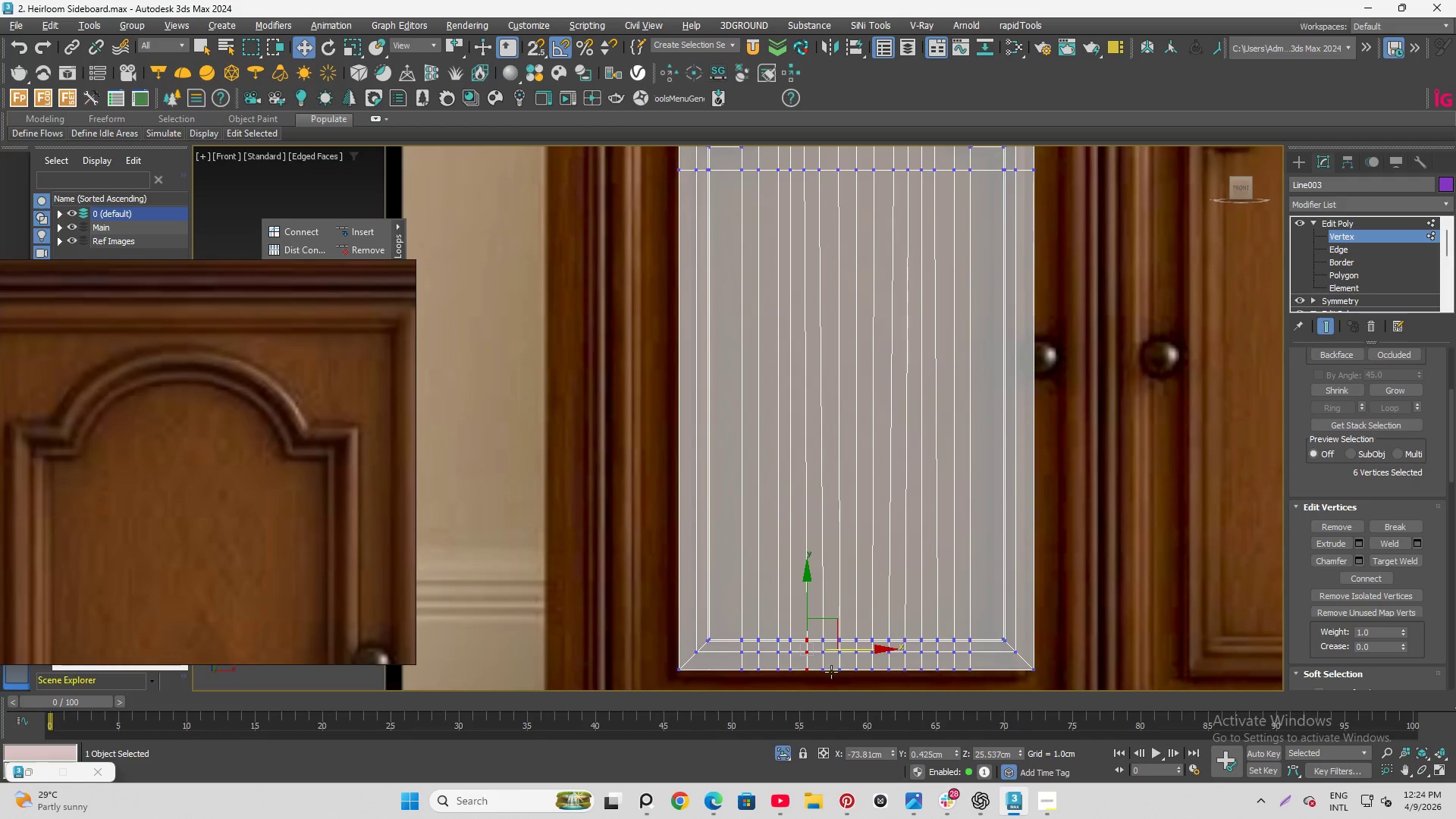 
scroll: coordinate [841, 662], scroll_direction: none, amount: 0.0
 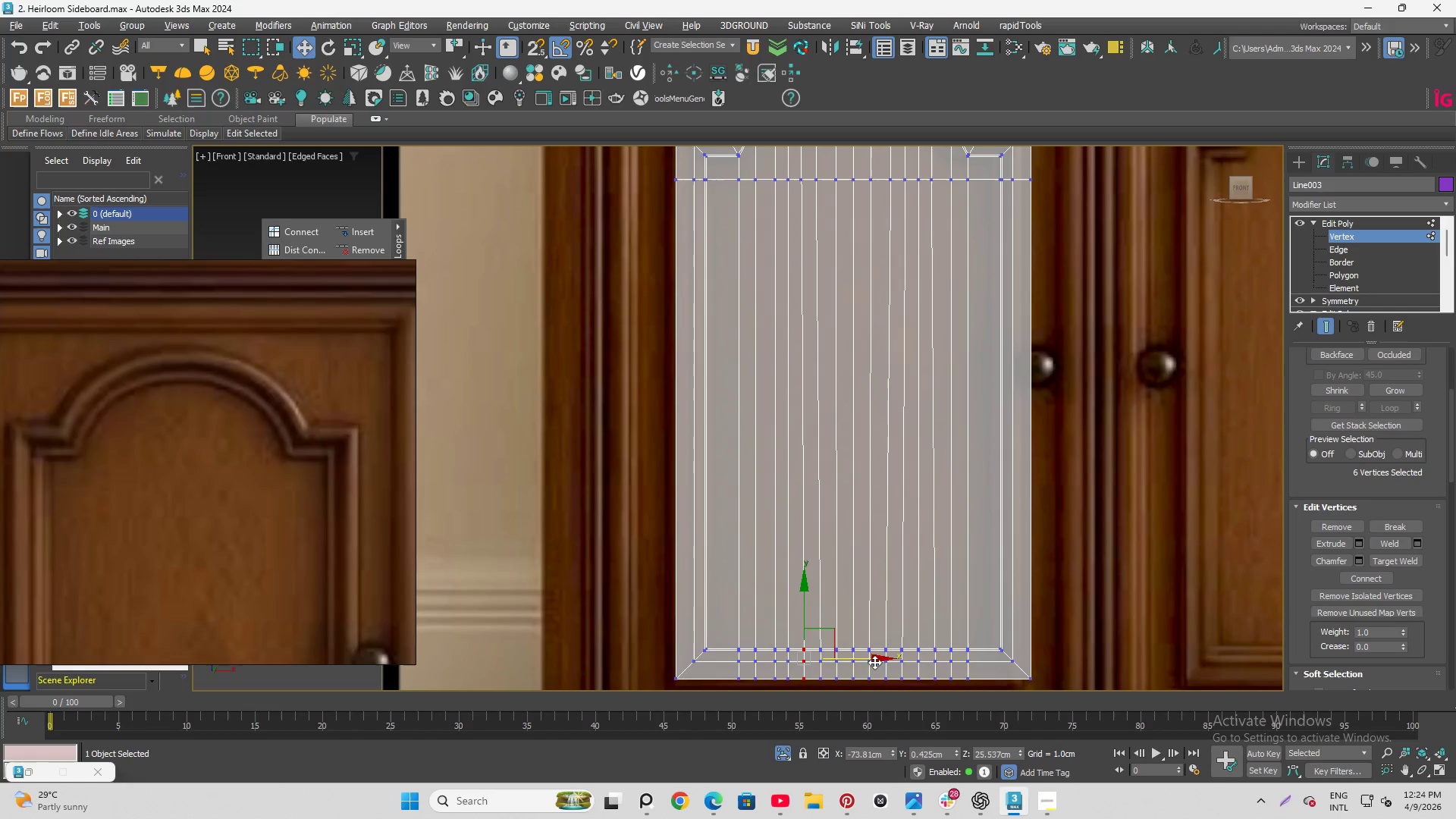 
left_click_drag(start_coordinate=[874, 660], to_coordinate=[805, 178])
 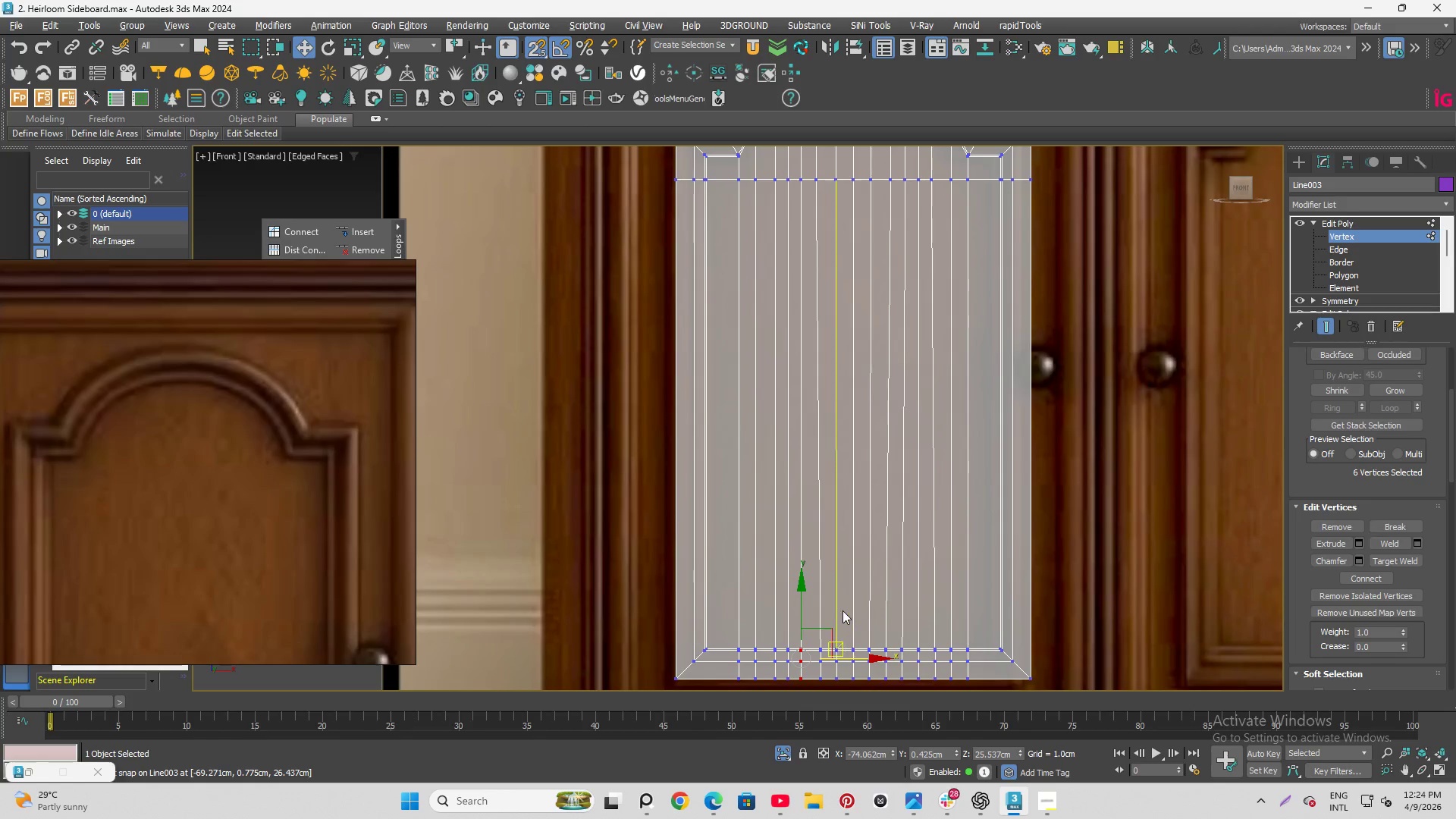 
key(S)
 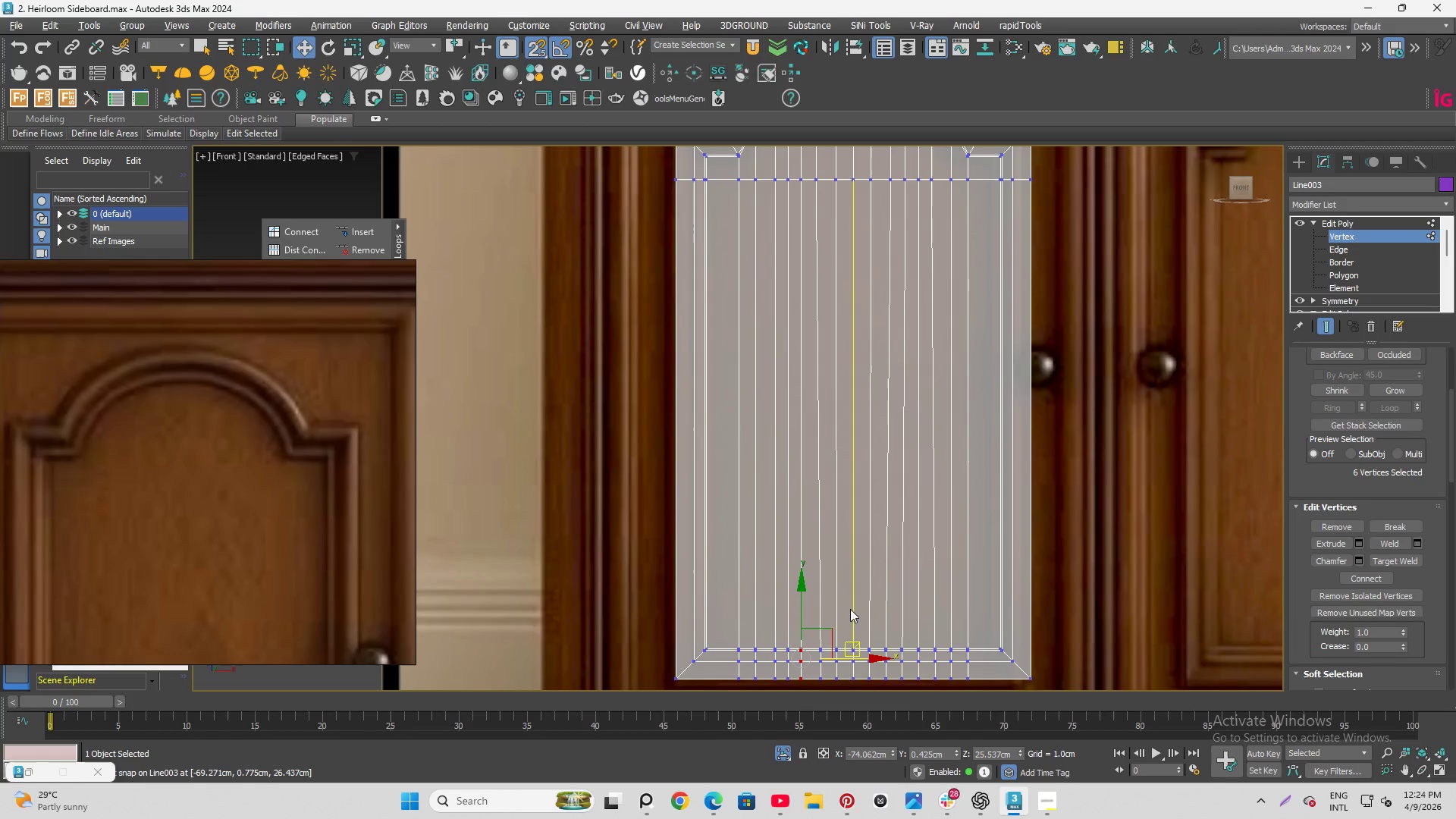 
left_click_drag(start_coordinate=[809, 564], to_coordinate=[828, 701])
 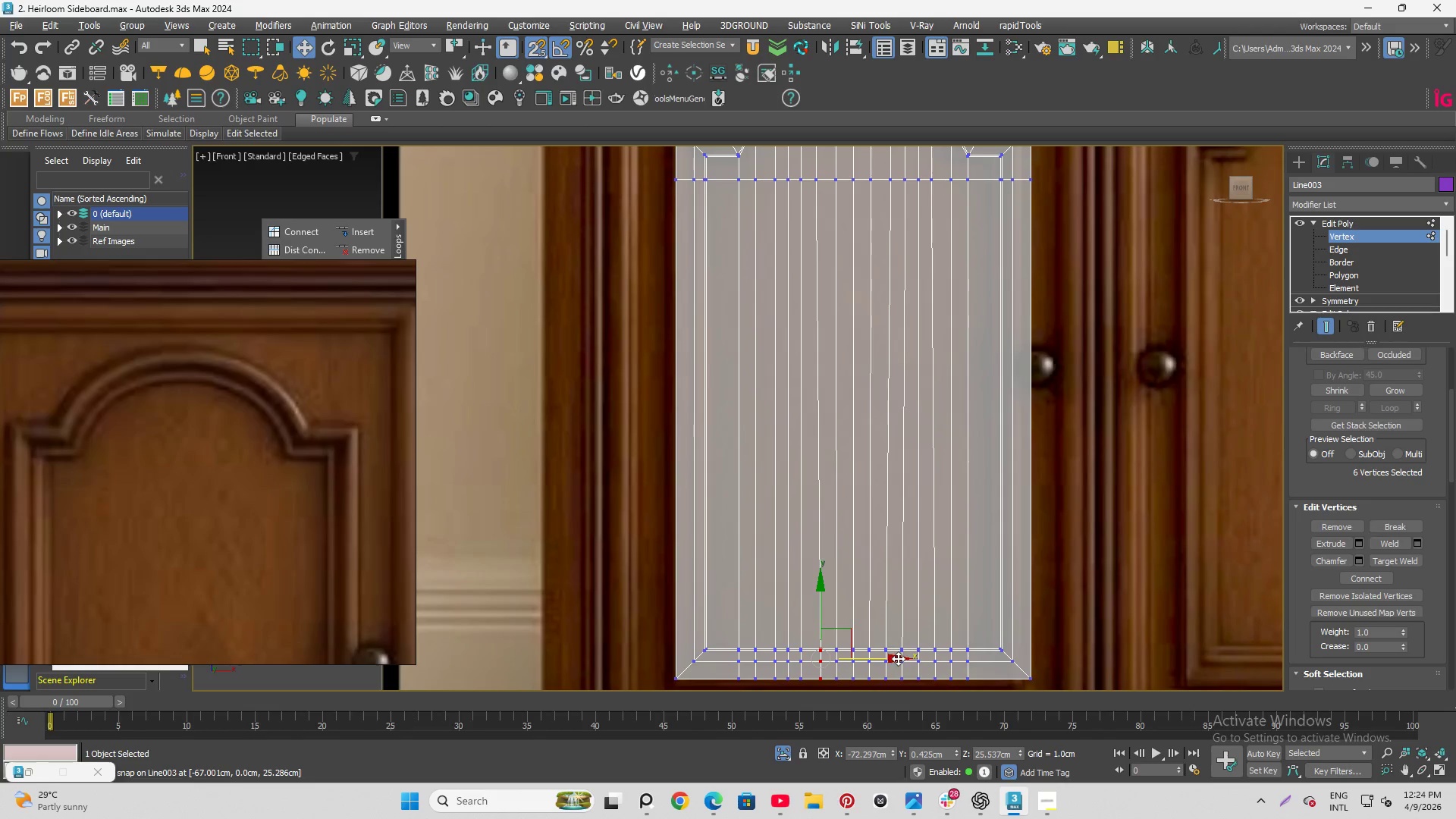 
left_click_drag(start_coordinate=[898, 658], to_coordinate=[817, 176])
 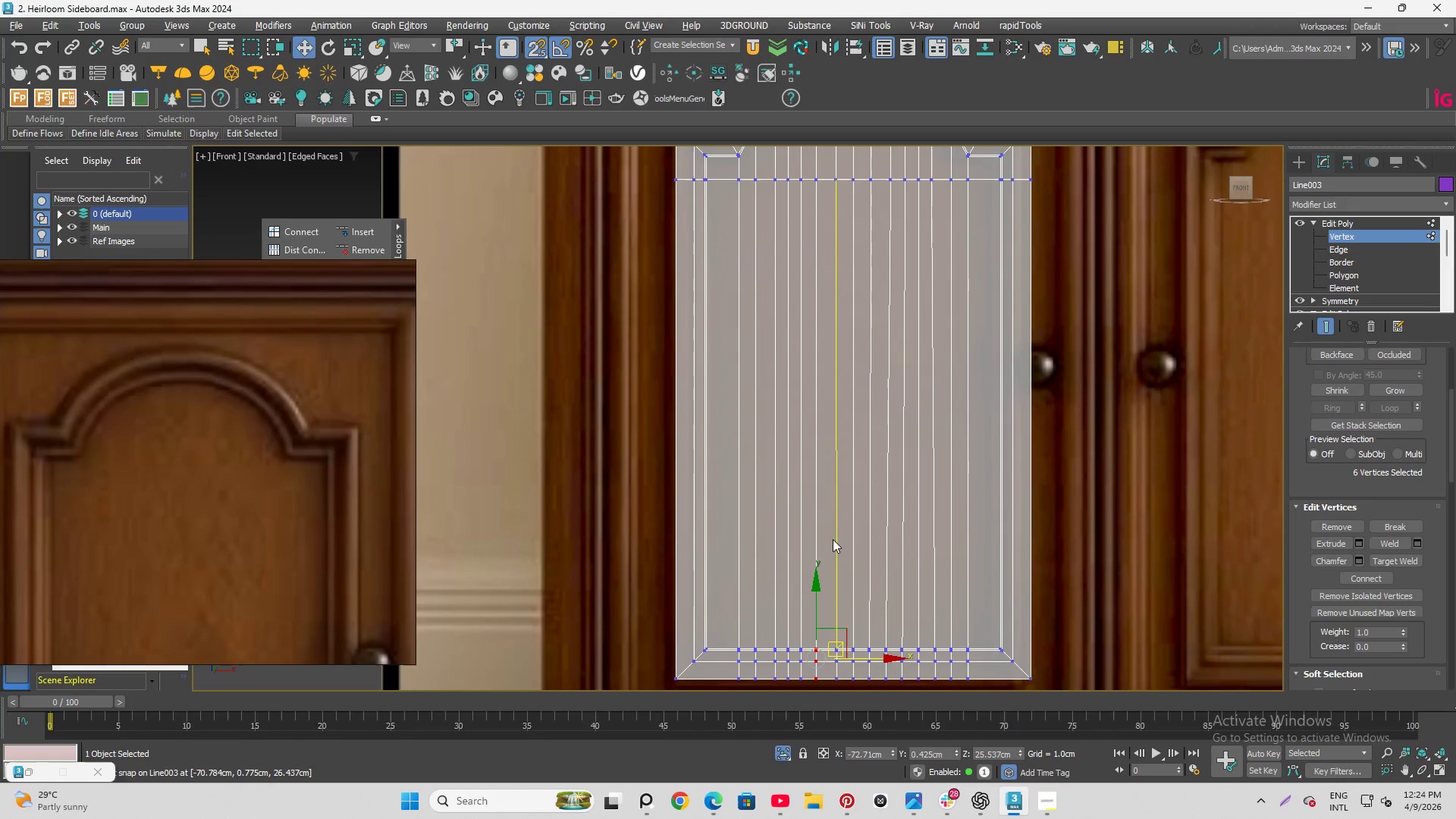 
left_click_drag(start_coordinate=[831, 542], to_coordinate=[846, 725])
 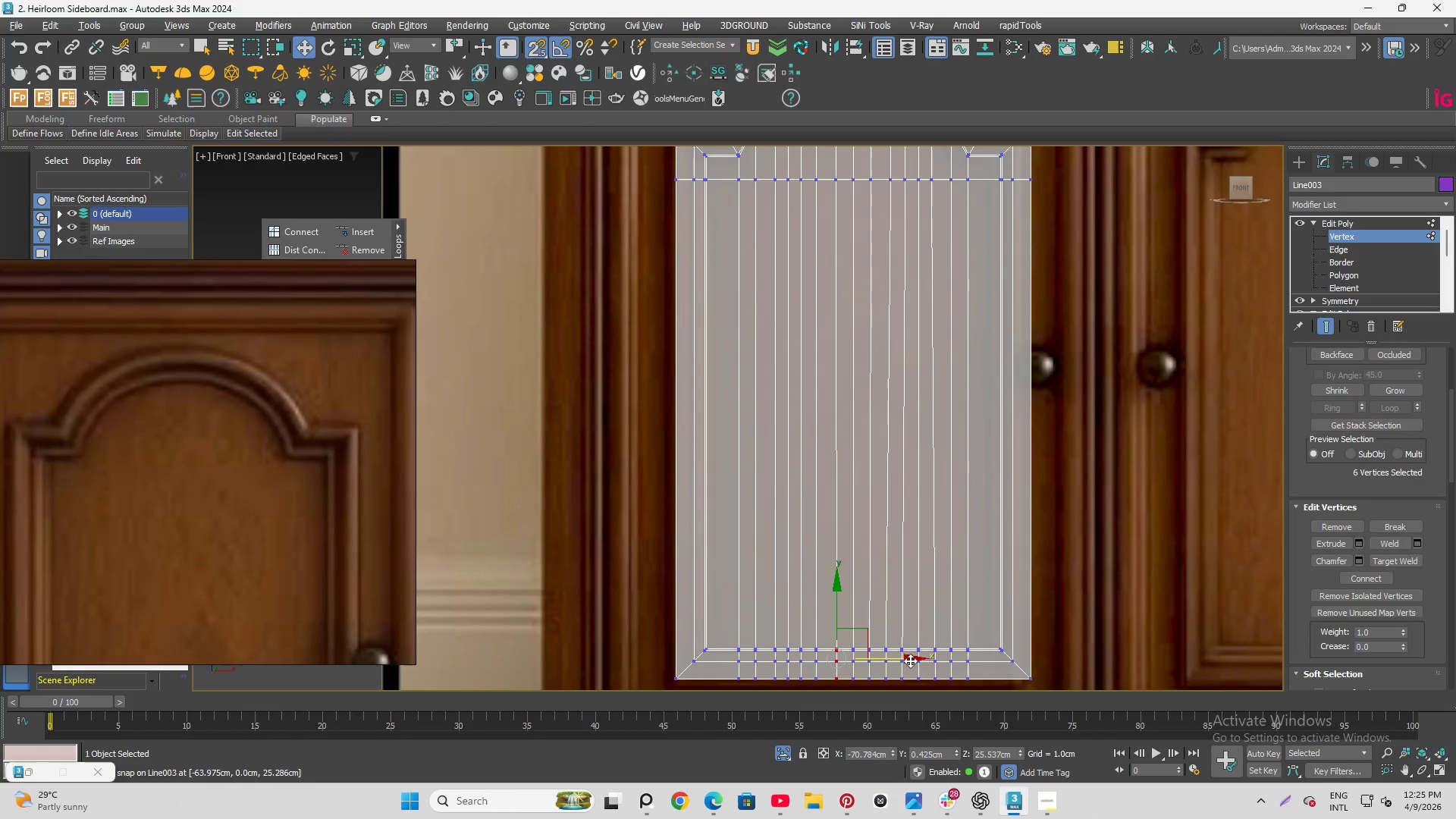 
left_click_drag(start_coordinate=[910, 661], to_coordinate=[837, 179])
 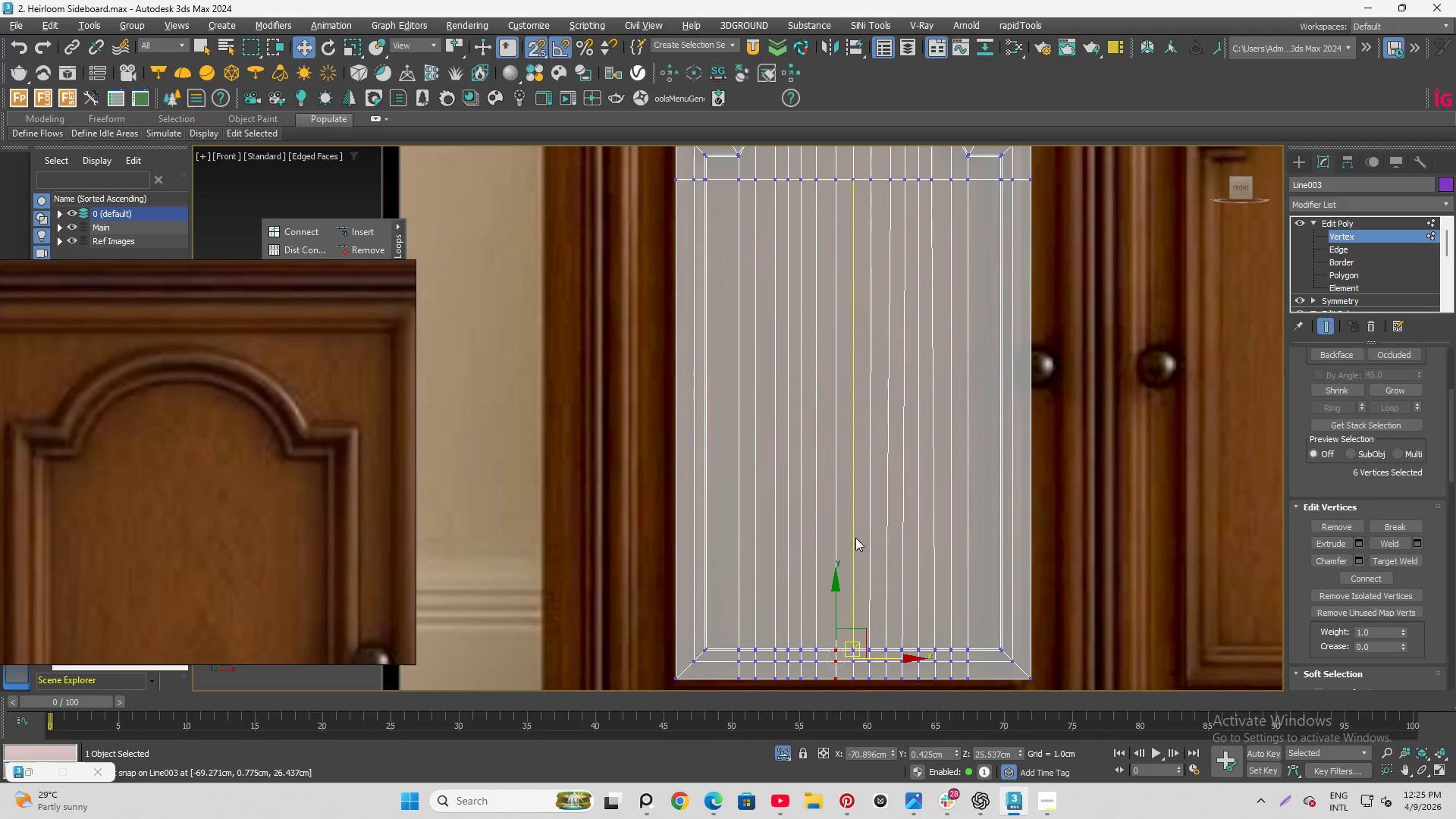 
left_click_drag(start_coordinate=[846, 532], to_coordinate=[862, 698])
 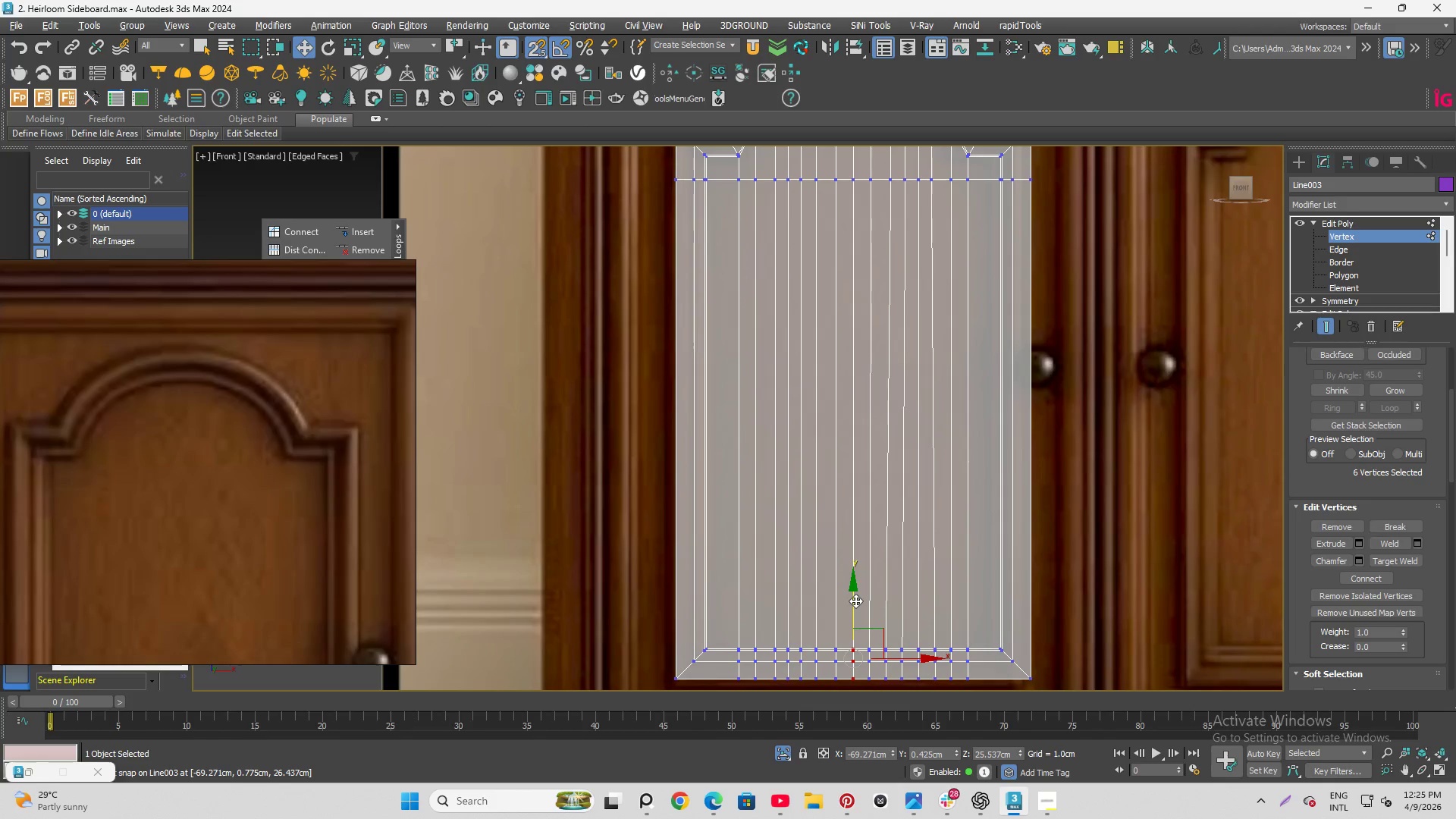 
wait(9.0)
 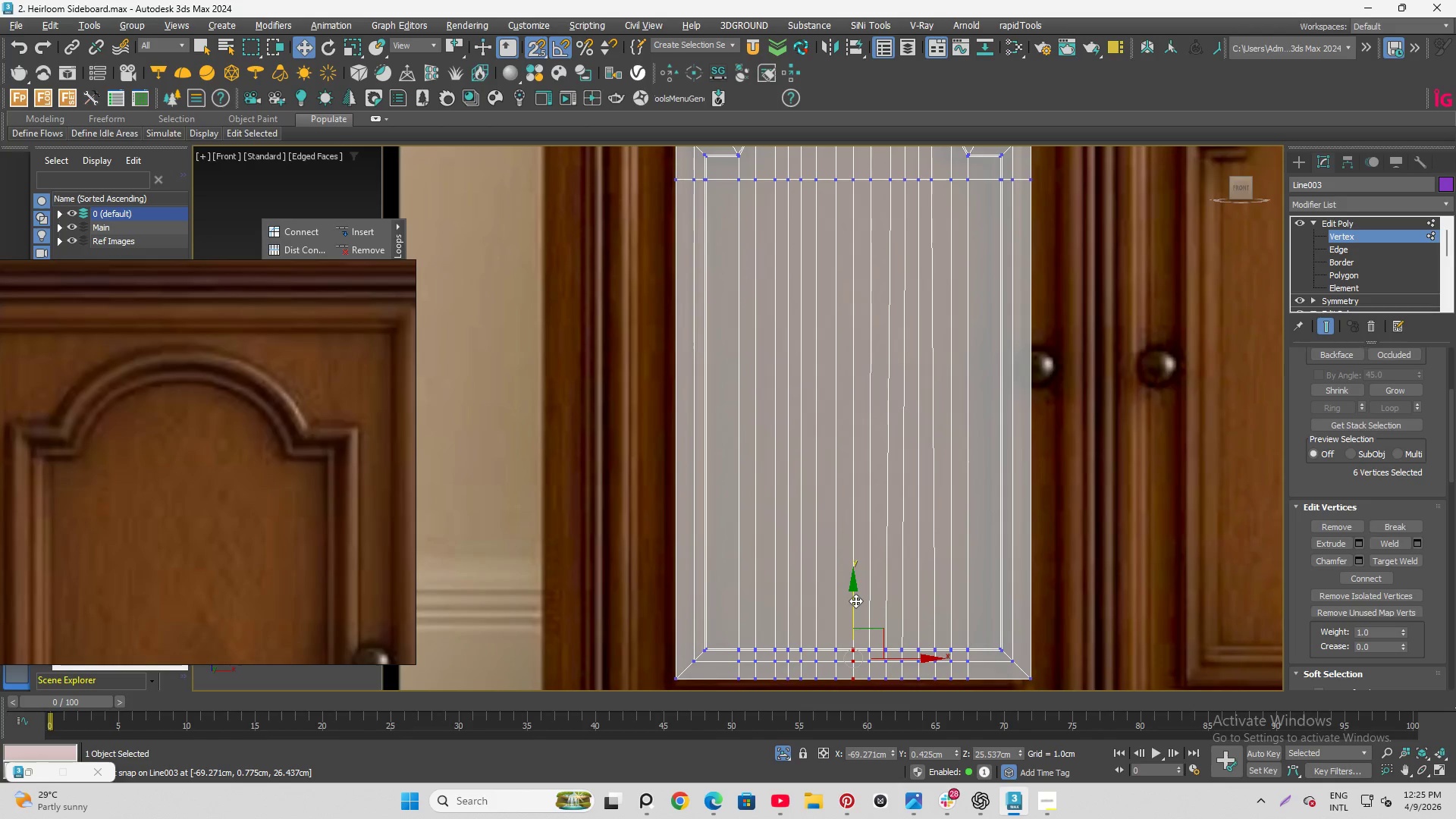 
scroll: coordinate [878, 381], scroll_direction: down, amount: 1.0
 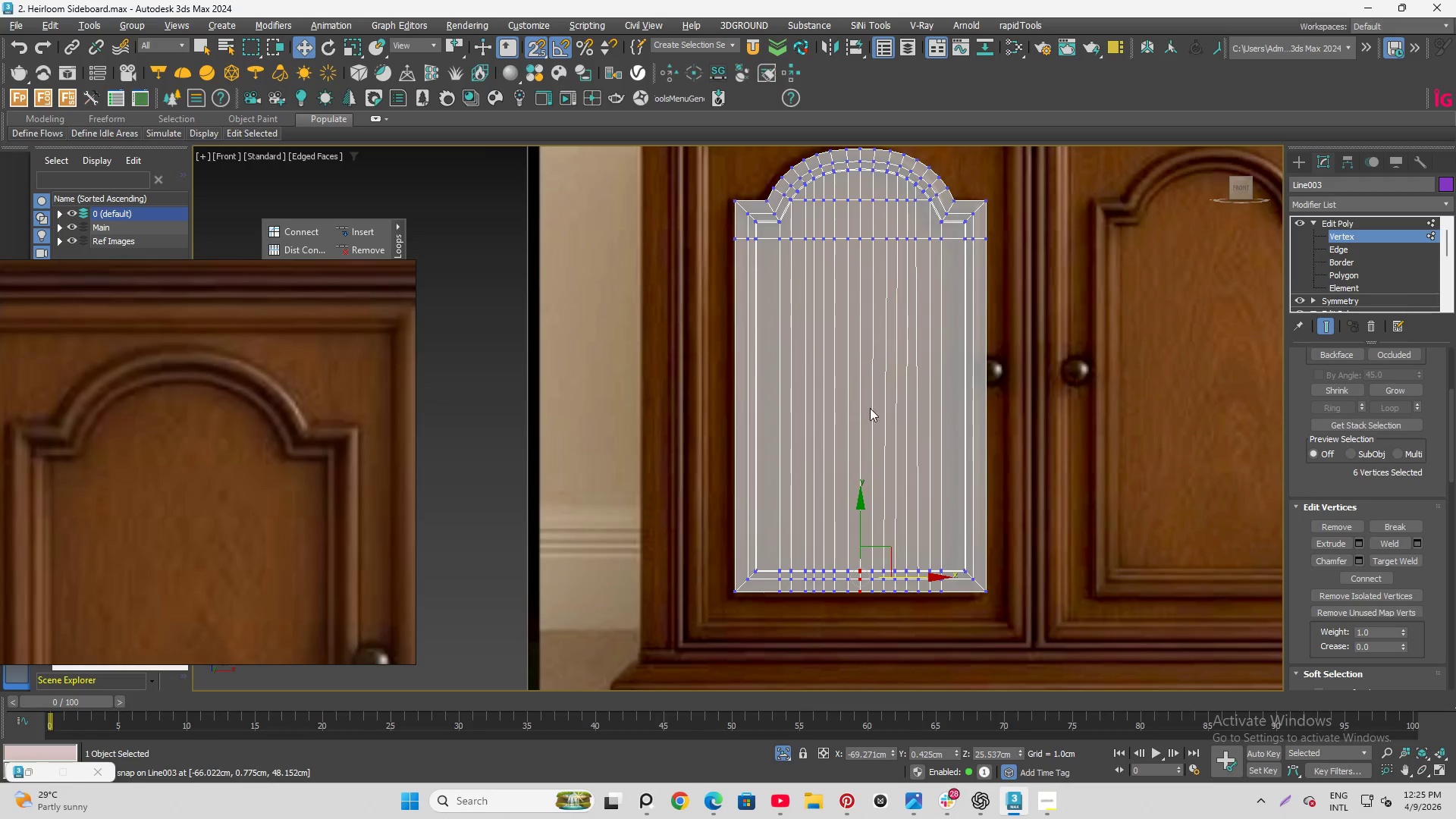 
scroll: coordinate [853, 536], scroll_direction: up, amount: 1.0
 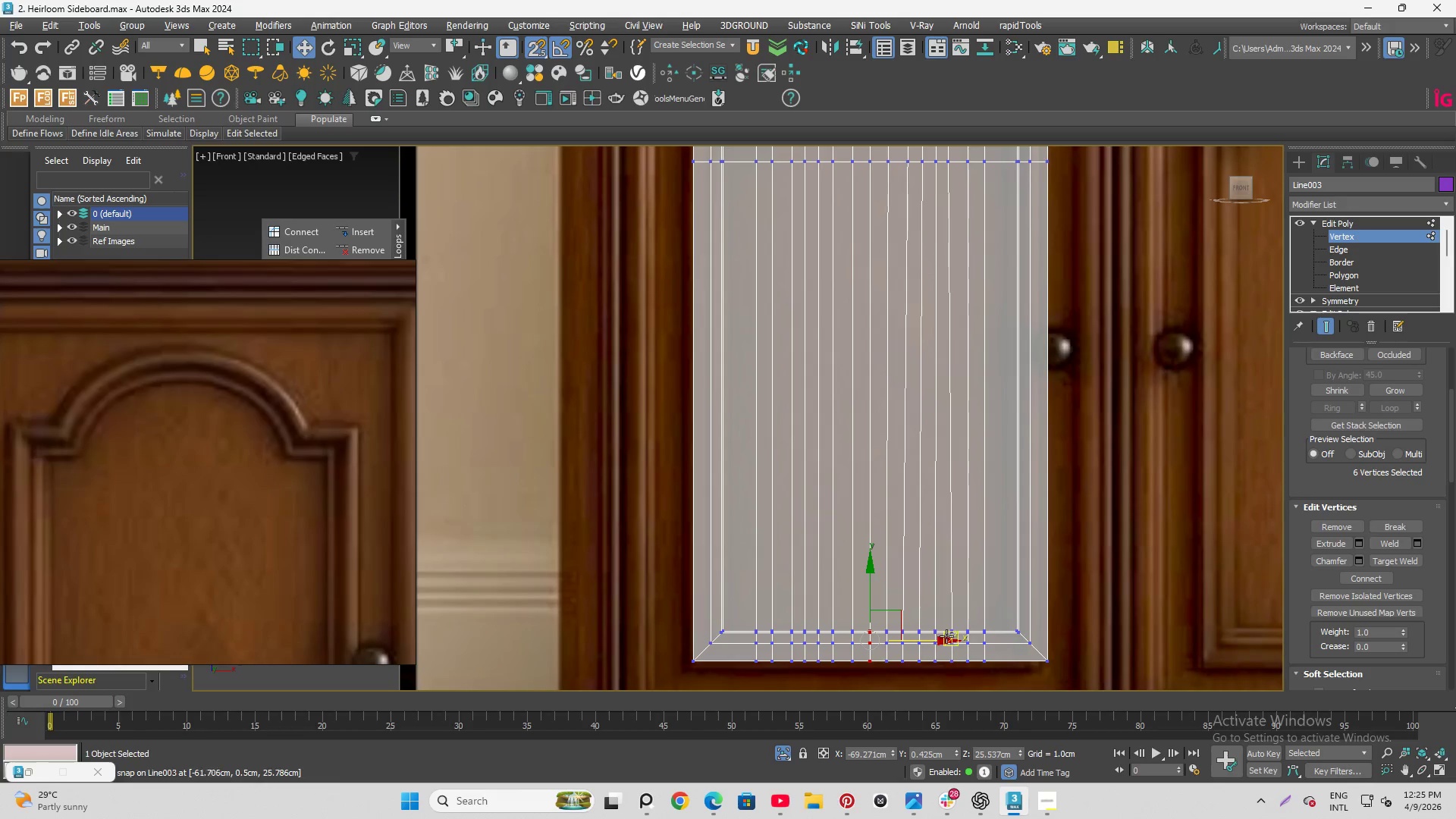 
left_click_drag(start_coordinate=[944, 642], to_coordinate=[870, 157])
 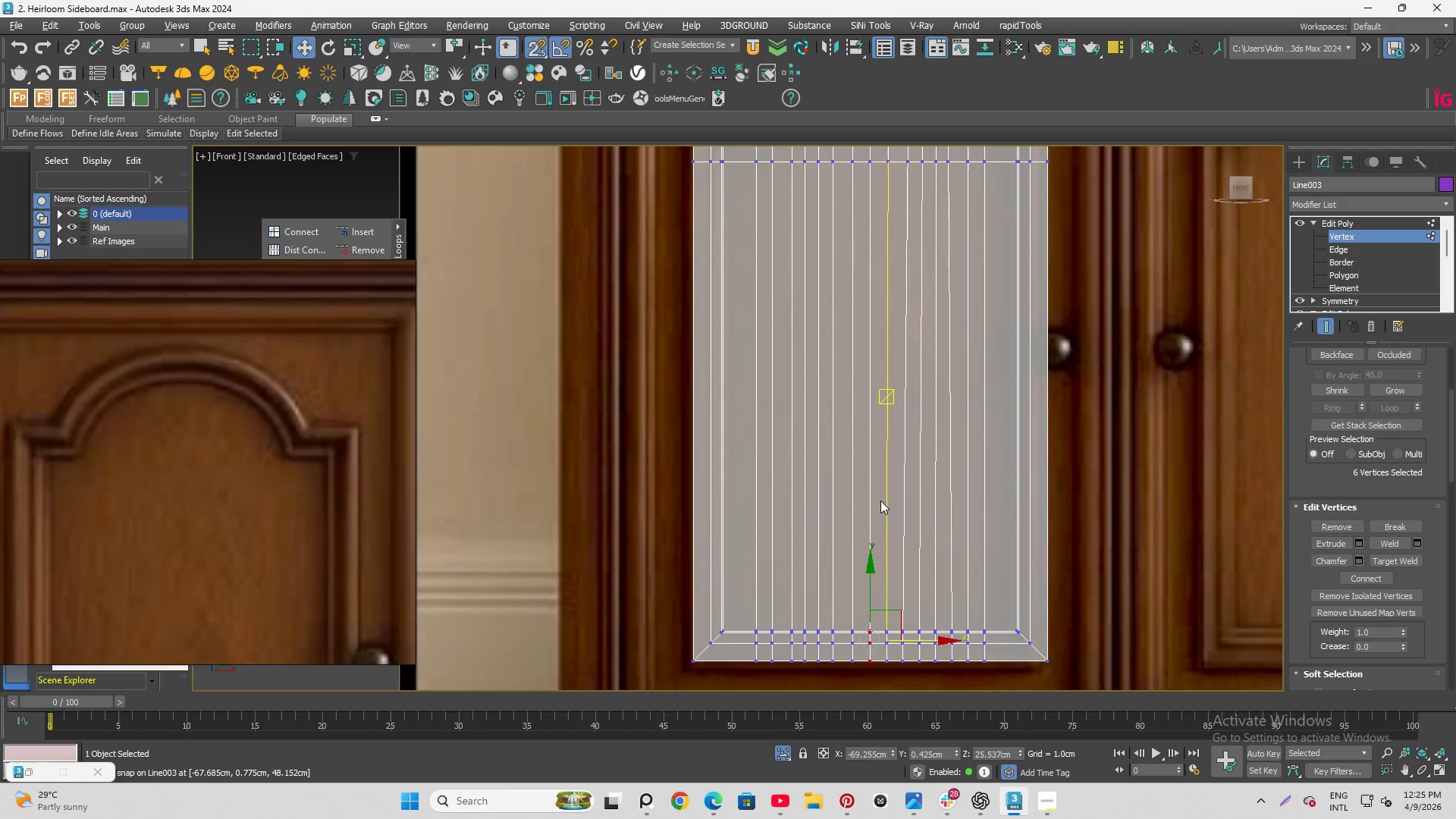 
left_click_drag(start_coordinate=[880, 500], to_coordinate=[891, 677])
 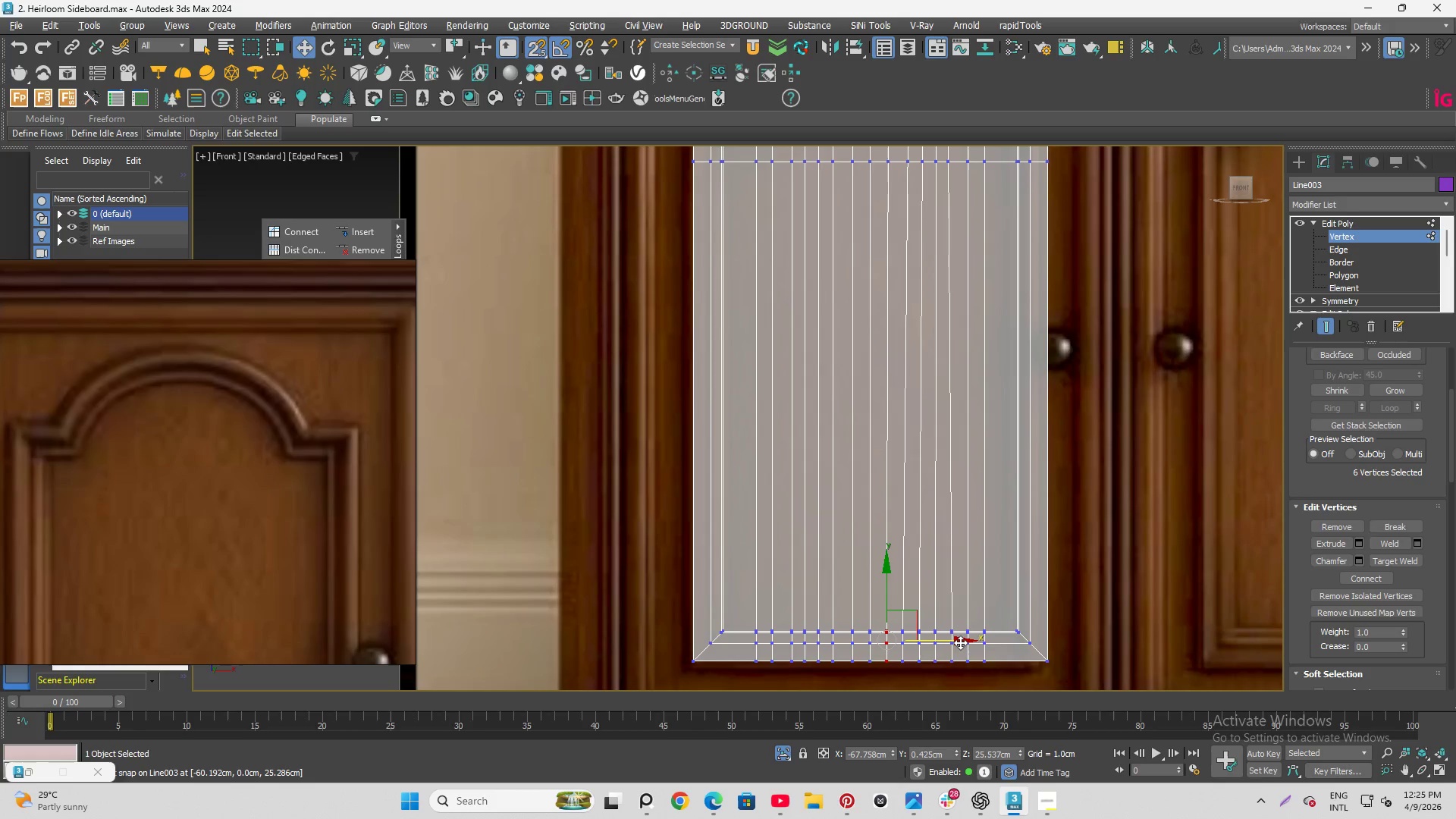 
left_click_drag(start_coordinate=[960, 642], to_coordinate=[888, 162])
 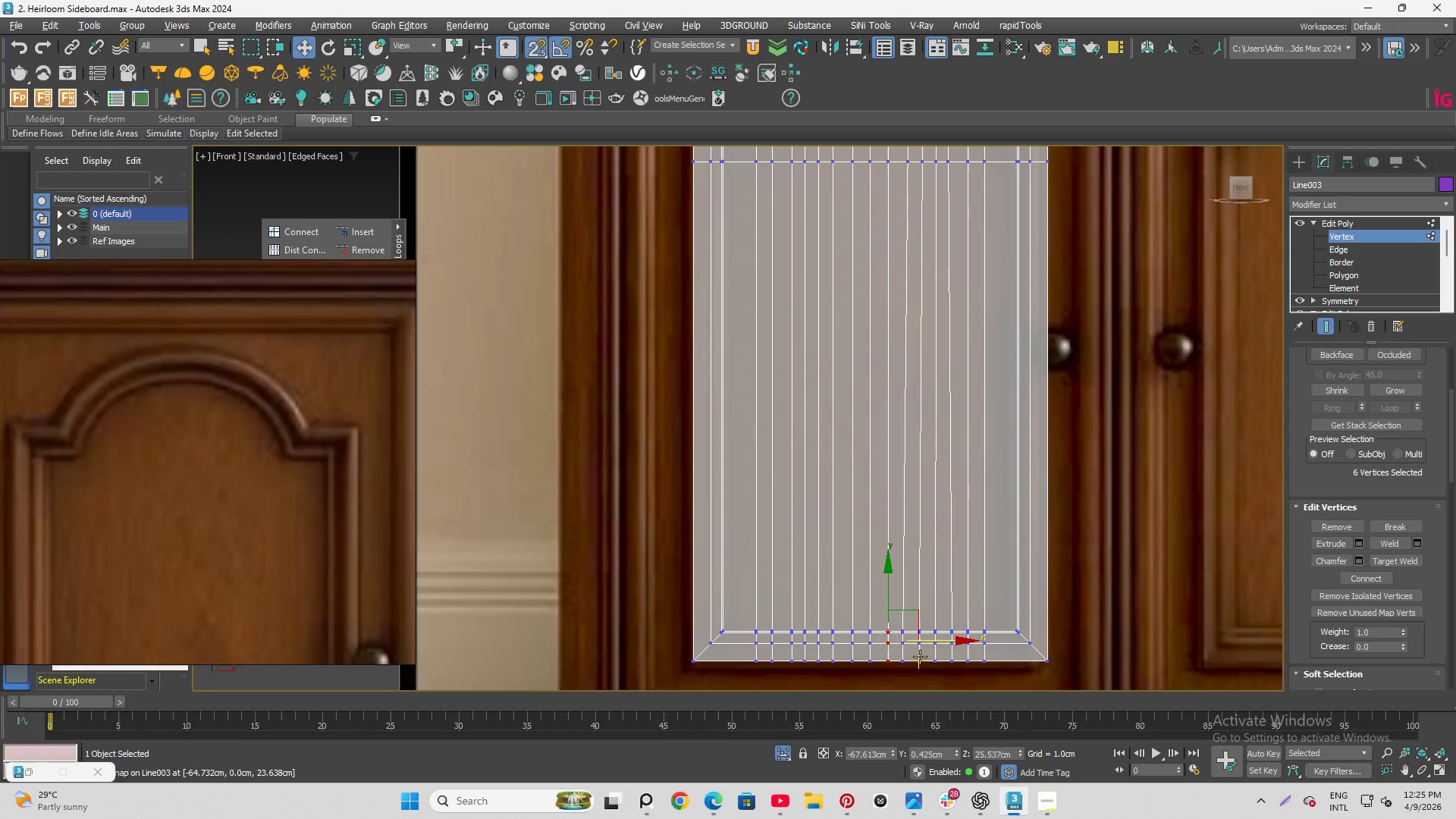 
scroll: coordinate [925, 656], scroll_direction: up, amount: 3.0
 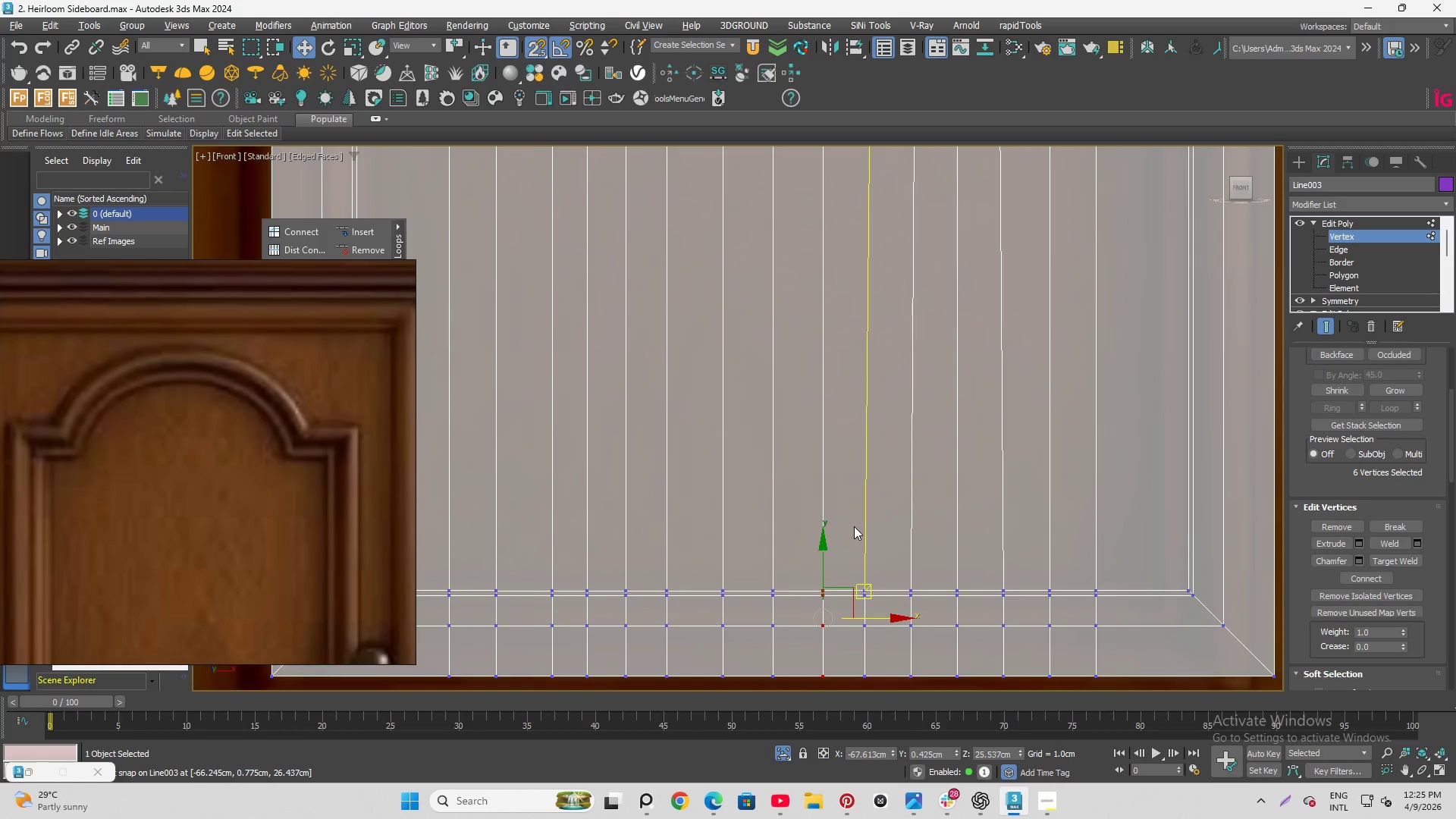 
left_click_drag(start_coordinate=[854, 526], to_coordinate=[877, 691])
 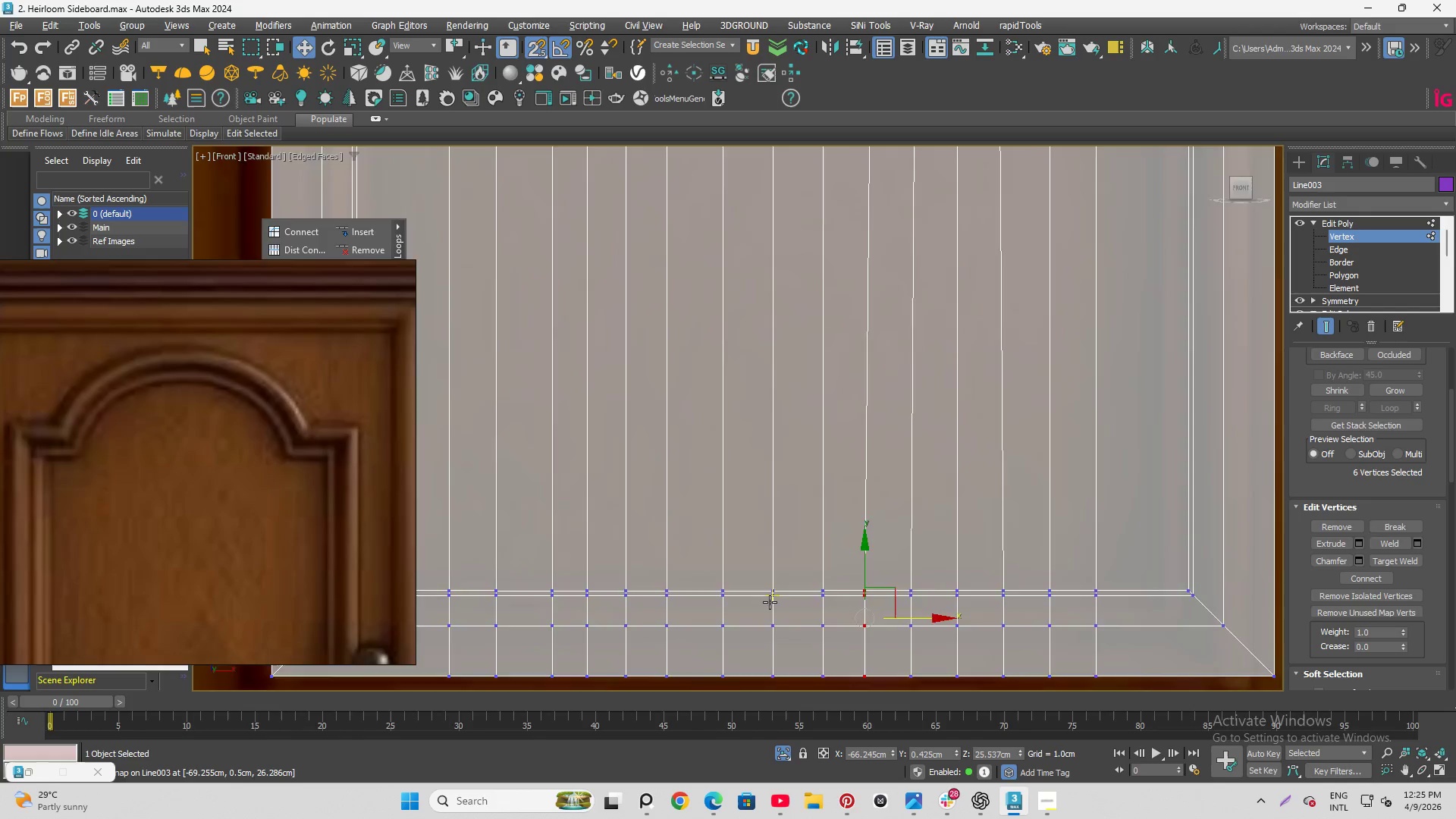 
scroll: coordinate [827, 664], scroll_direction: down, amount: 4.0
 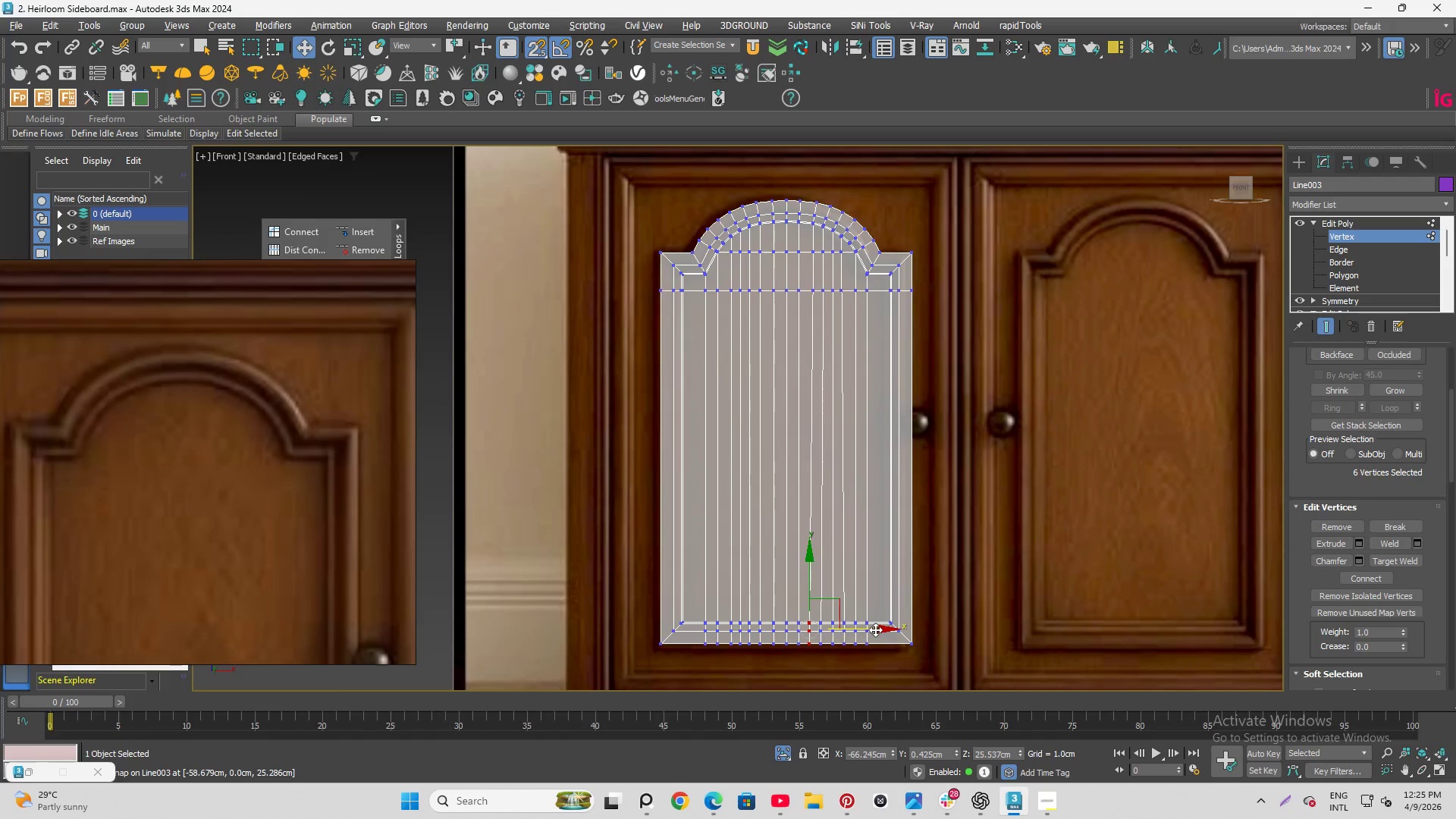 
left_click_drag(start_coordinate=[875, 629], to_coordinate=[811, 290])
 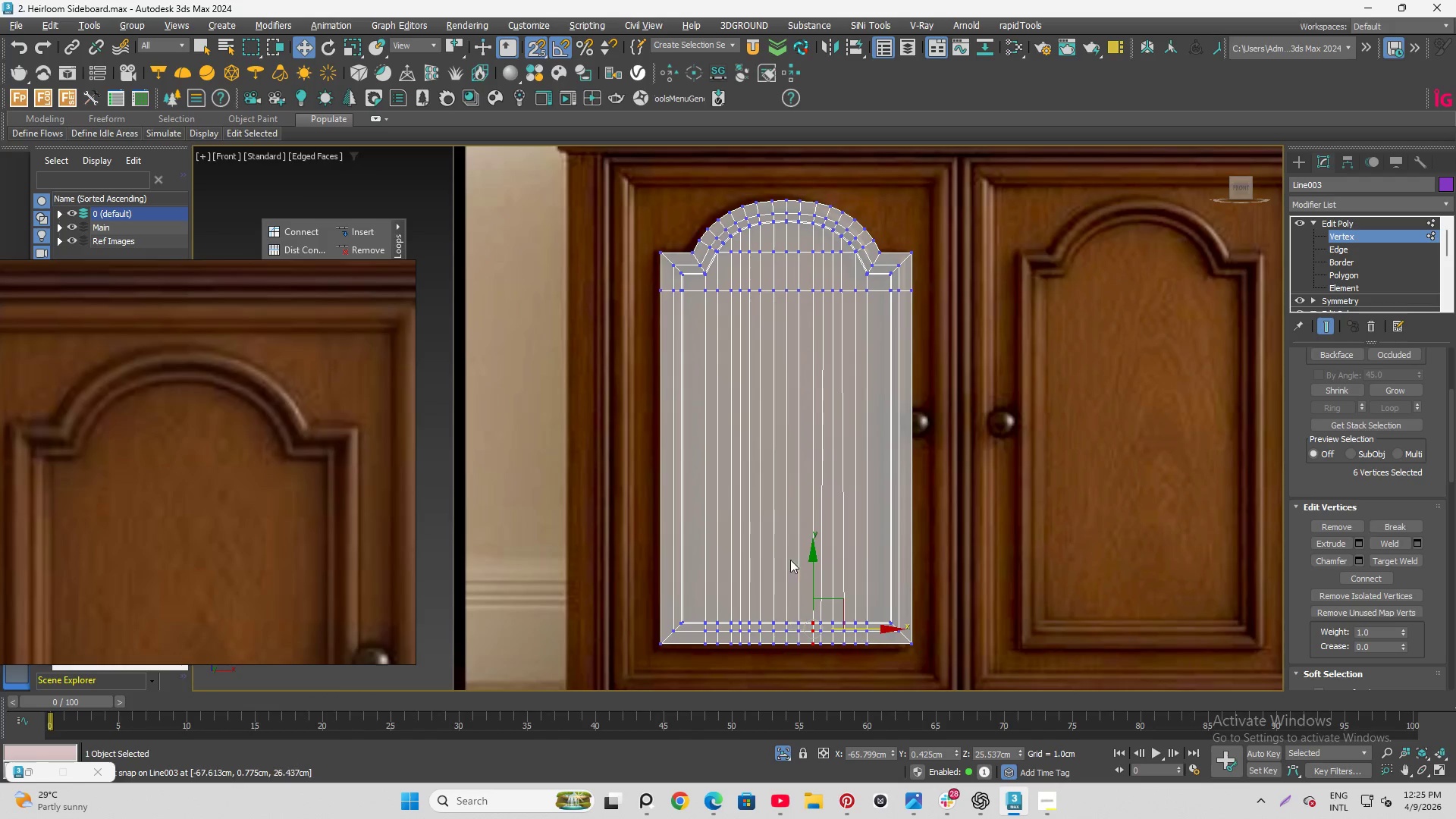 
scroll: coordinate [841, 527], scroll_direction: up, amount: 6.0
 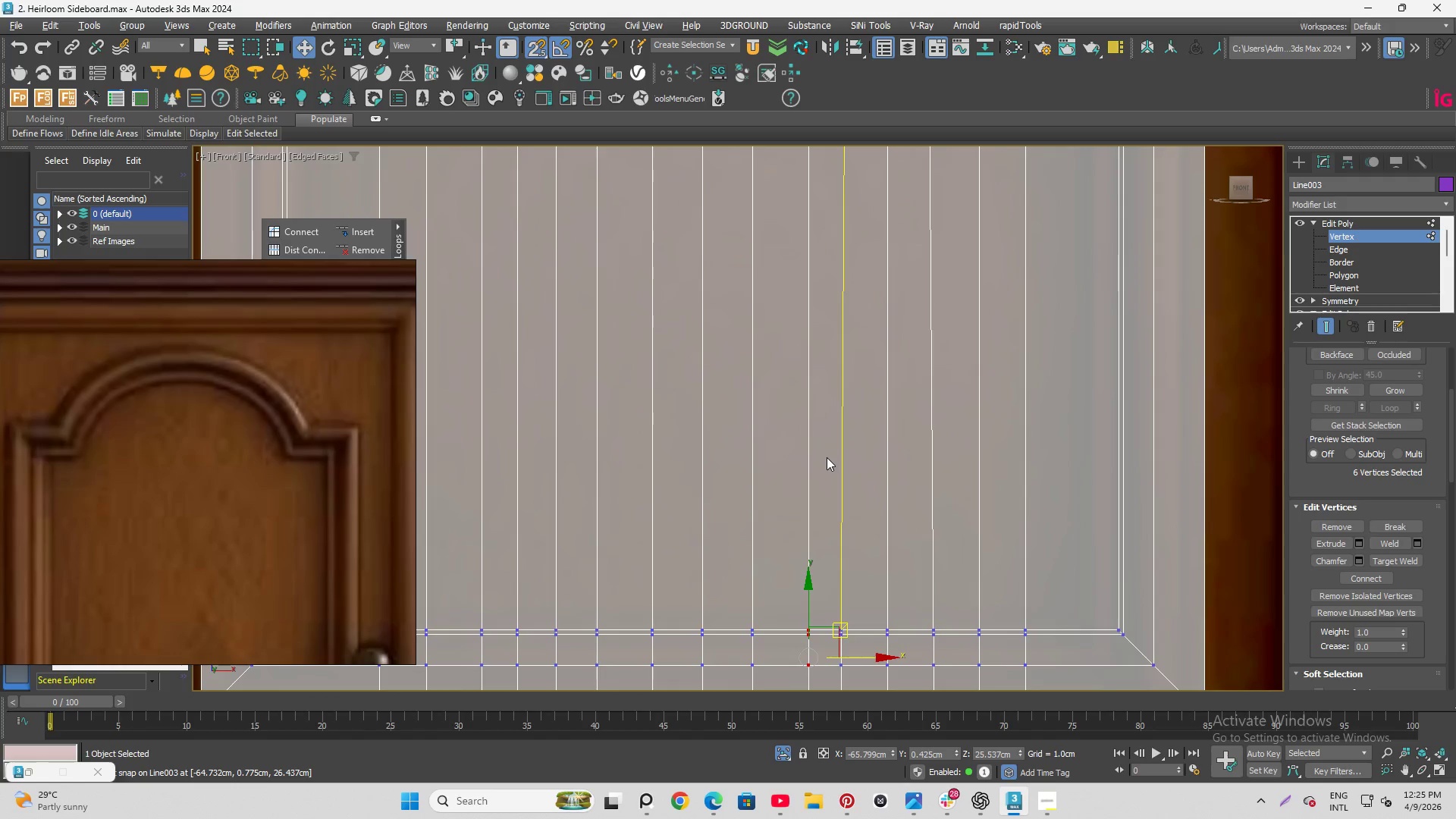 
left_click_drag(start_coordinate=[827, 457], to_coordinate=[844, 669])
 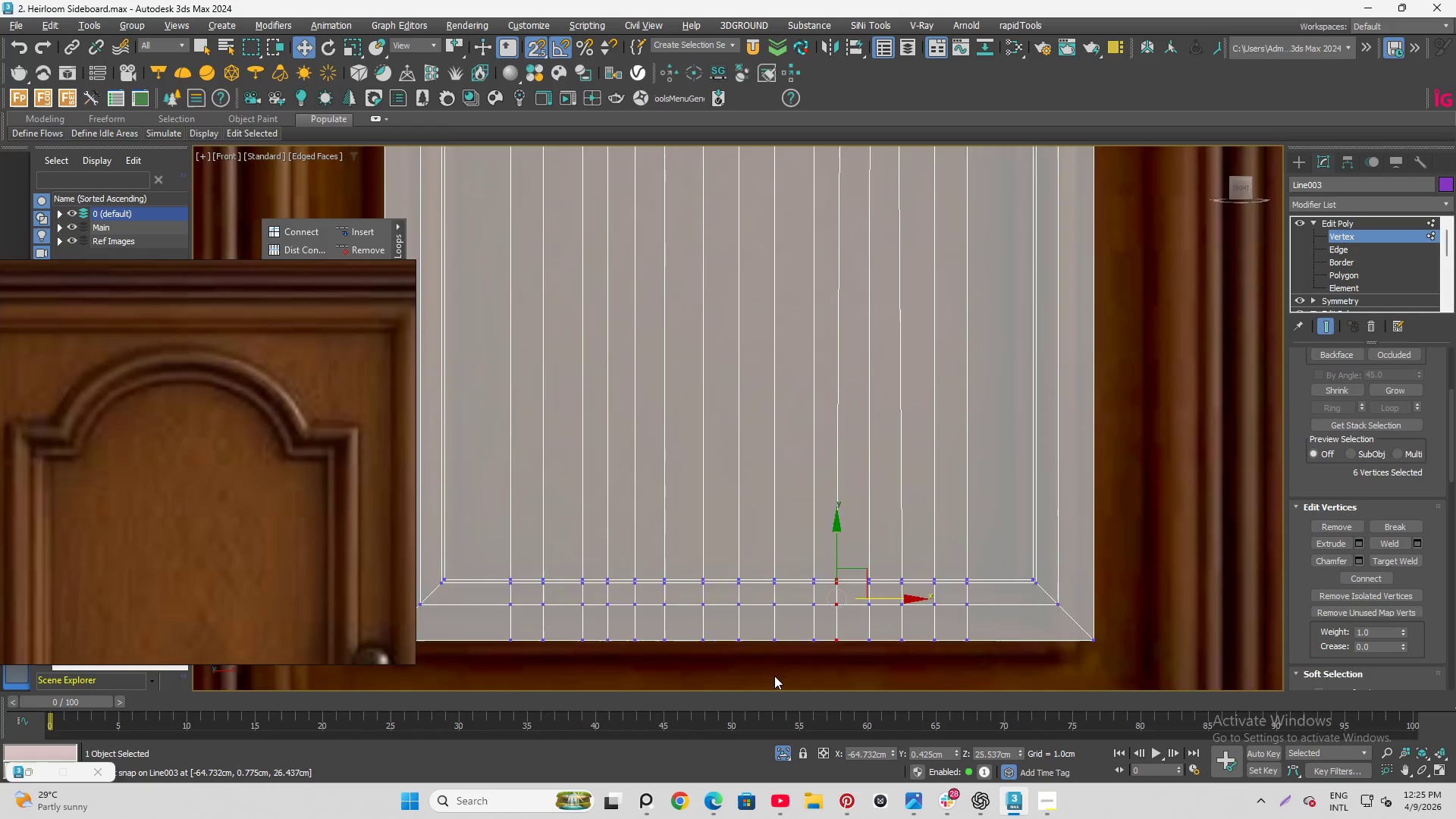 
scroll: coordinate [774, 676], scroll_direction: down, amount: 3.0
 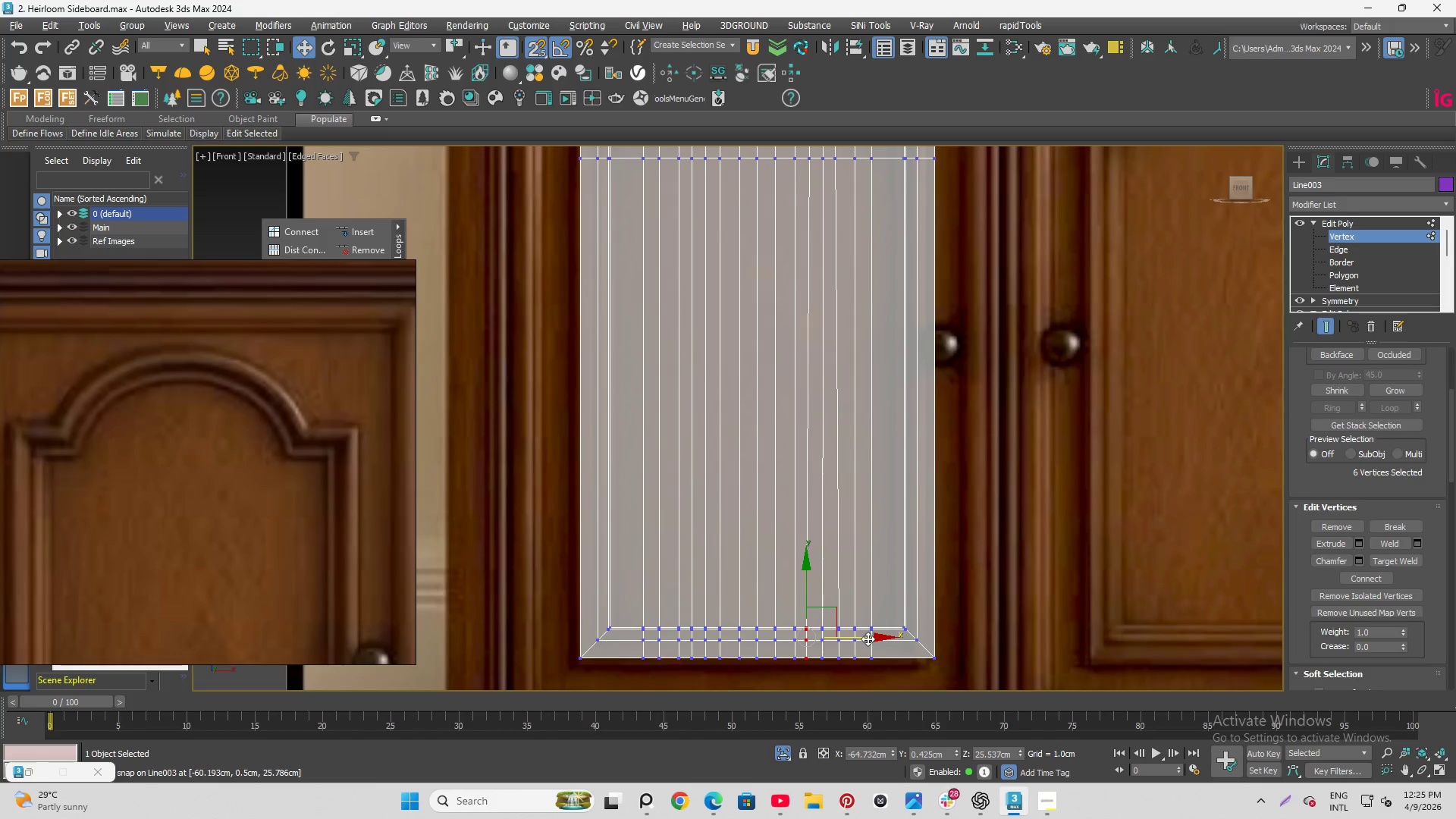 
left_click_drag(start_coordinate=[874, 639], to_coordinate=[810, 152])
 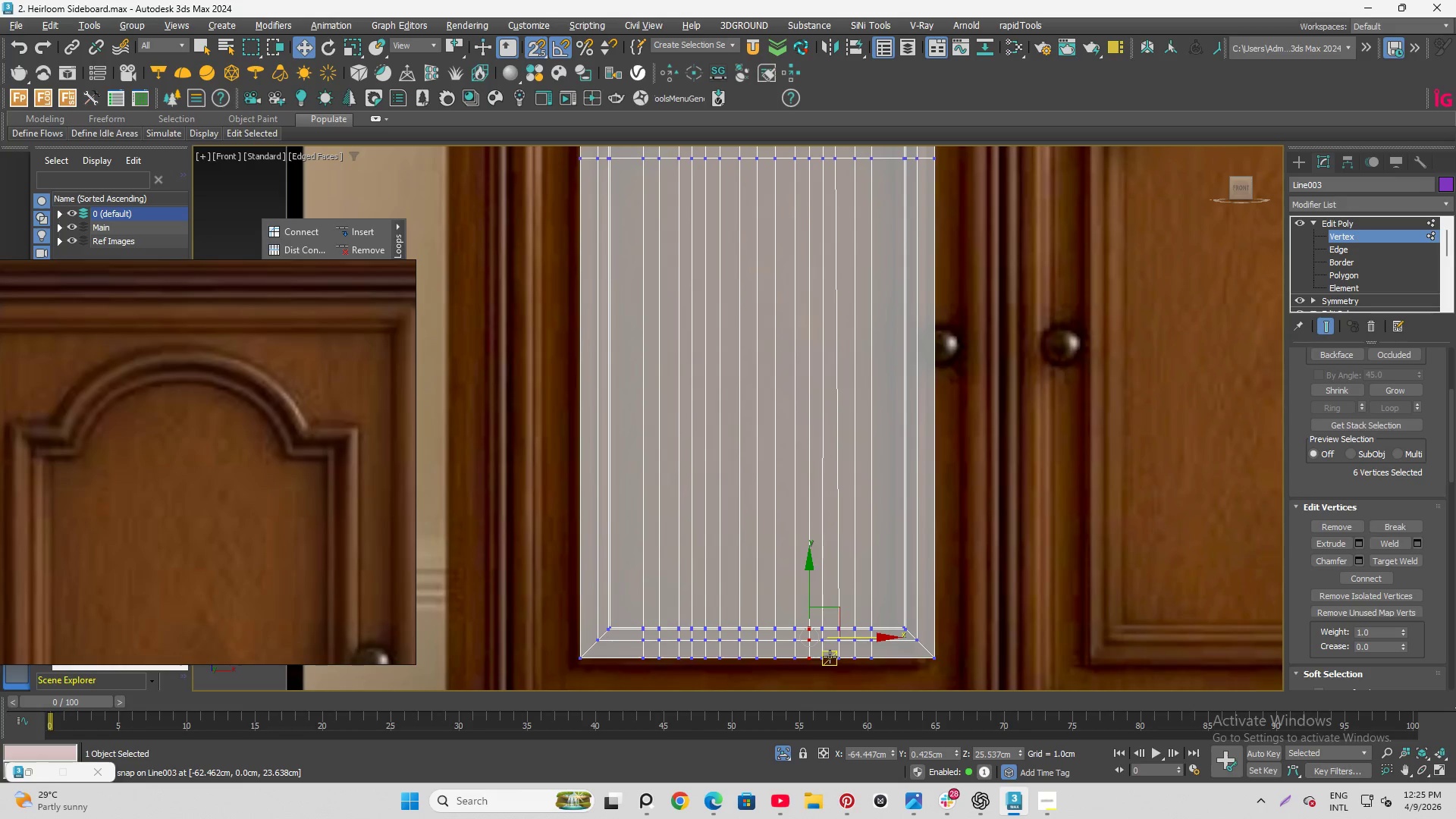 
scroll: coordinate [830, 658], scroll_direction: up, amount: 2.0
 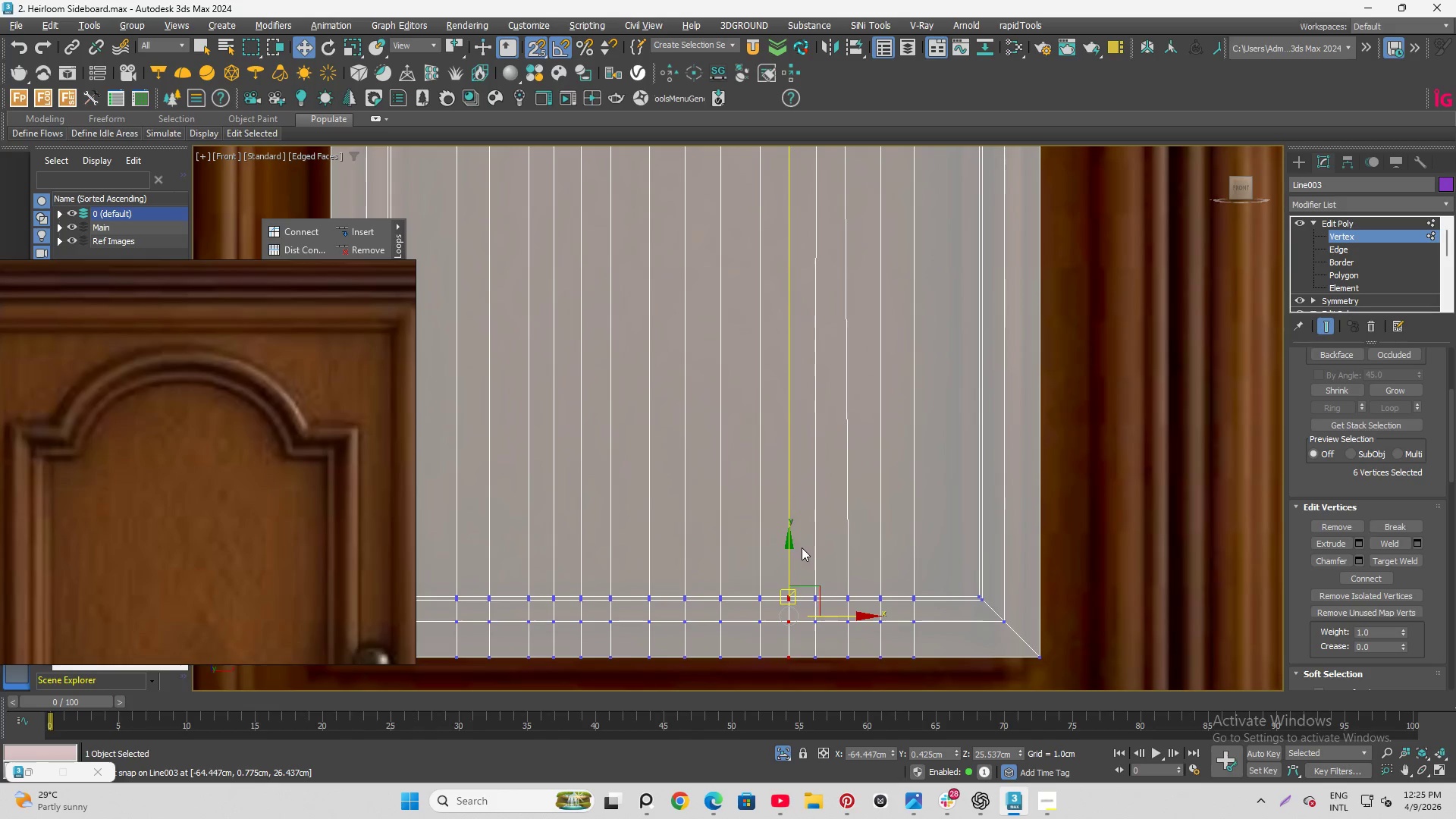 
left_click_drag(start_coordinate=[807, 542], to_coordinate=[827, 682])
 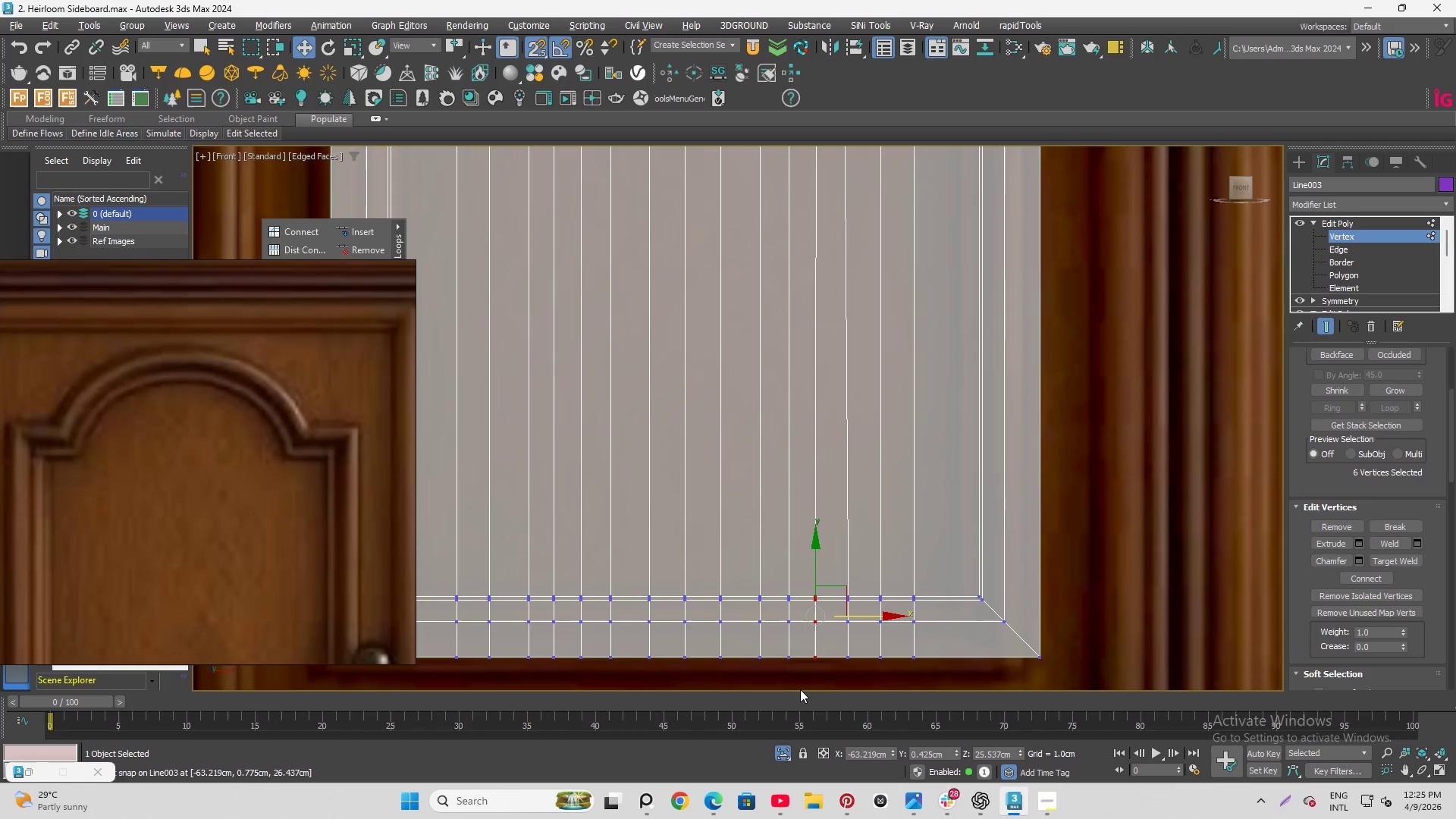 
scroll: coordinate [773, 650], scroll_direction: down, amount: 5.0
 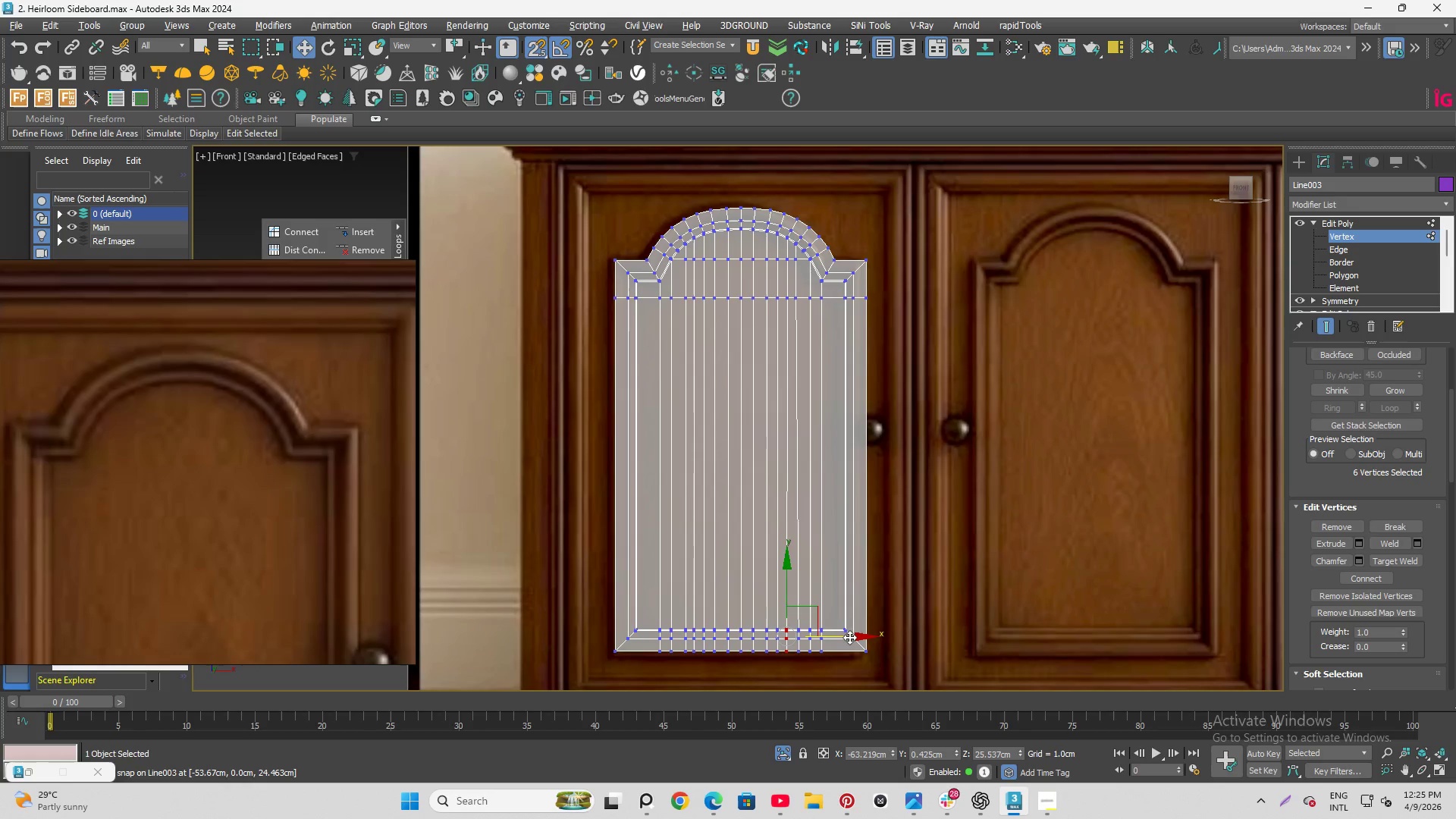 
left_click_drag(start_coordinate=[852, 637], to_coordinate=[786, 295])
 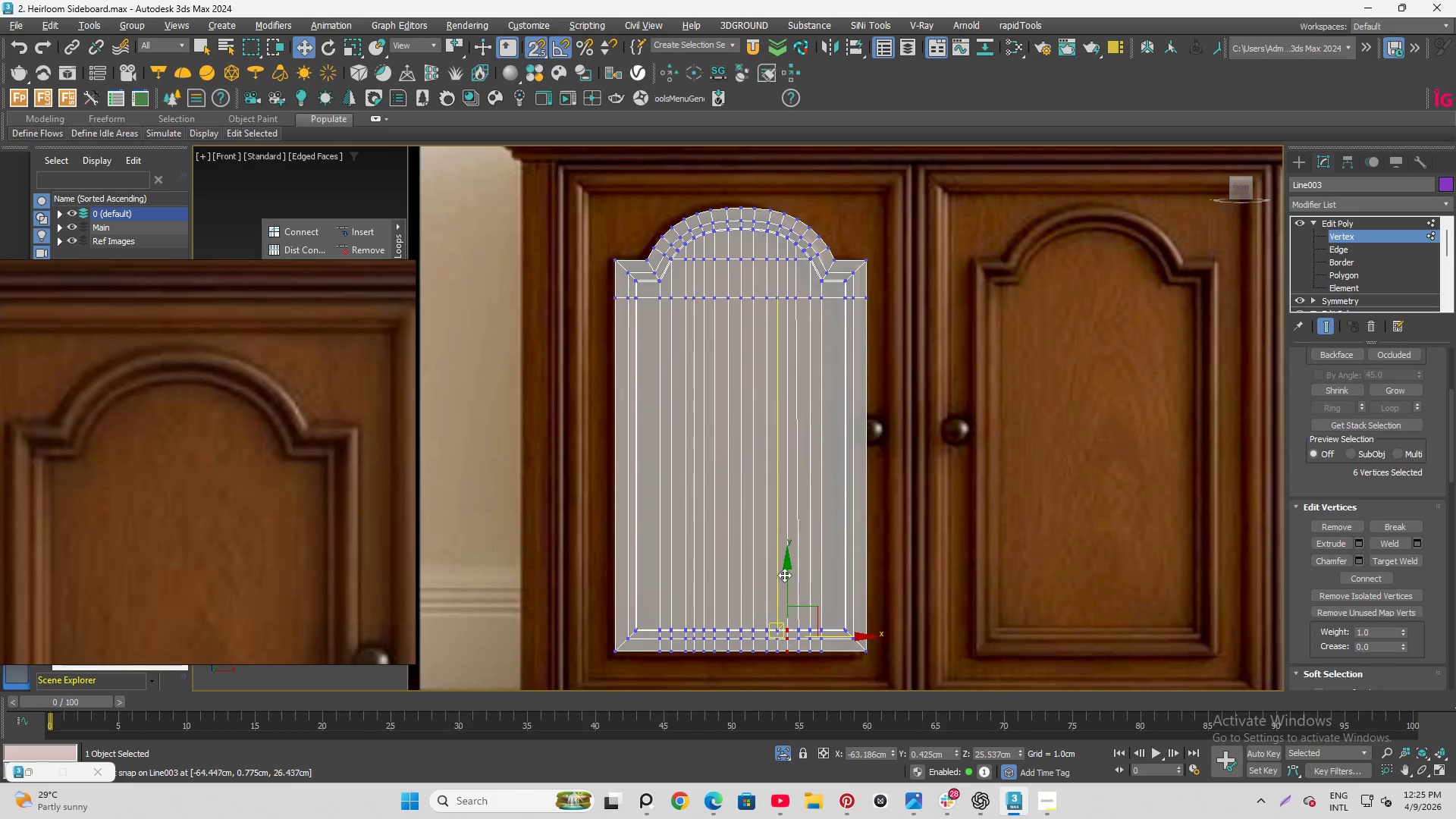 
scroll: coordinate [820, 667], scroll_direction: up, amount: 3.0
 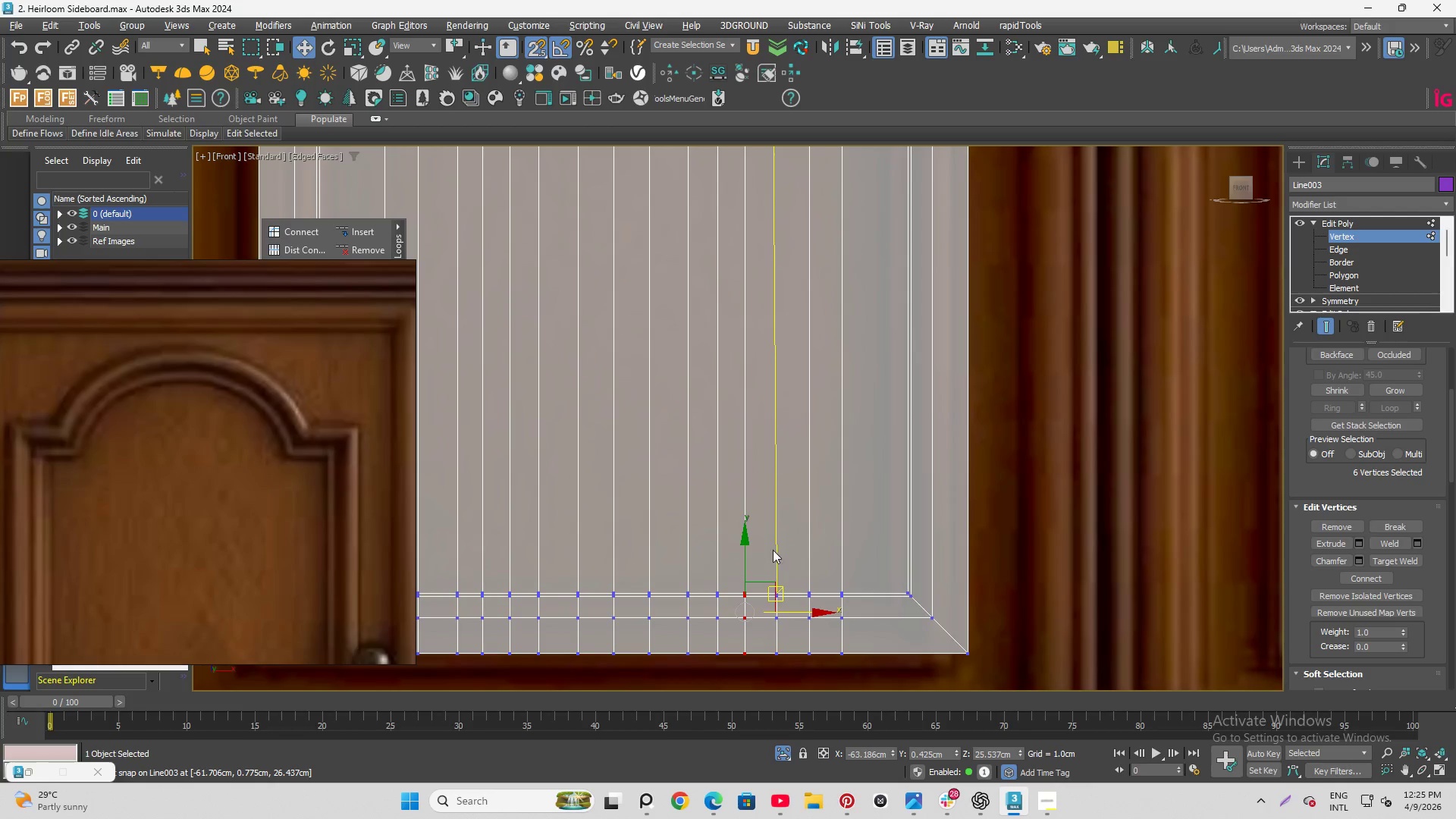 
left_click_drag(start_coordinate=[766, 547], to_coordinate=[787, 689])
 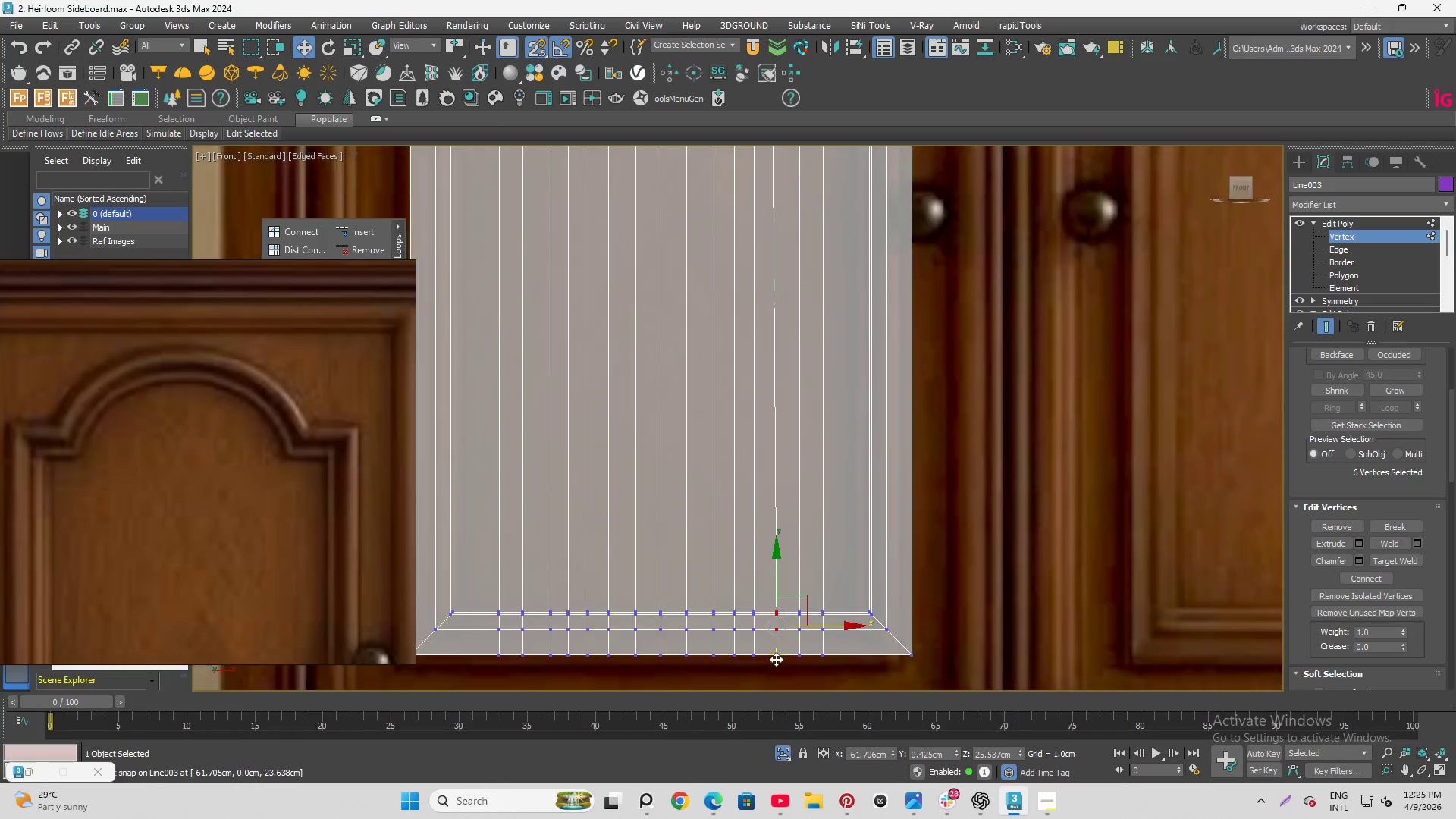 
scroll: coordinate [803, 672], scroll_direction: down, amount: 3.0
 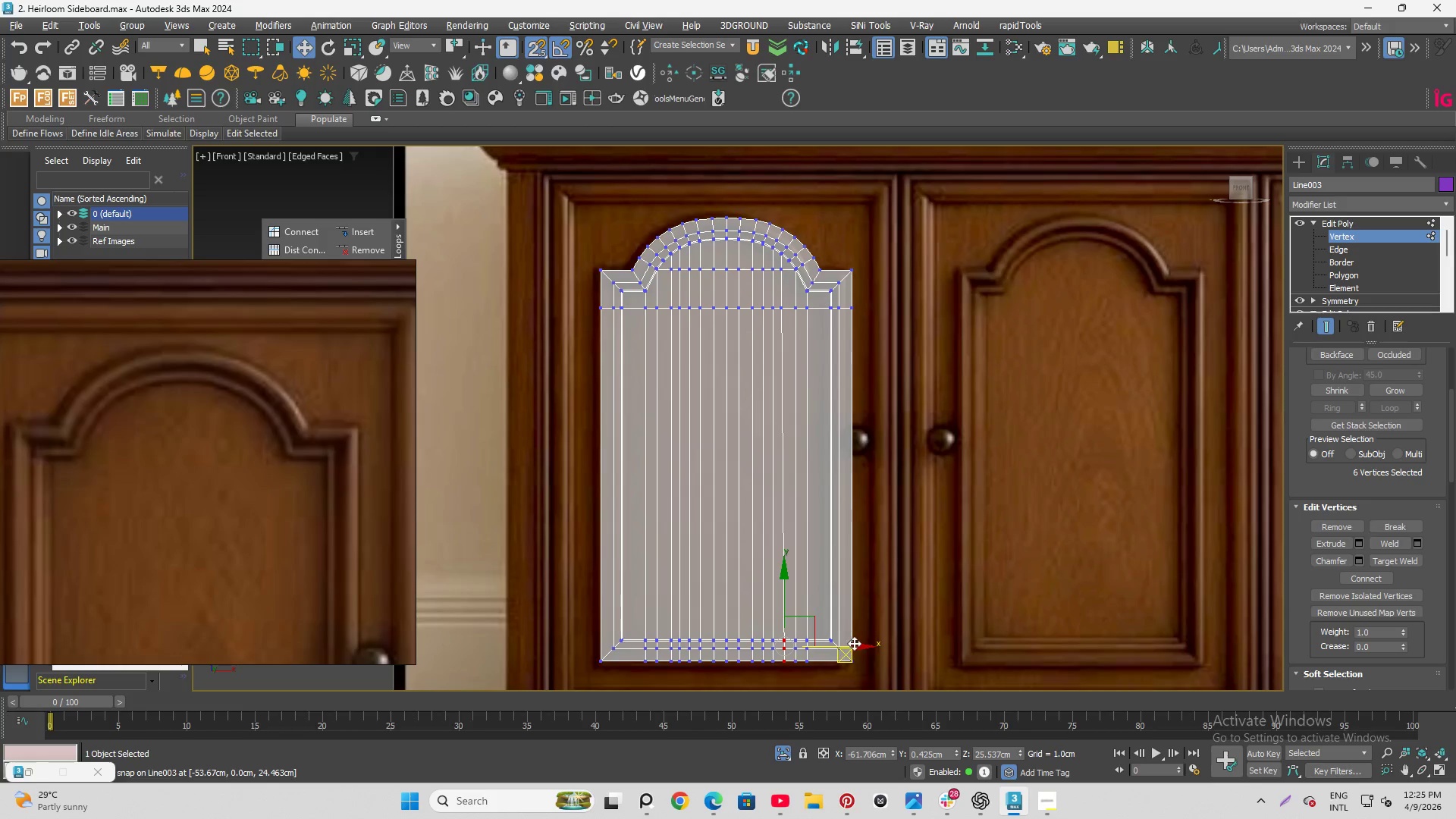 
left_click_drag(start_coordinate=[852, 646], to_coordinate=[782, 305])
 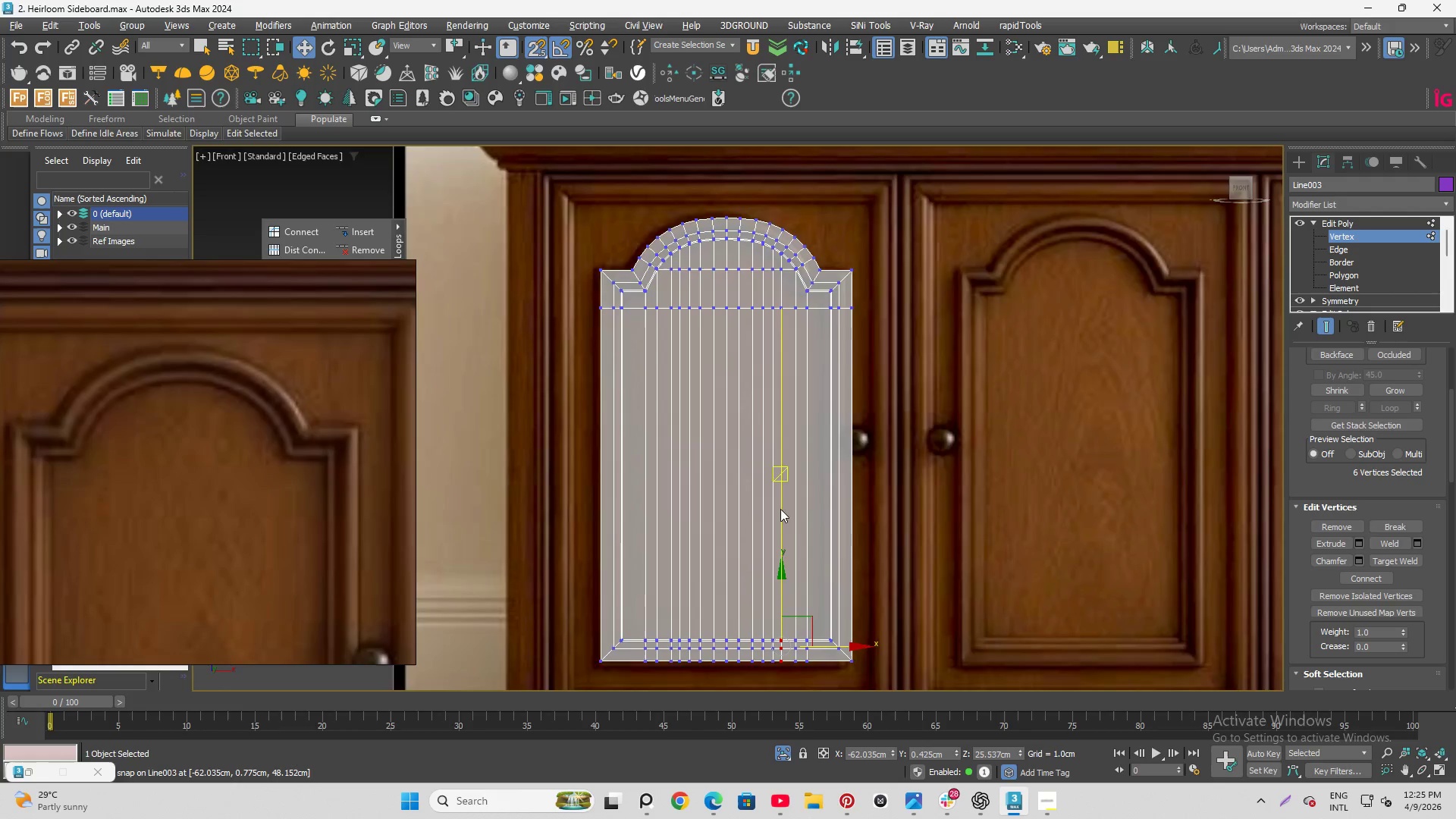 
scroll: coordinate [808, 436], scroll_direction: none, amount: 0.0
 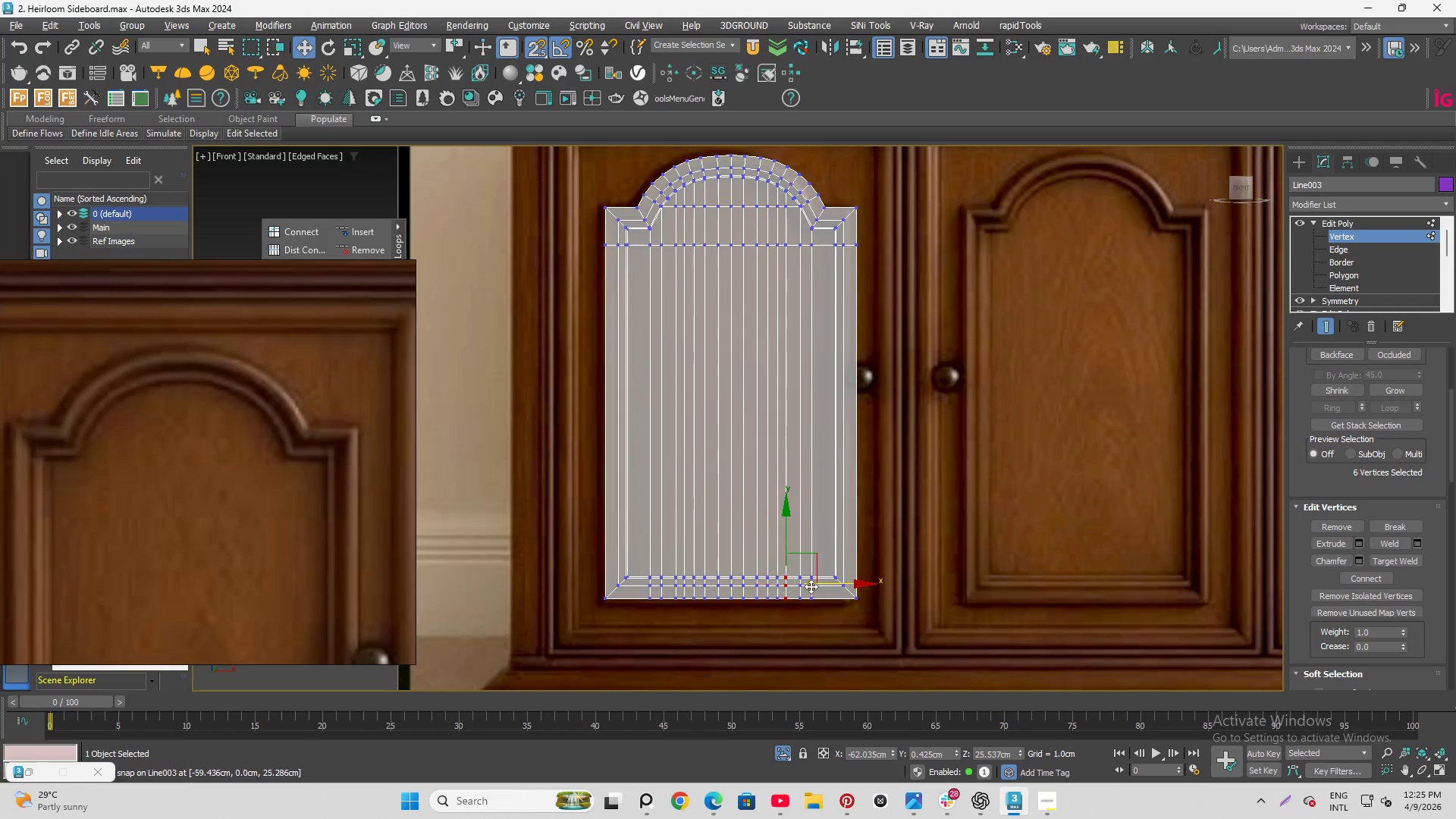 
scroll: coordinate [804, 617], scroll_direction: up, amount: 4.0
 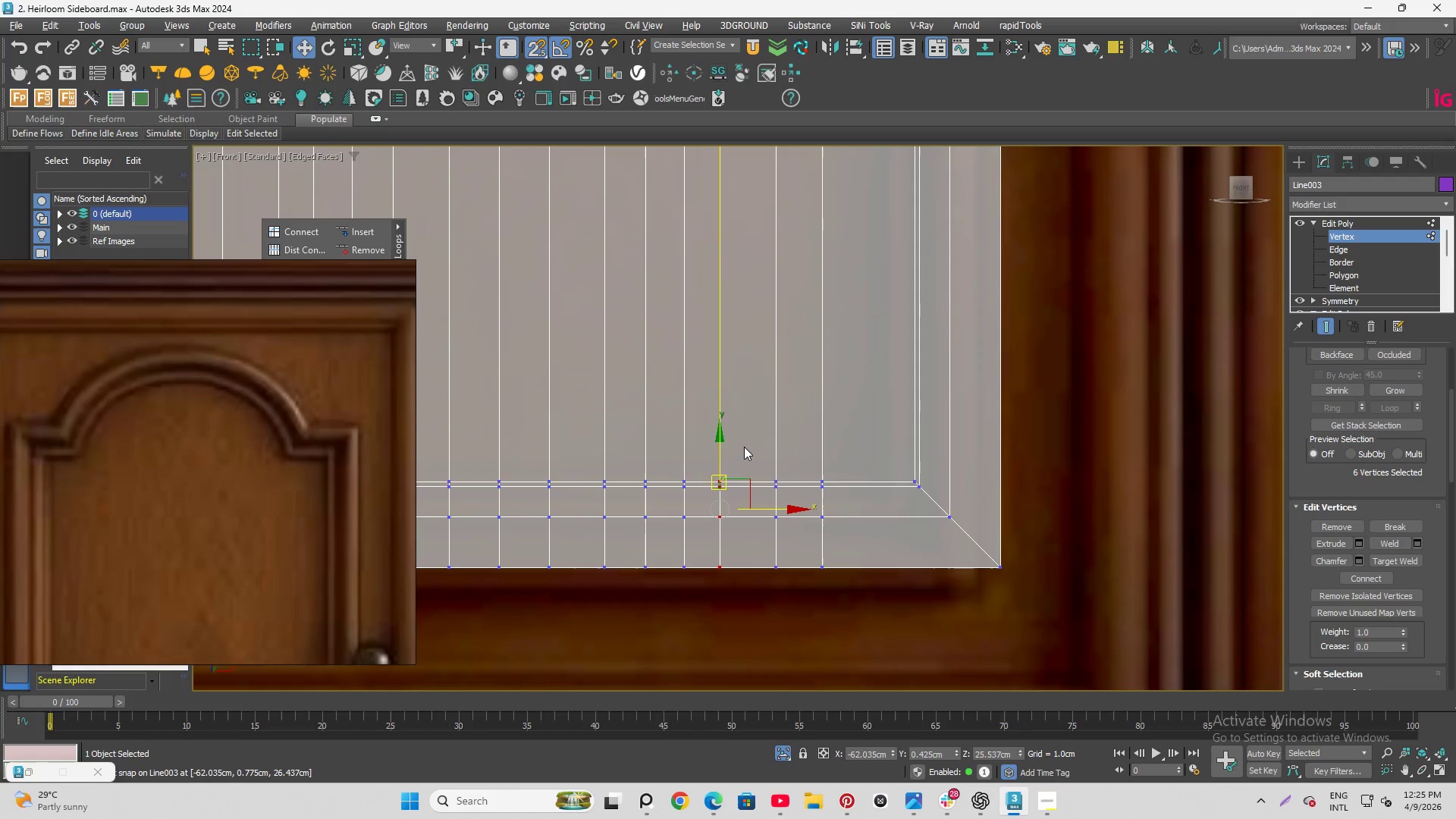 
left_click([1024, 450])
 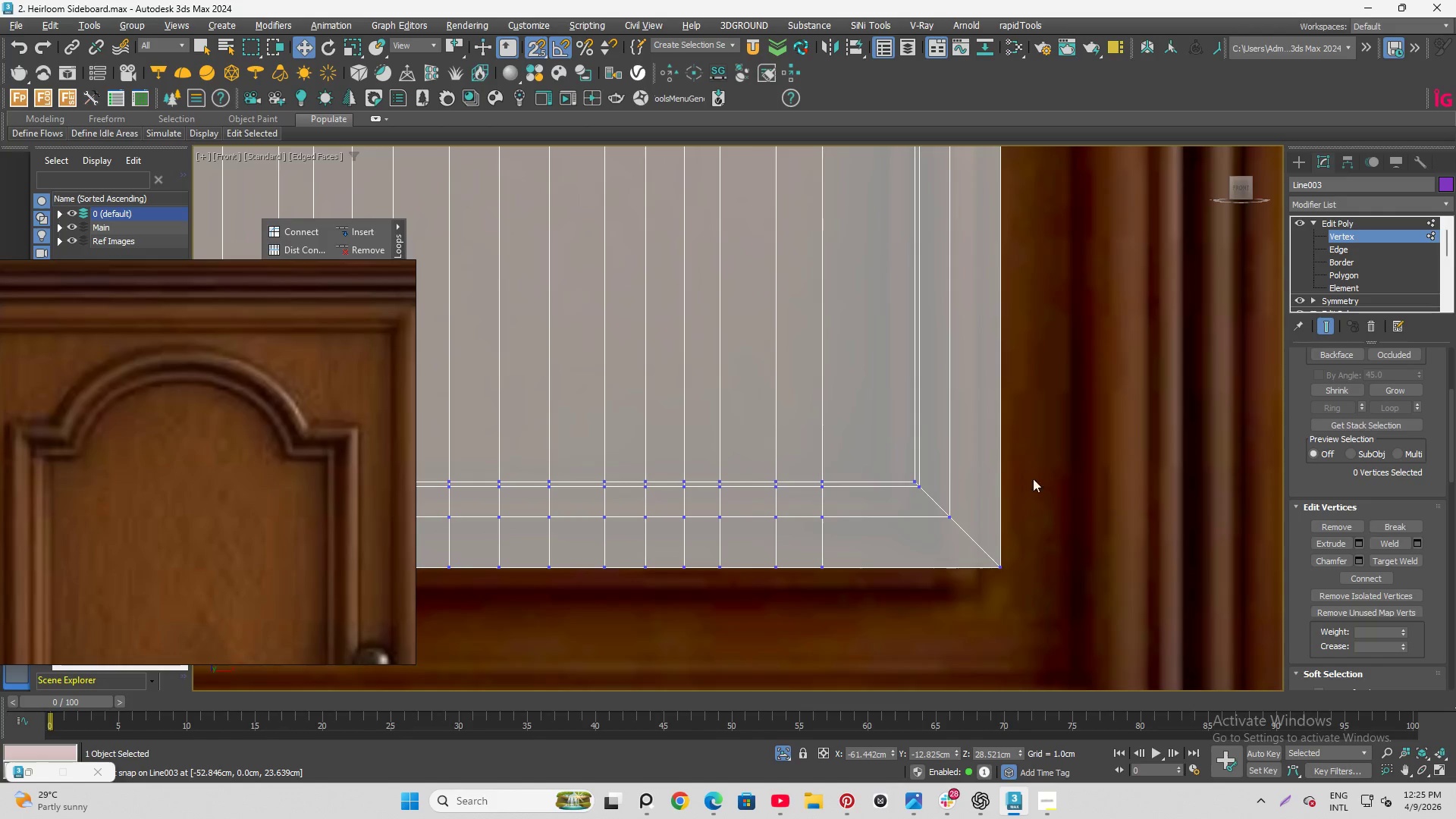 
scroll: coordinate [987, 592], scroll_direction: down, amount: 4.0
 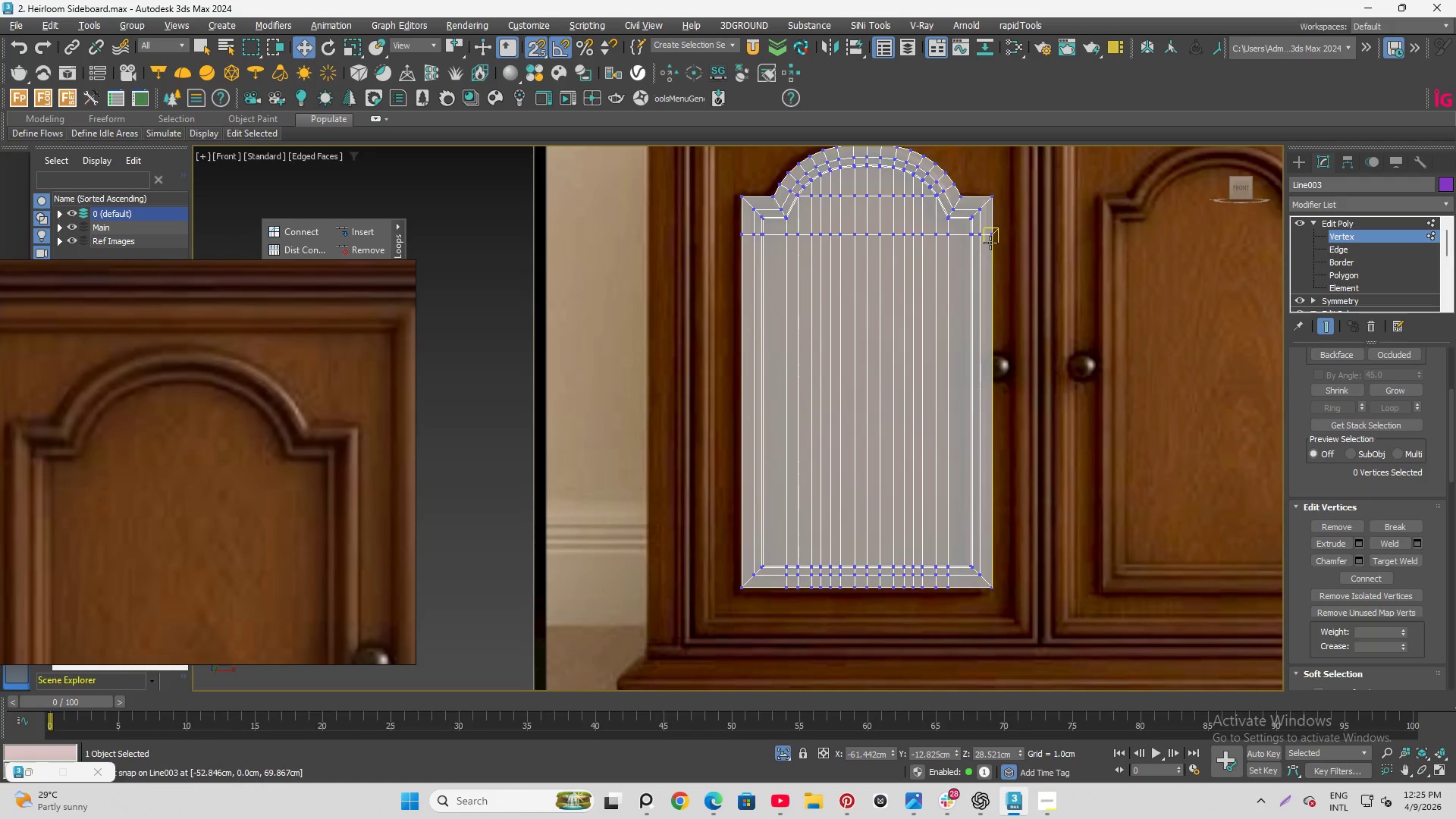 
scroll: coordinate [990, 243], scroll_direction: up, amount: 1.0
 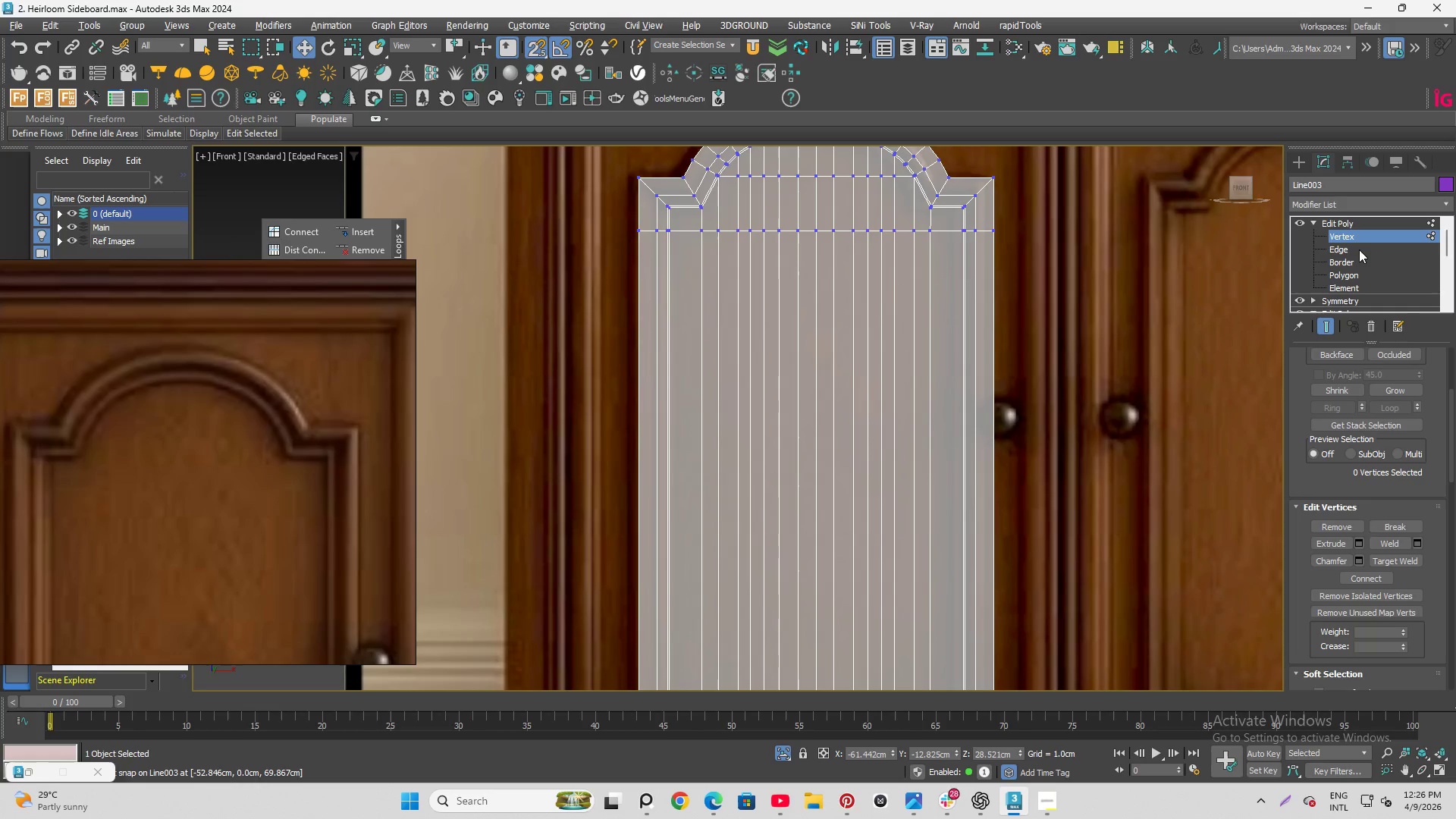 
left_click([1357, 246])
 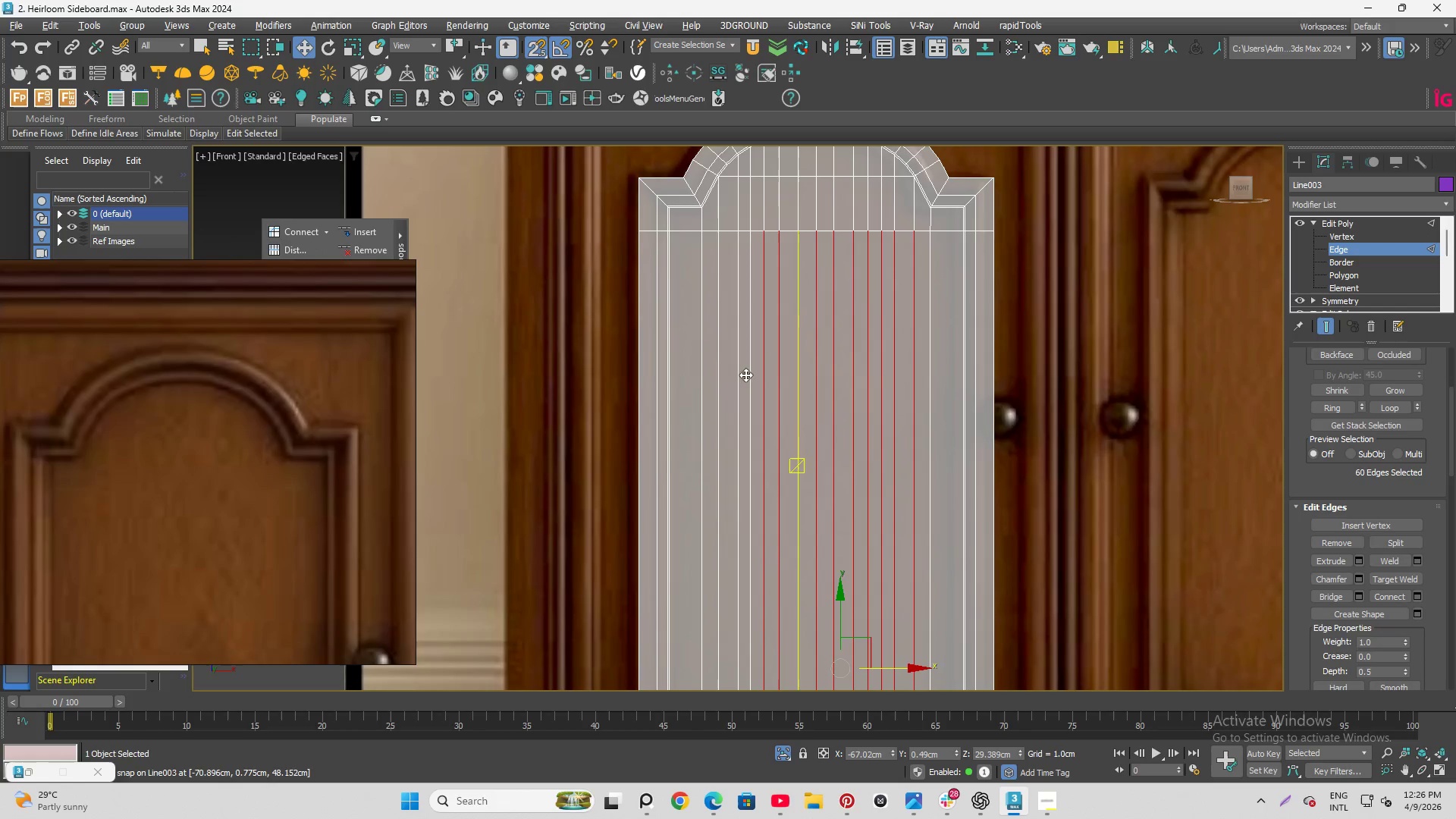 
scroll: coordinate [682, 393], scroll_direction: down, amount: 2.0
 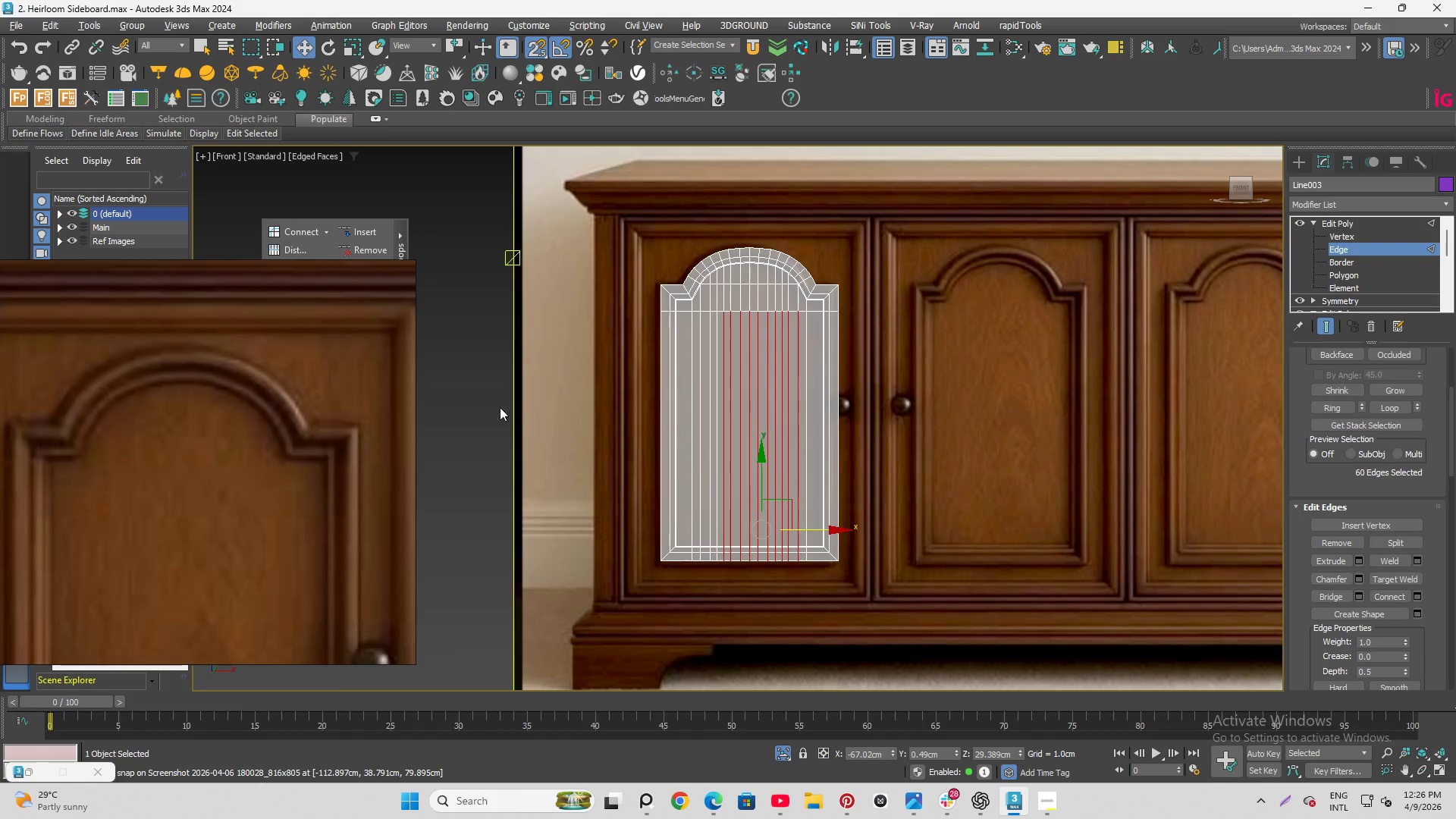 
left_click_drag(start_coordinate=[532, 410], to_coordinate=[939, 465])
 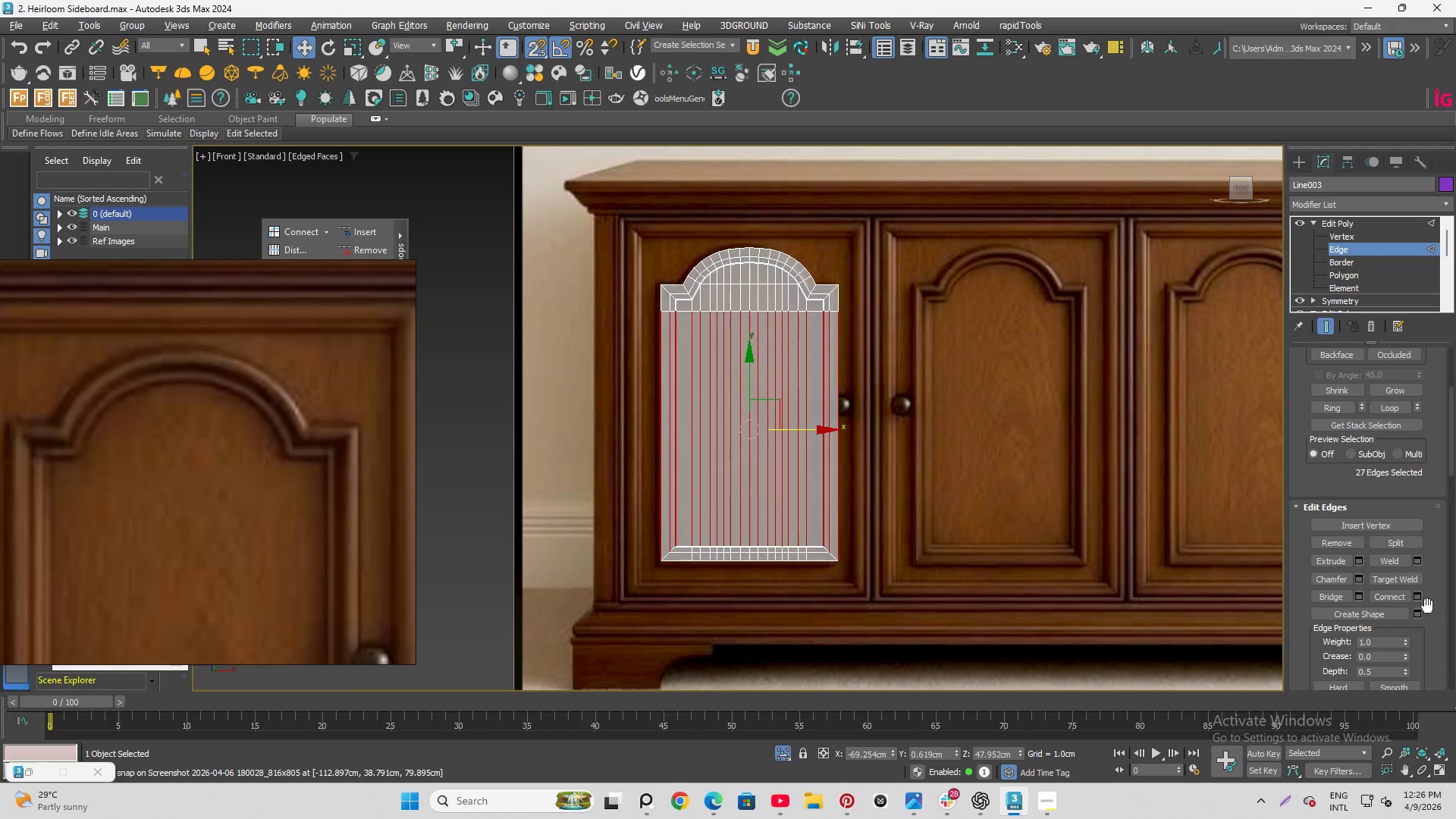 
left_click([1418, 599])
 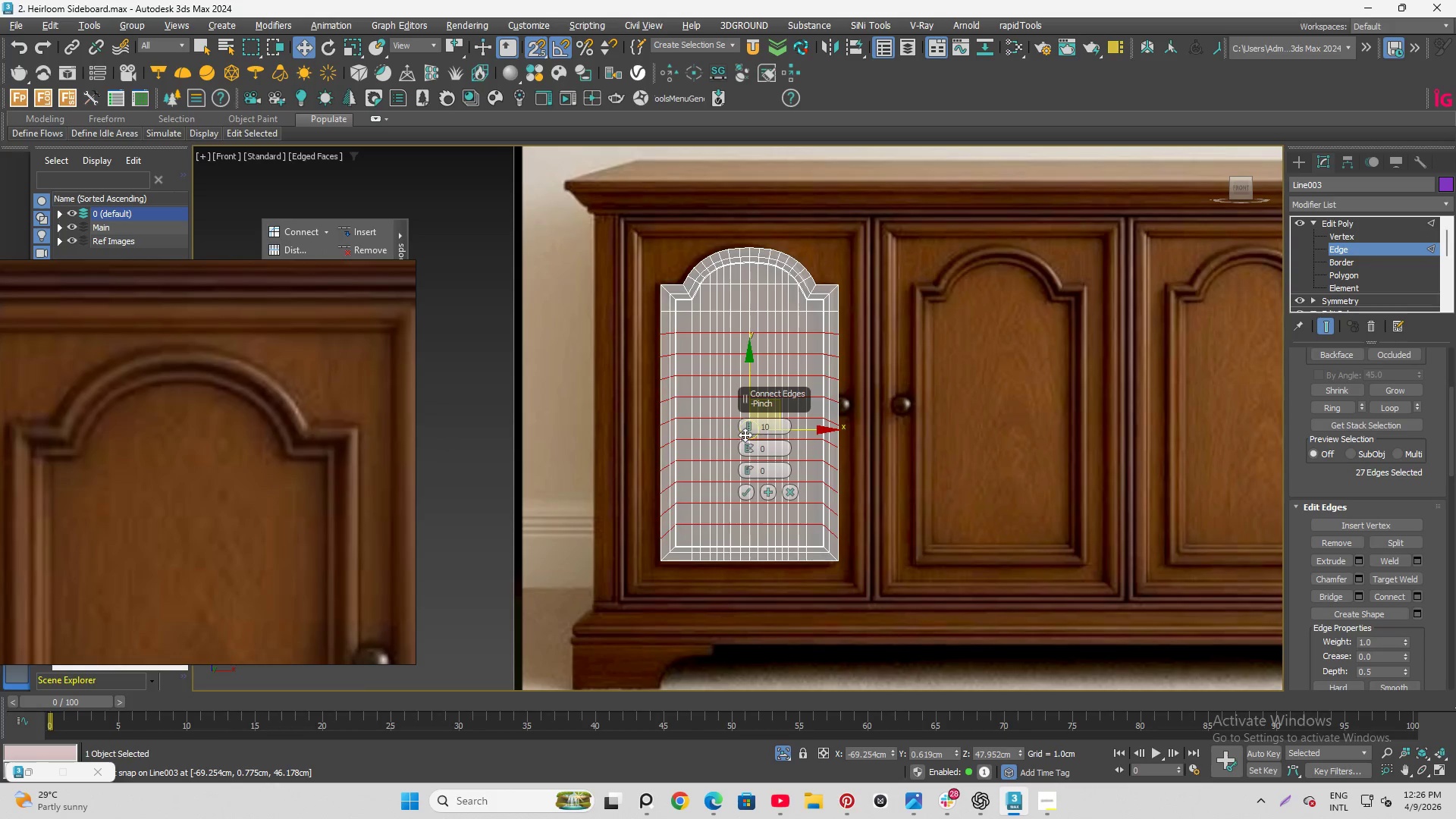 
left_click([744, 491])
 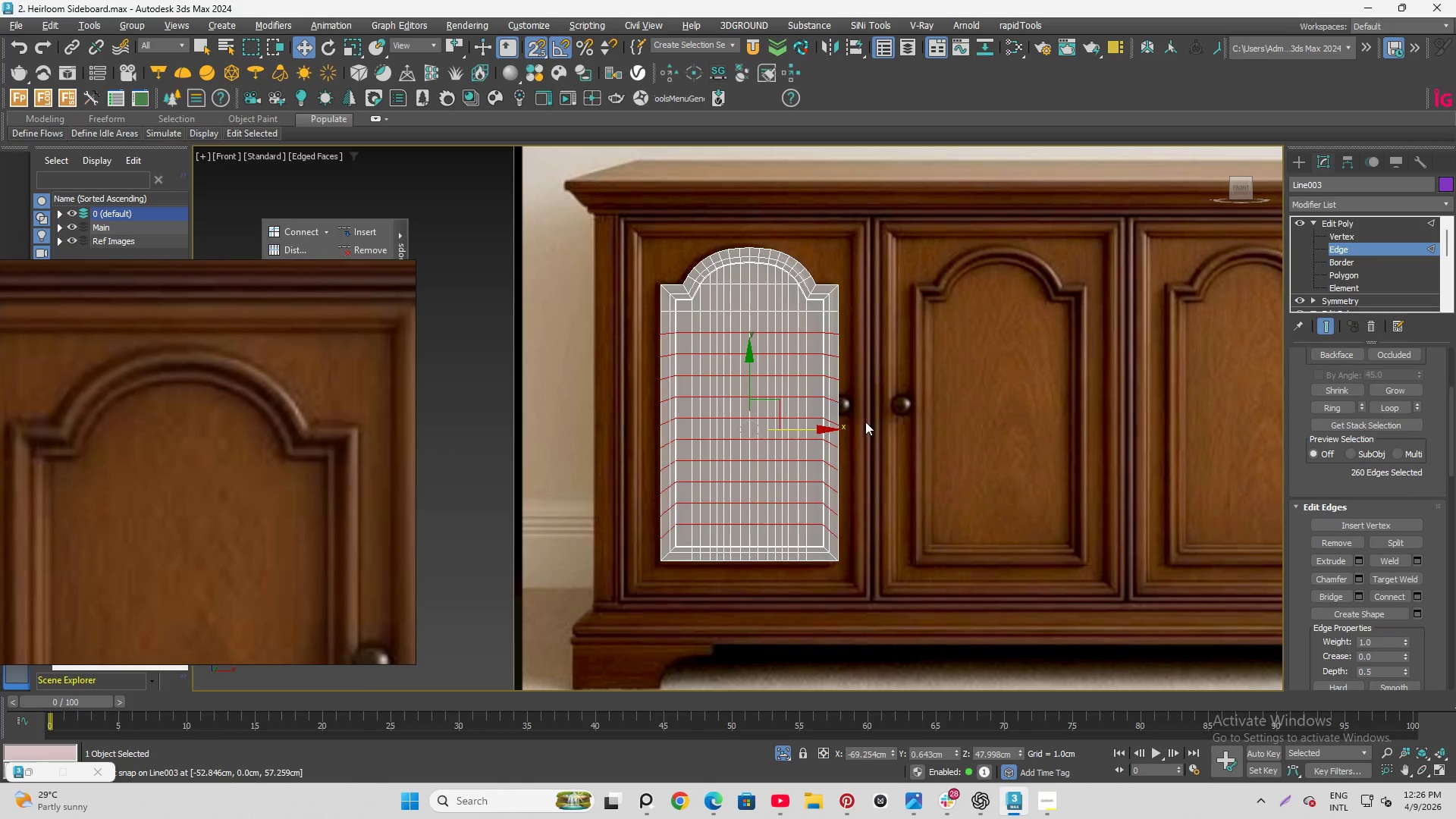 
key(Q)
 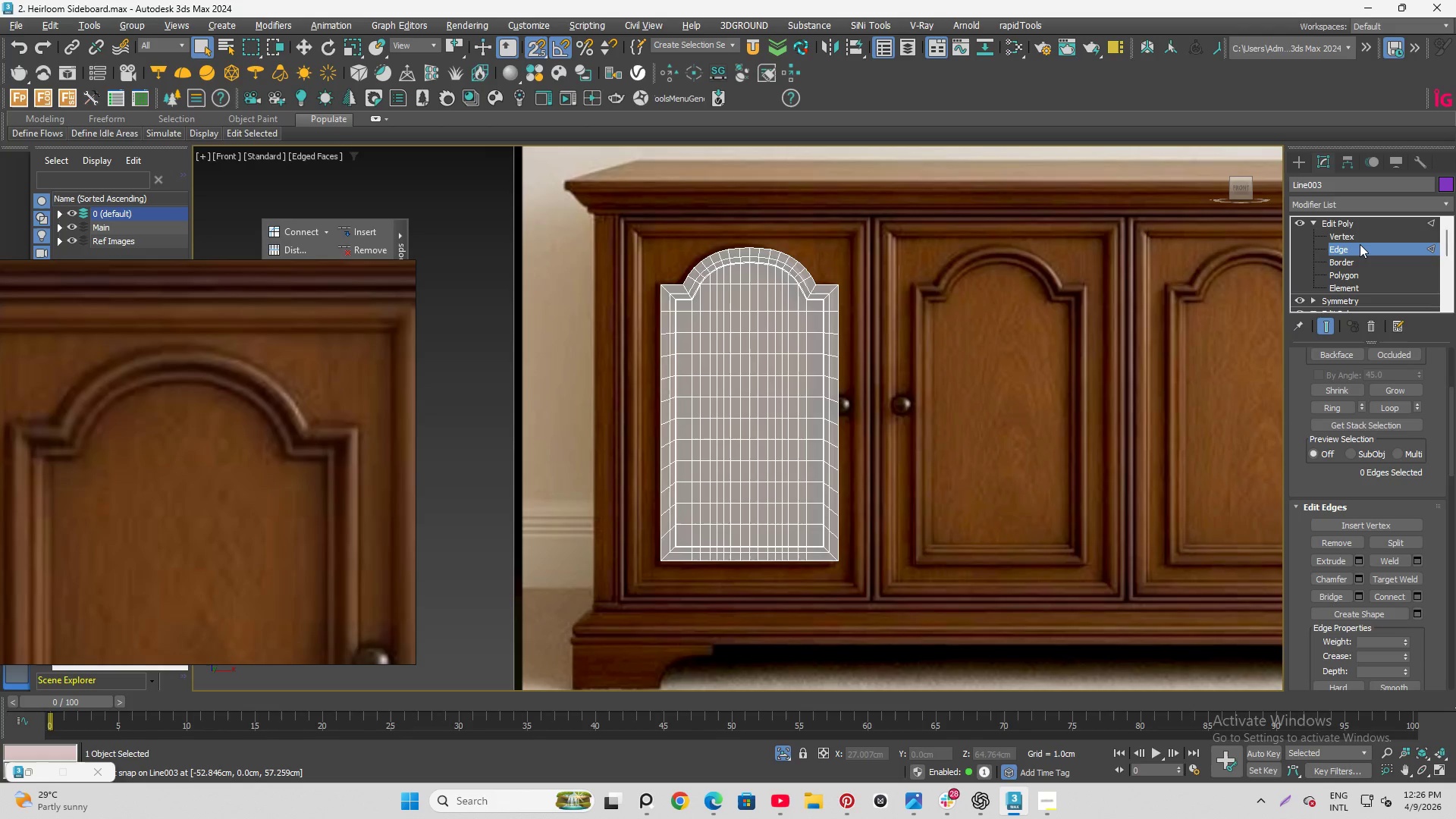 
left_click([1360, 244])
 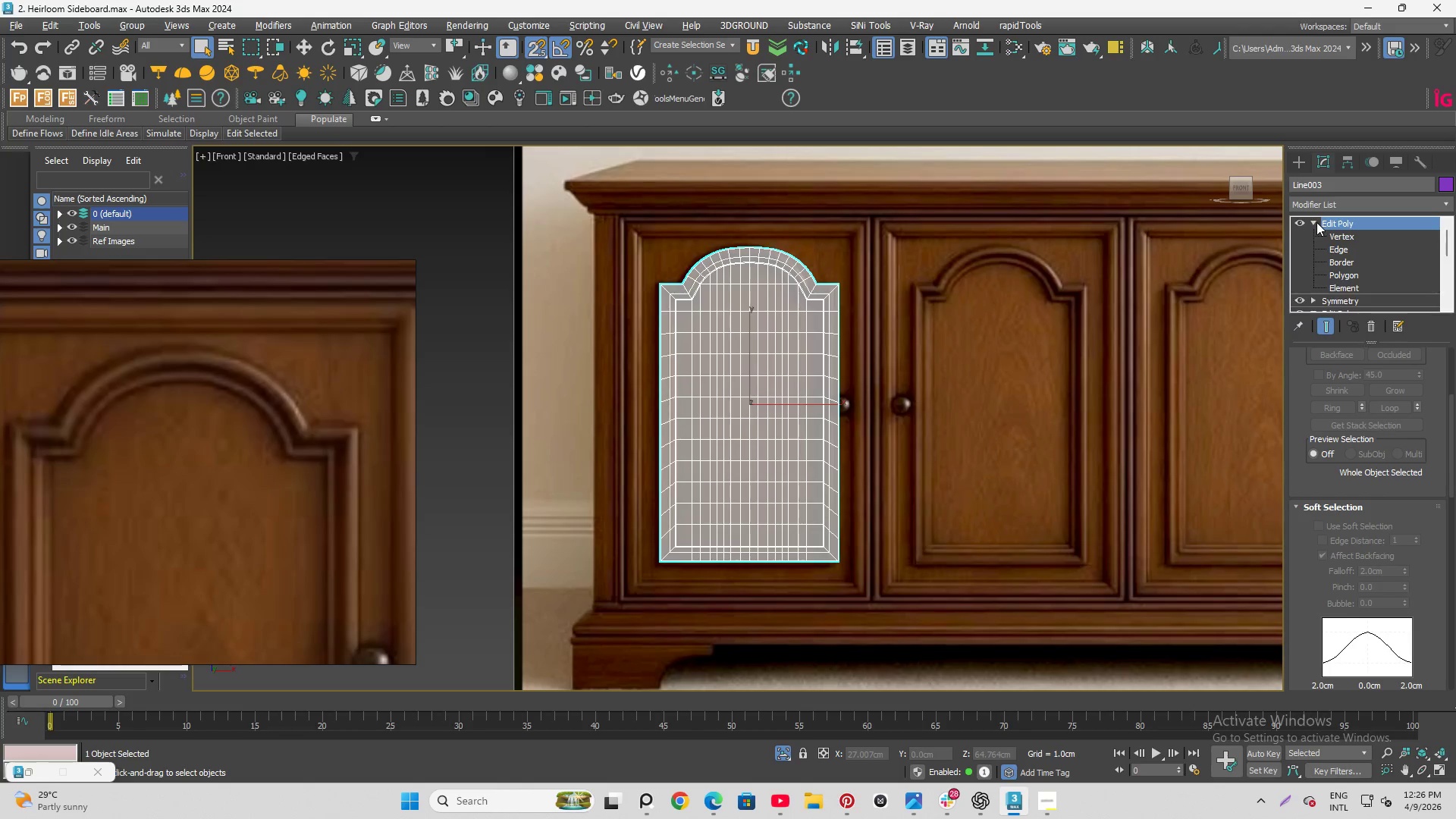 
double_click([1355, 193])
 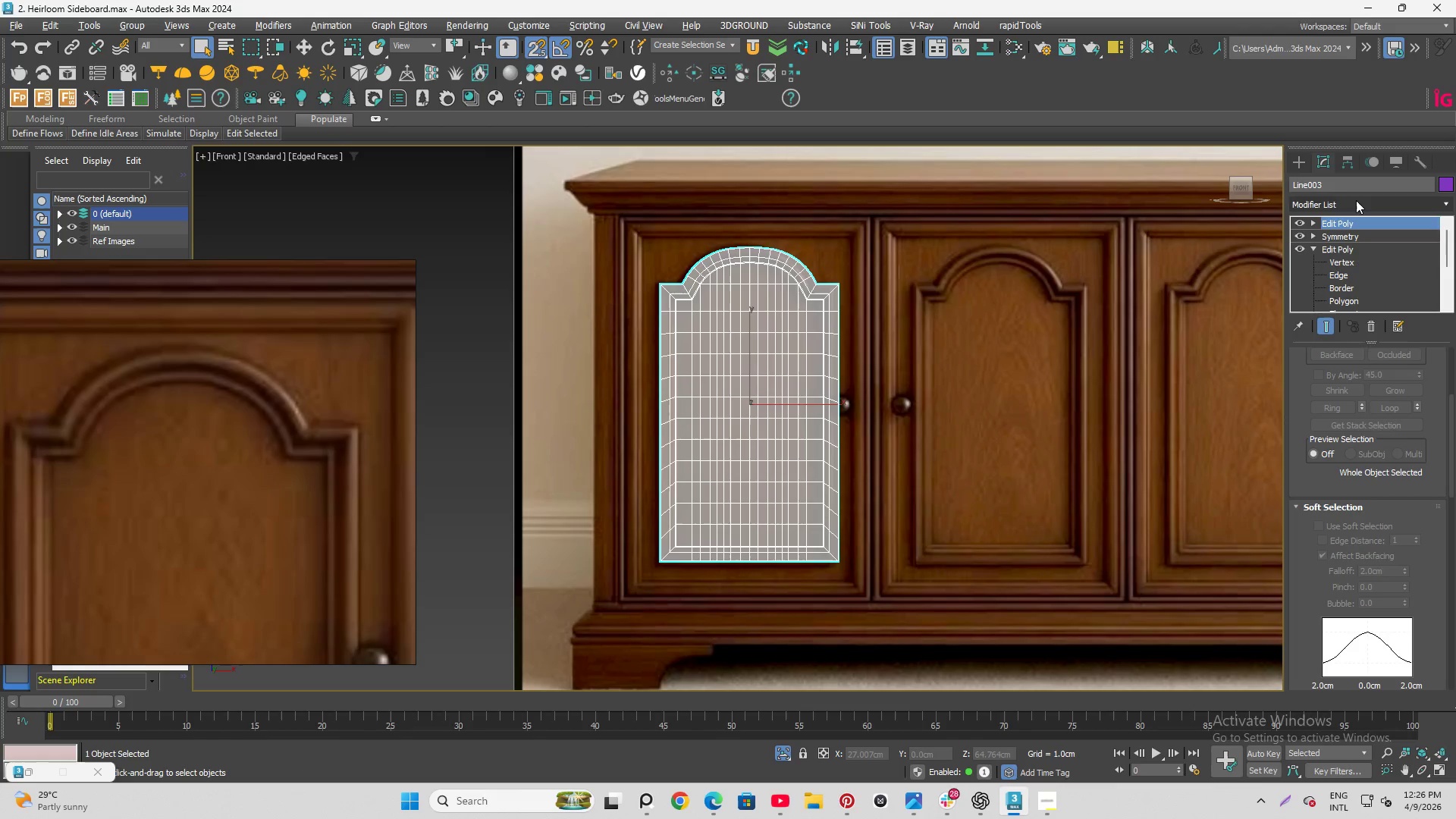 
left_click([1357, 201])
 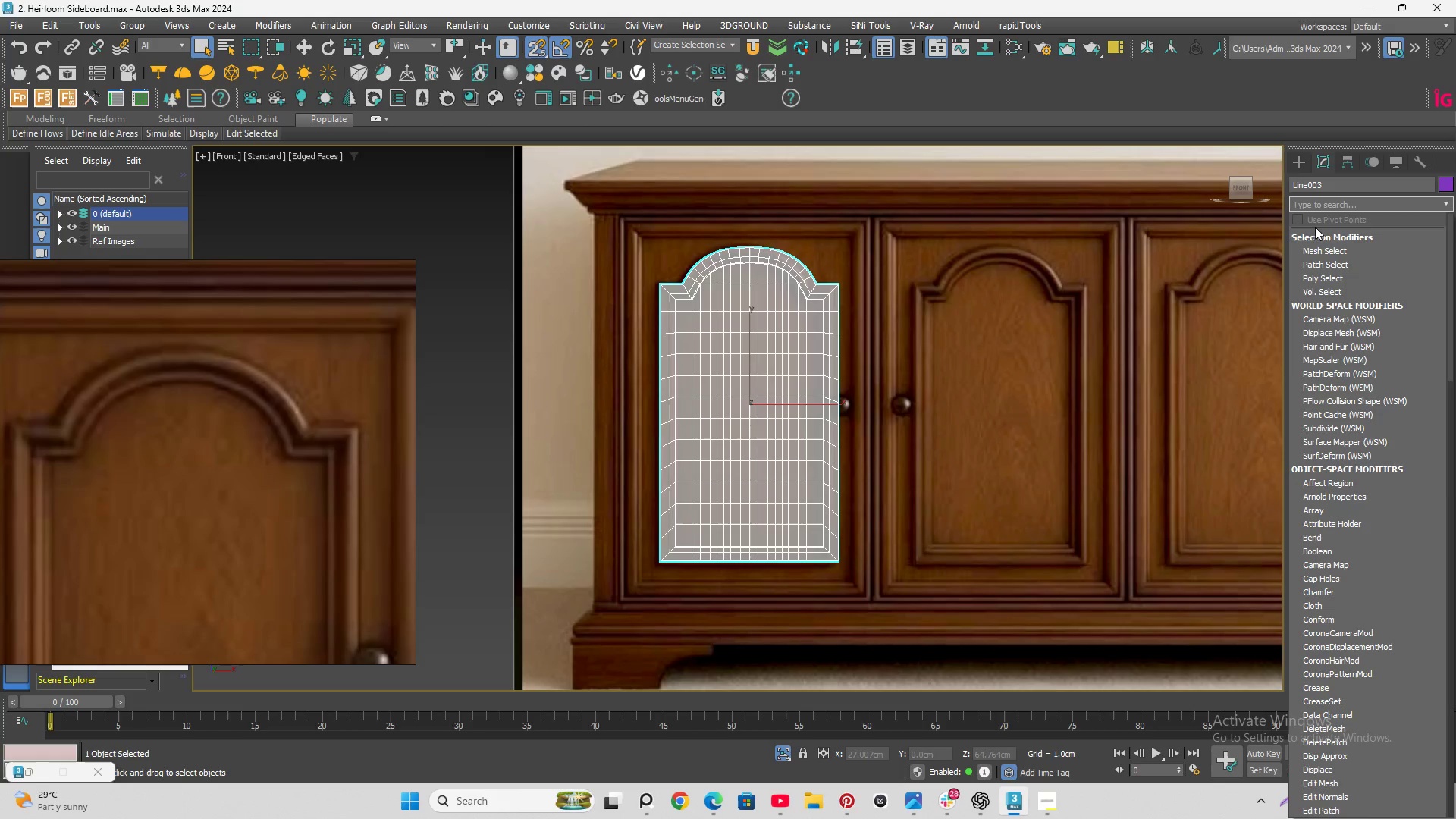 
type(turb)
 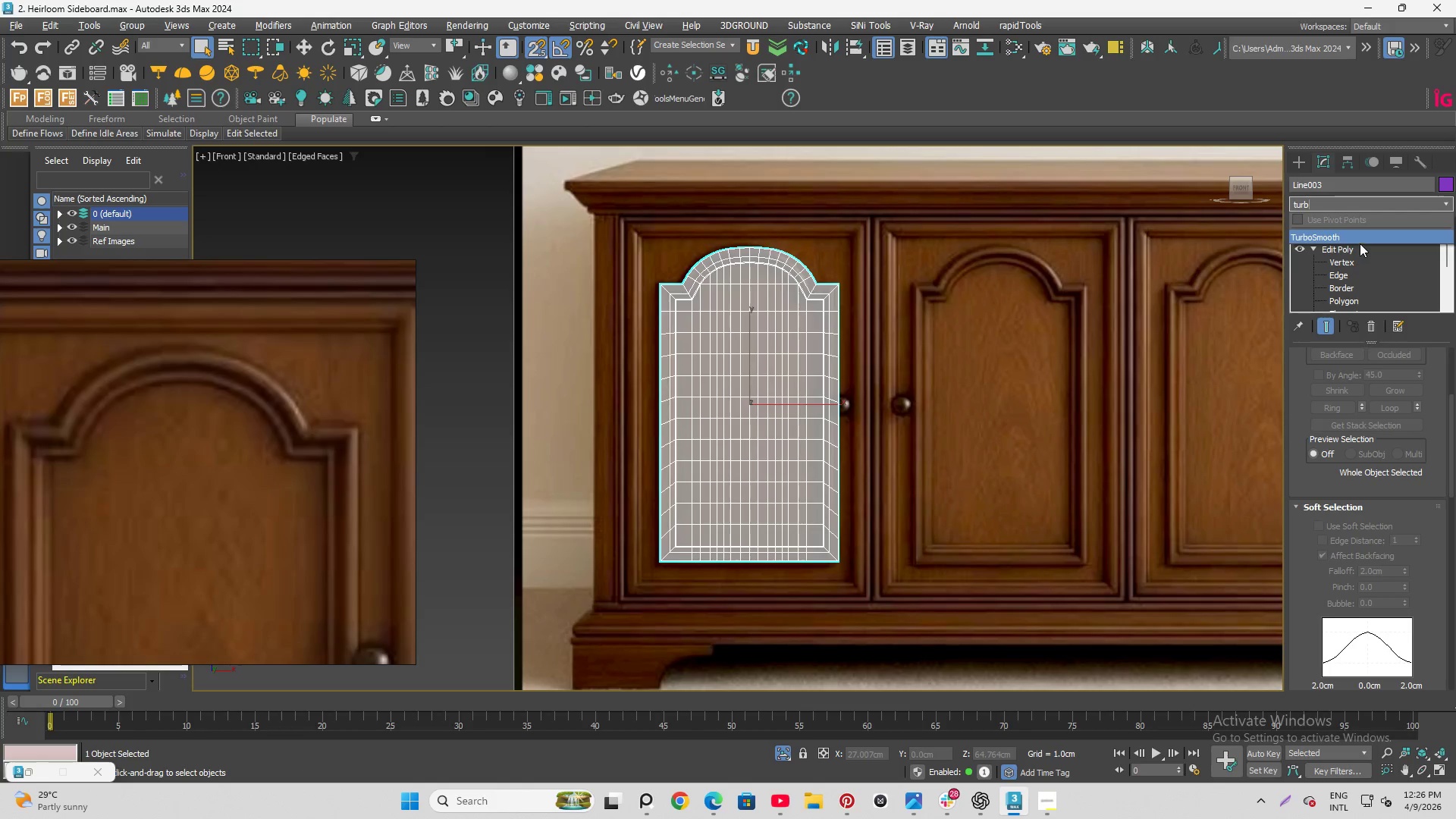 
left_click([1360, 233])
 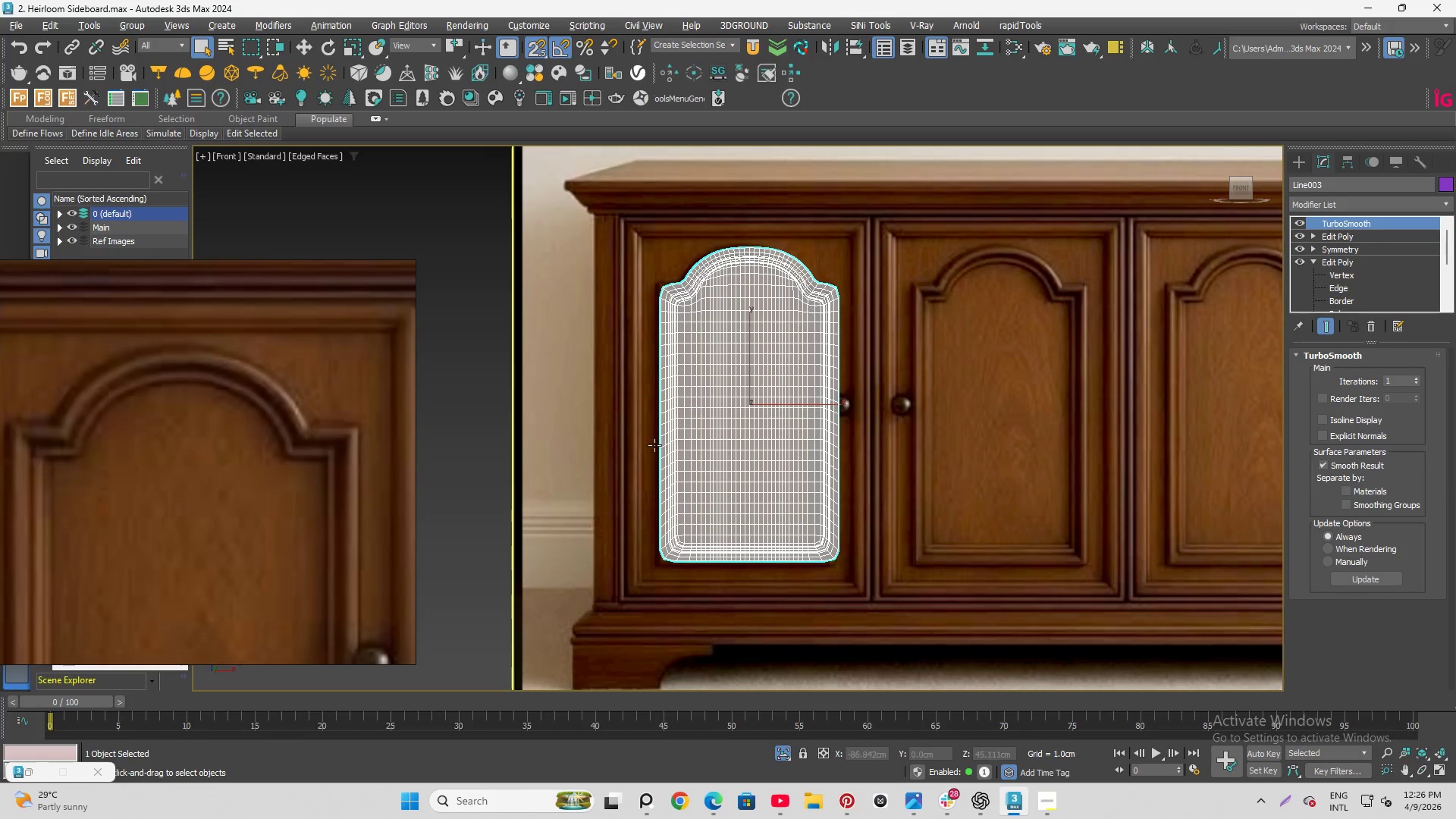 
scroll: coordinate [682, 510], scroll_direction: up, amount: 2.0
 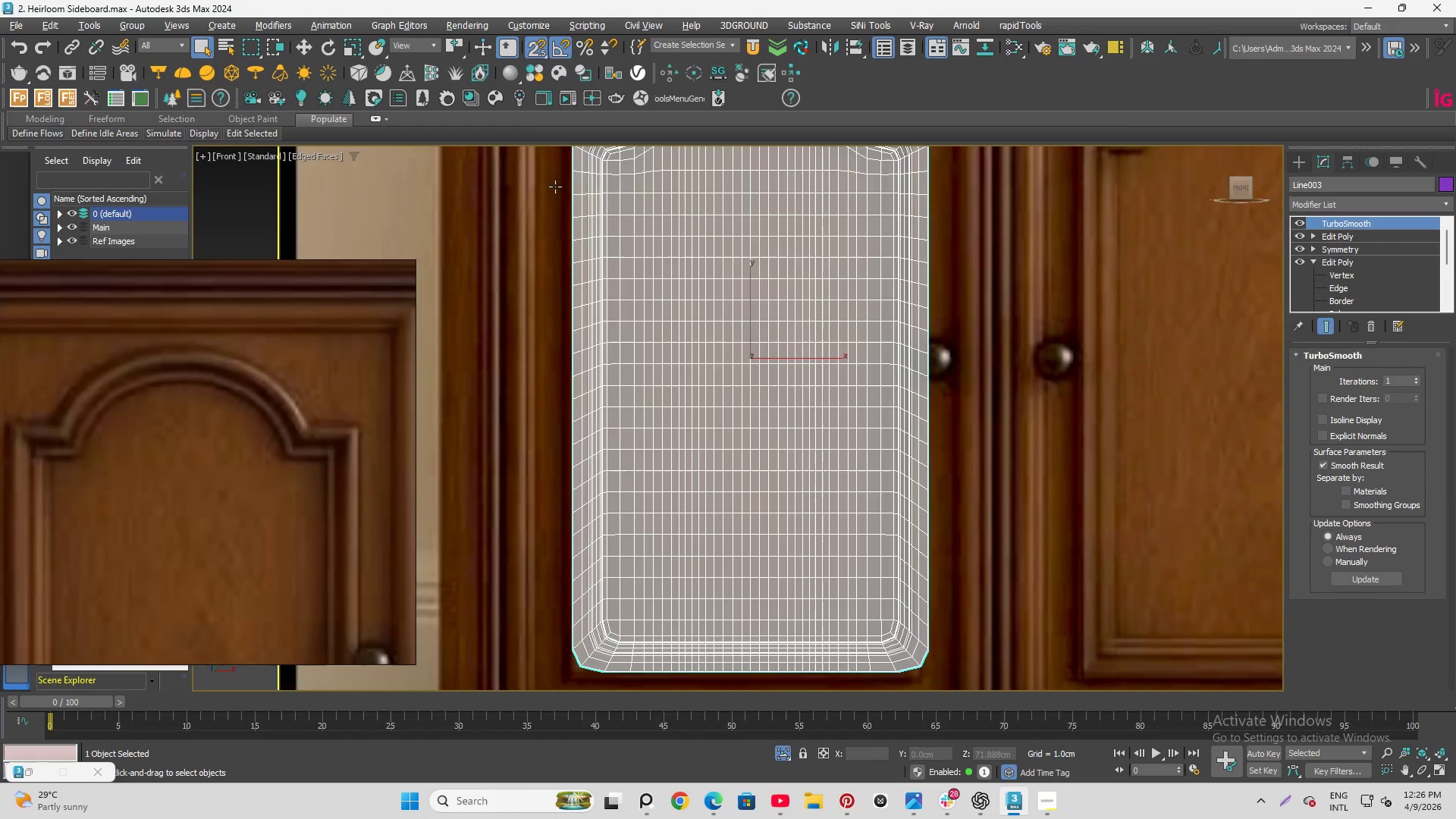 
scroll: coordinate [599, 288], scroll_direction: down, amount: 1.0
 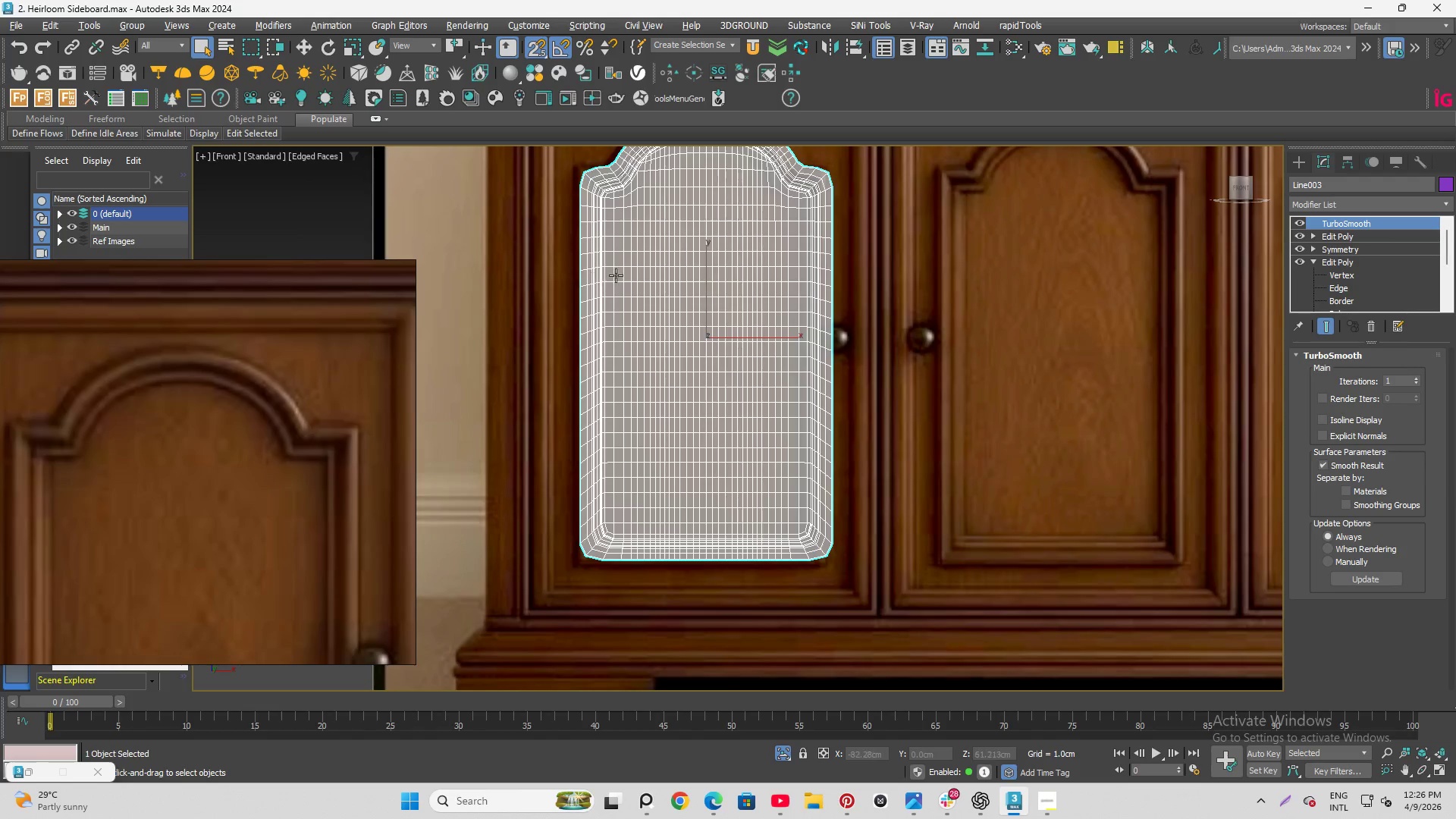 
hold_key(key=AltLeft, duration=1.5)
 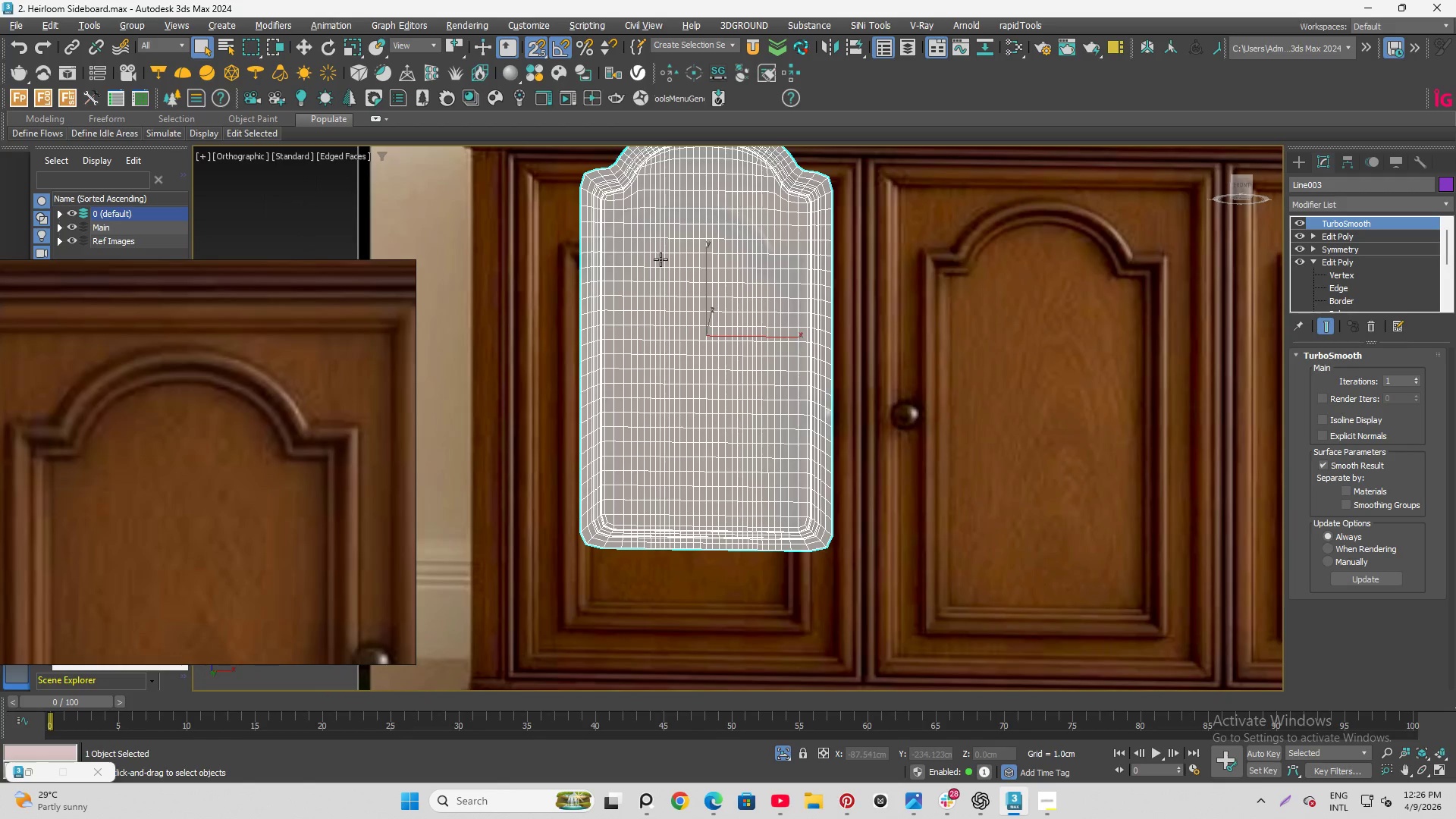 
key(Alt+AltLeft)
 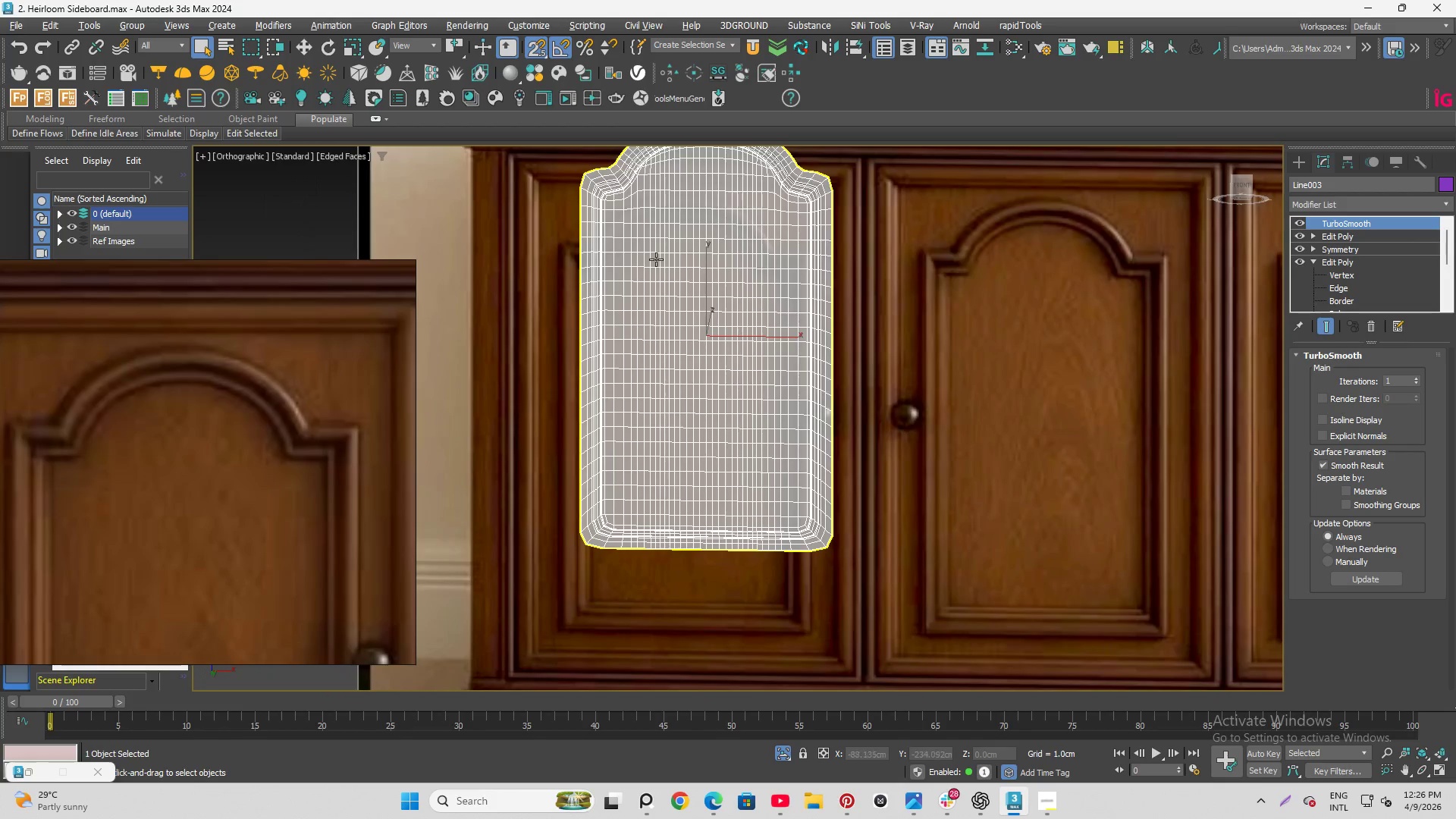 
key(Alt+AltLeft)
 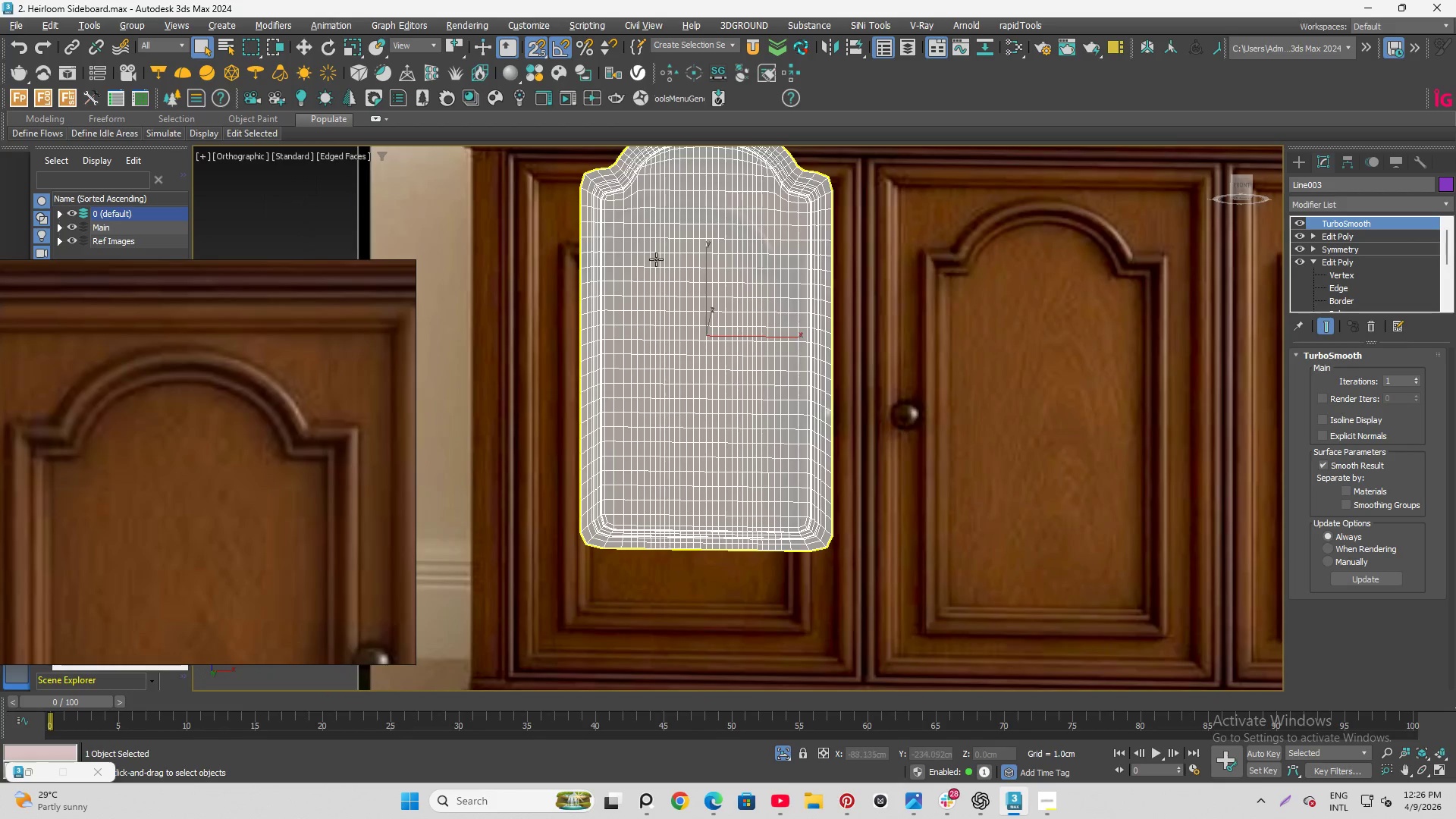 
key(Alt+AltLeft)
 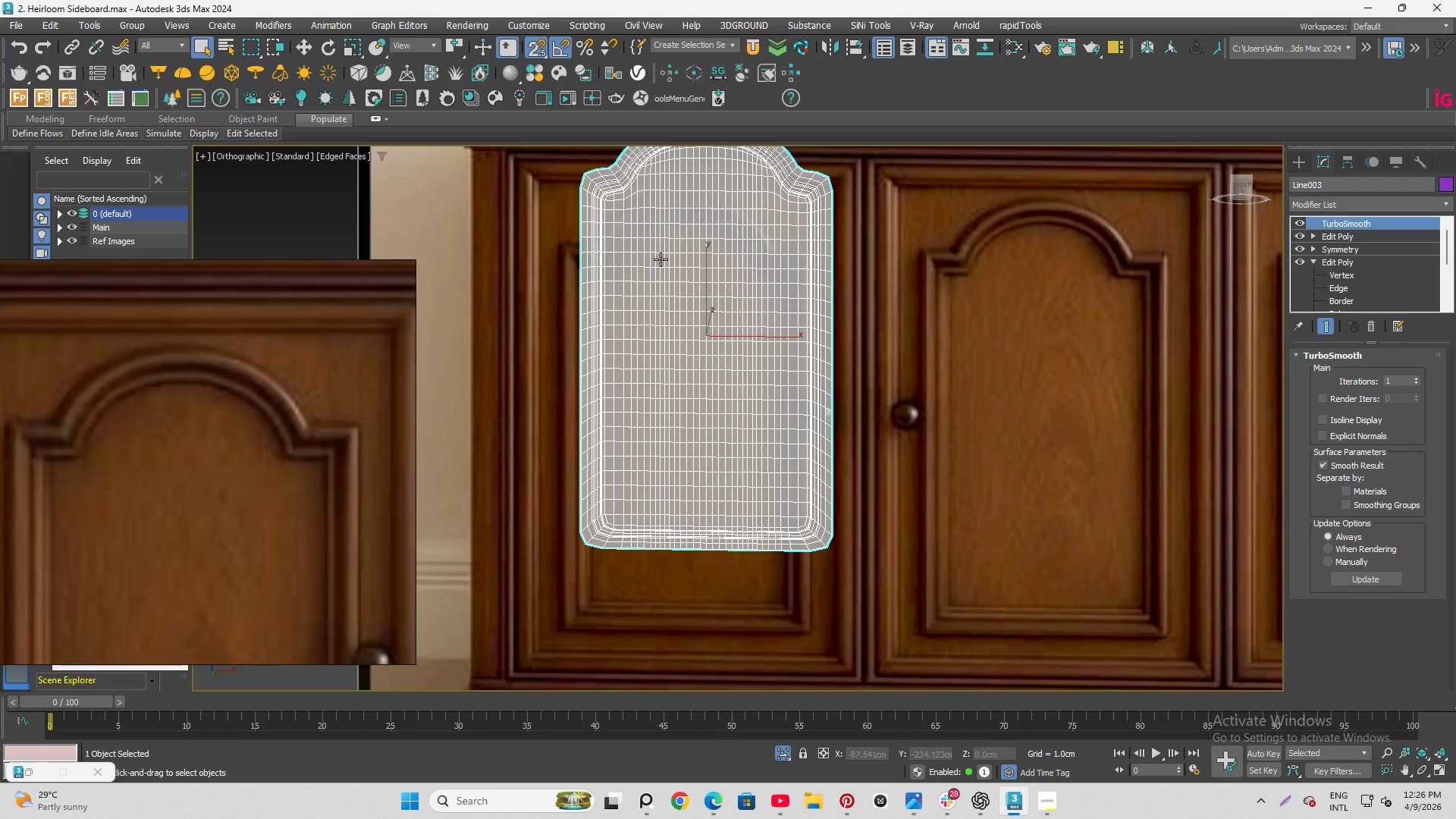 
key(Alt+X)
 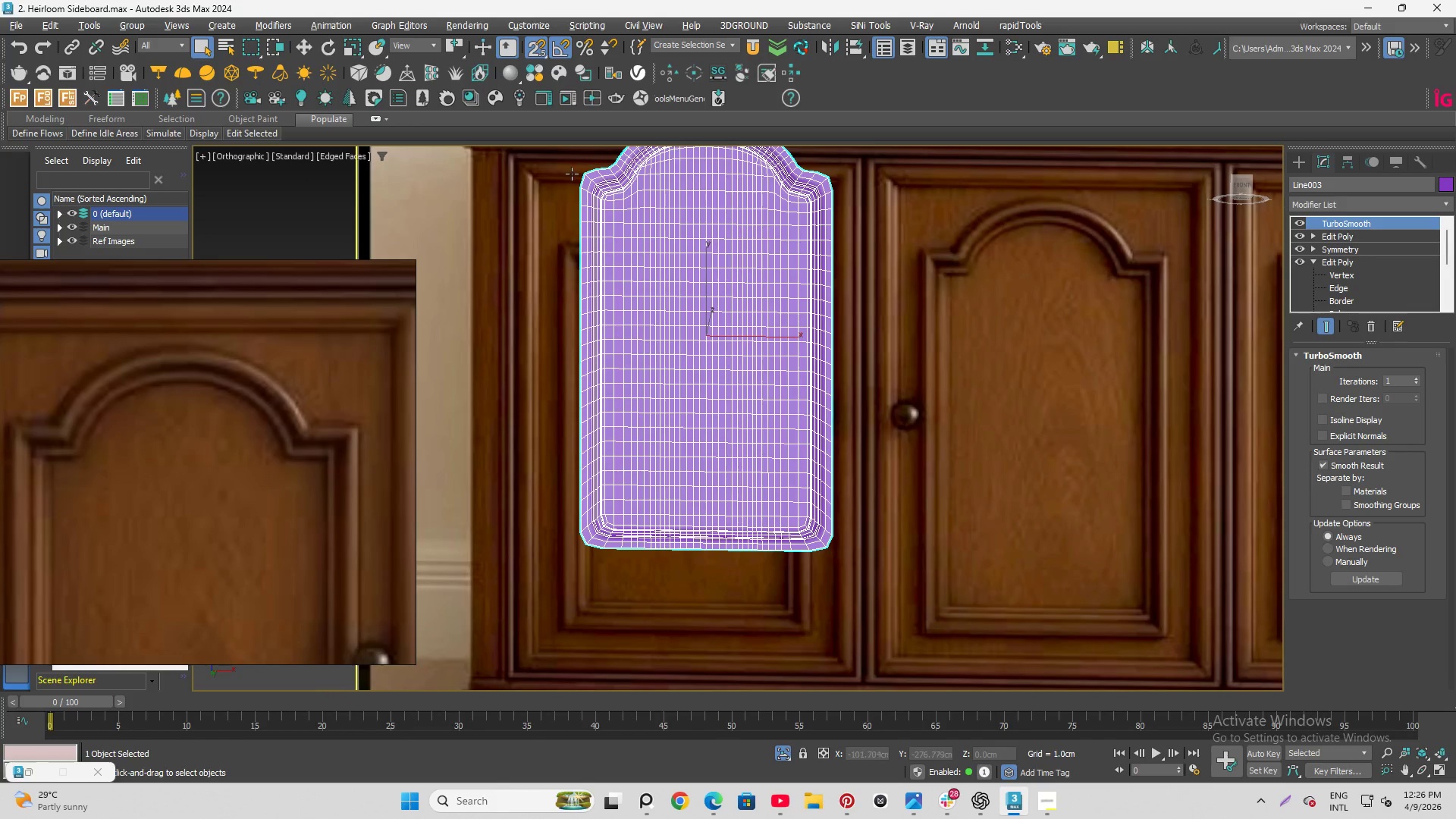 
hold_key(key=AltLeft, duration=1.53)
 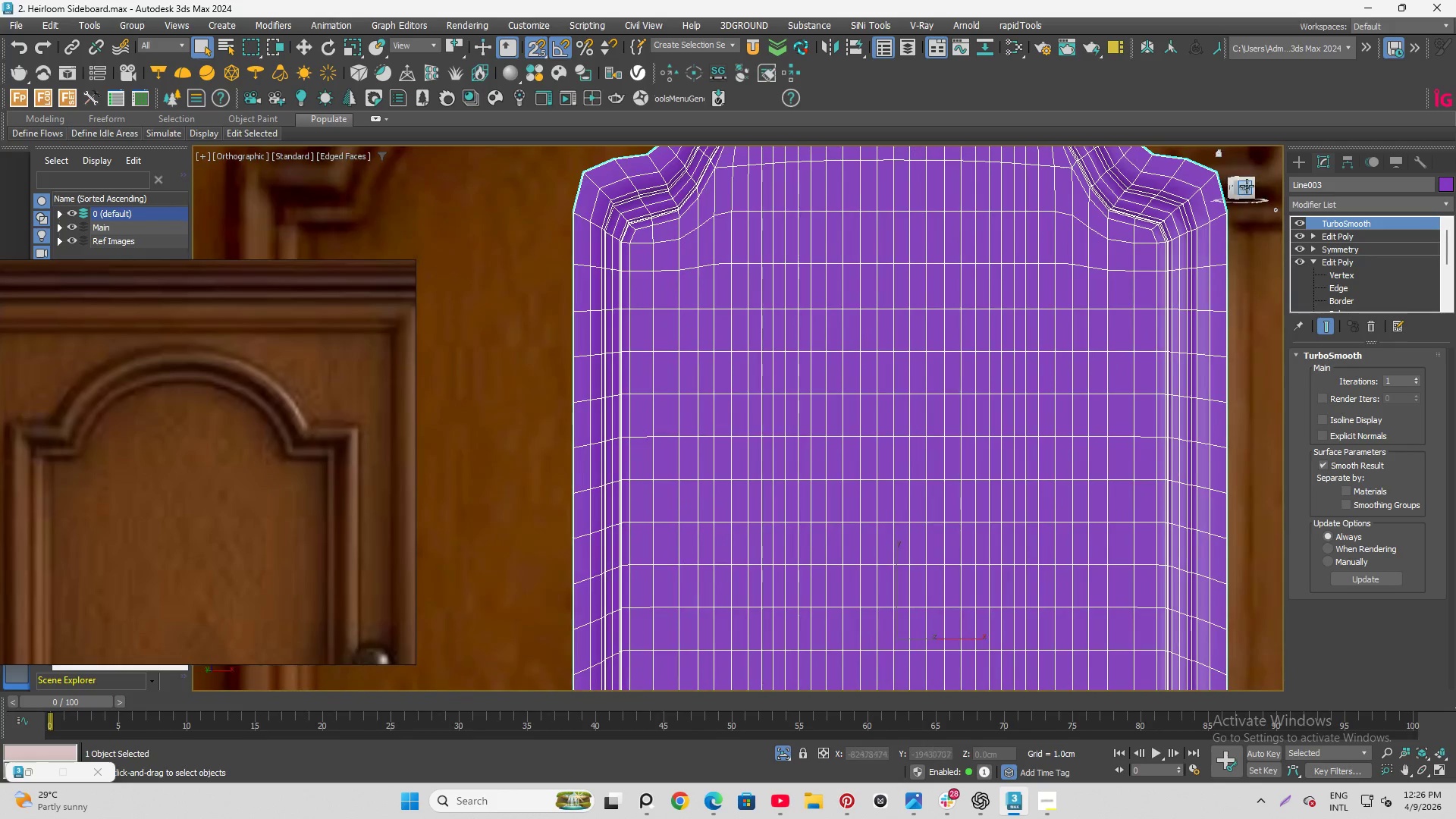 
scroll: coordinate [592, 195], scroll_direction: up, amount: 3.0
 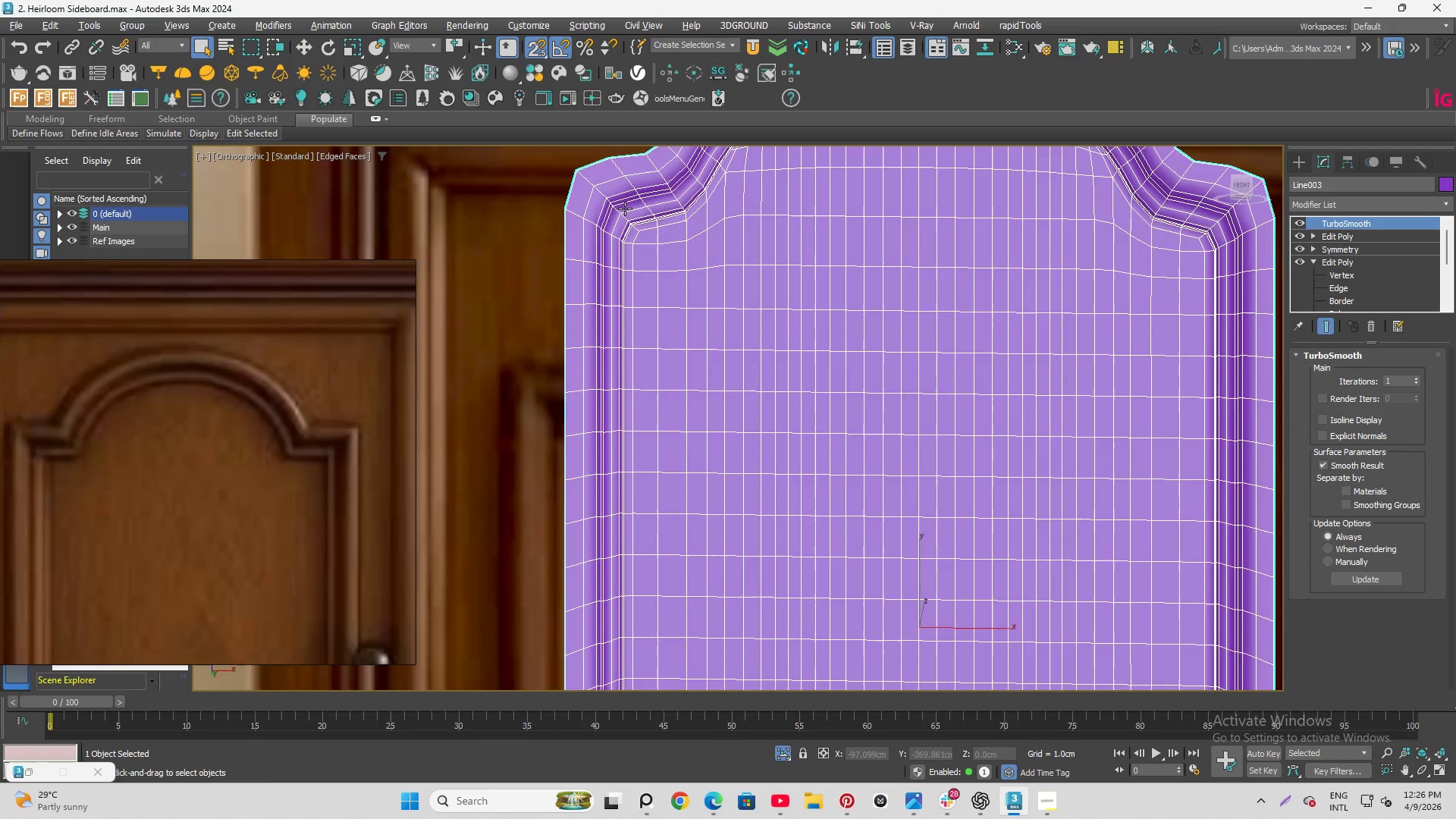 
key(Alt+AltLeft)
 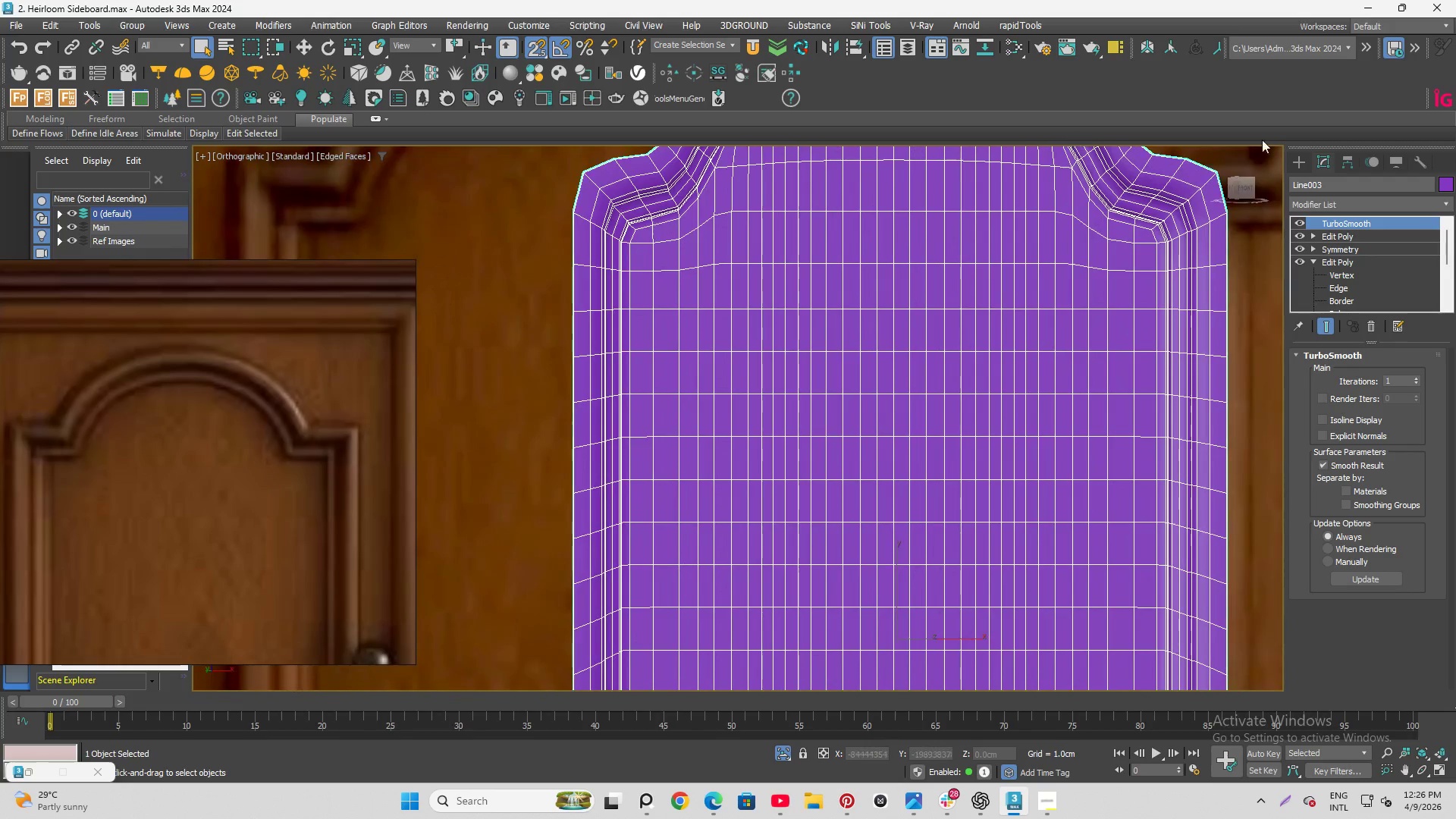 
key(Alt+AltLeft)
 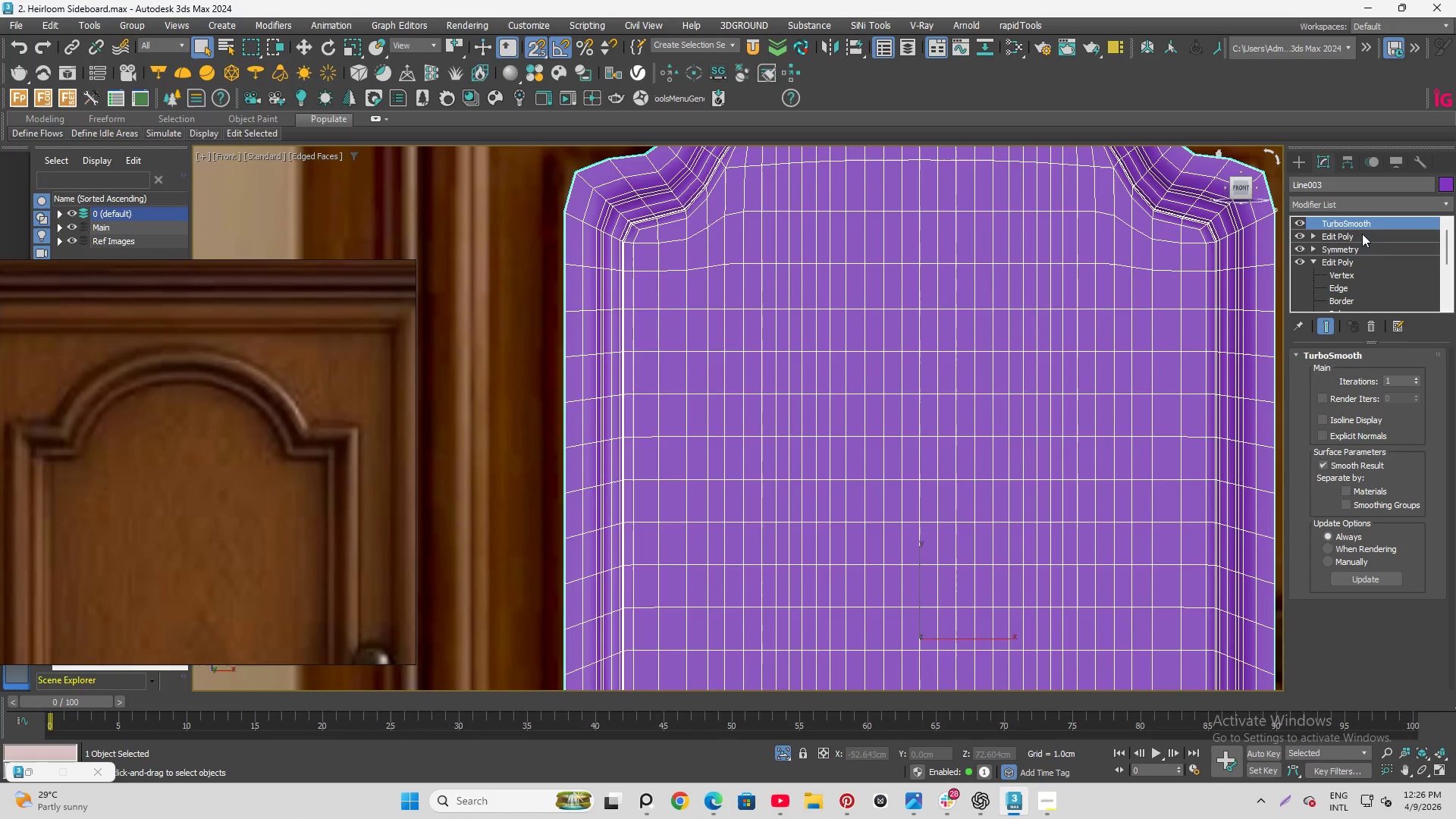 
left_click([1297, 221])
 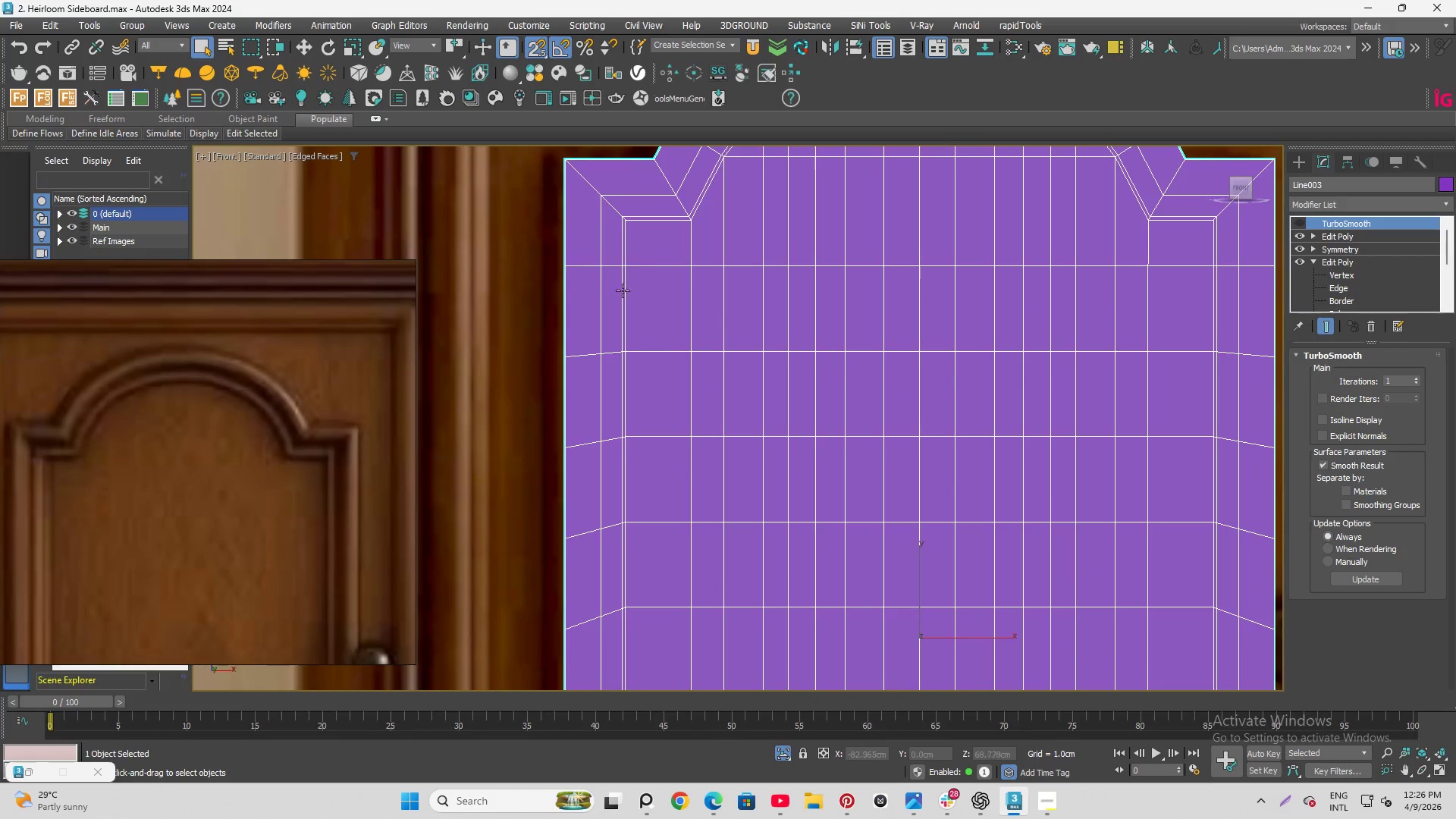 
hold_key(key=AltLeft, duration=1.08)
 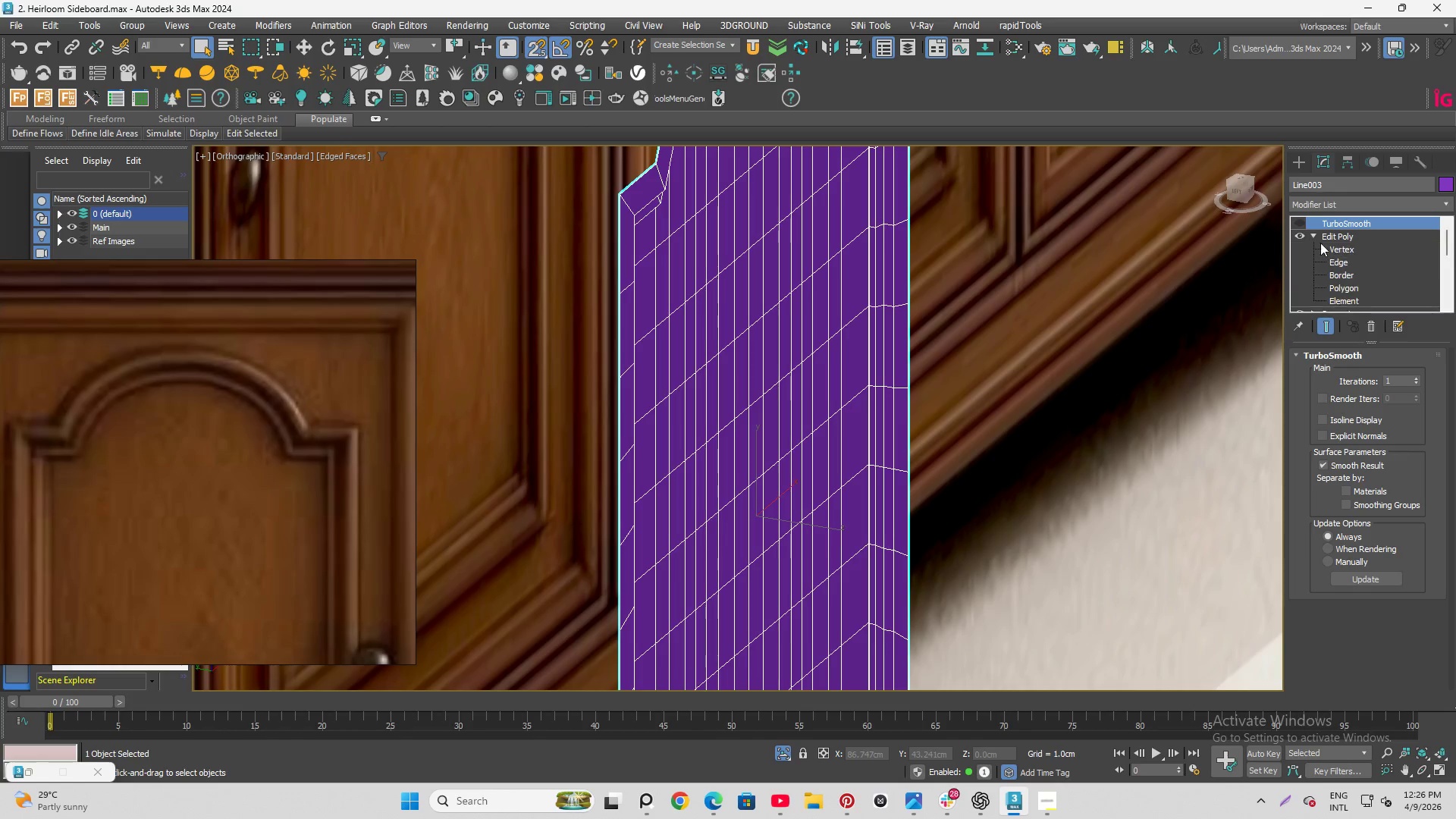 
left_click([1357, 266])
 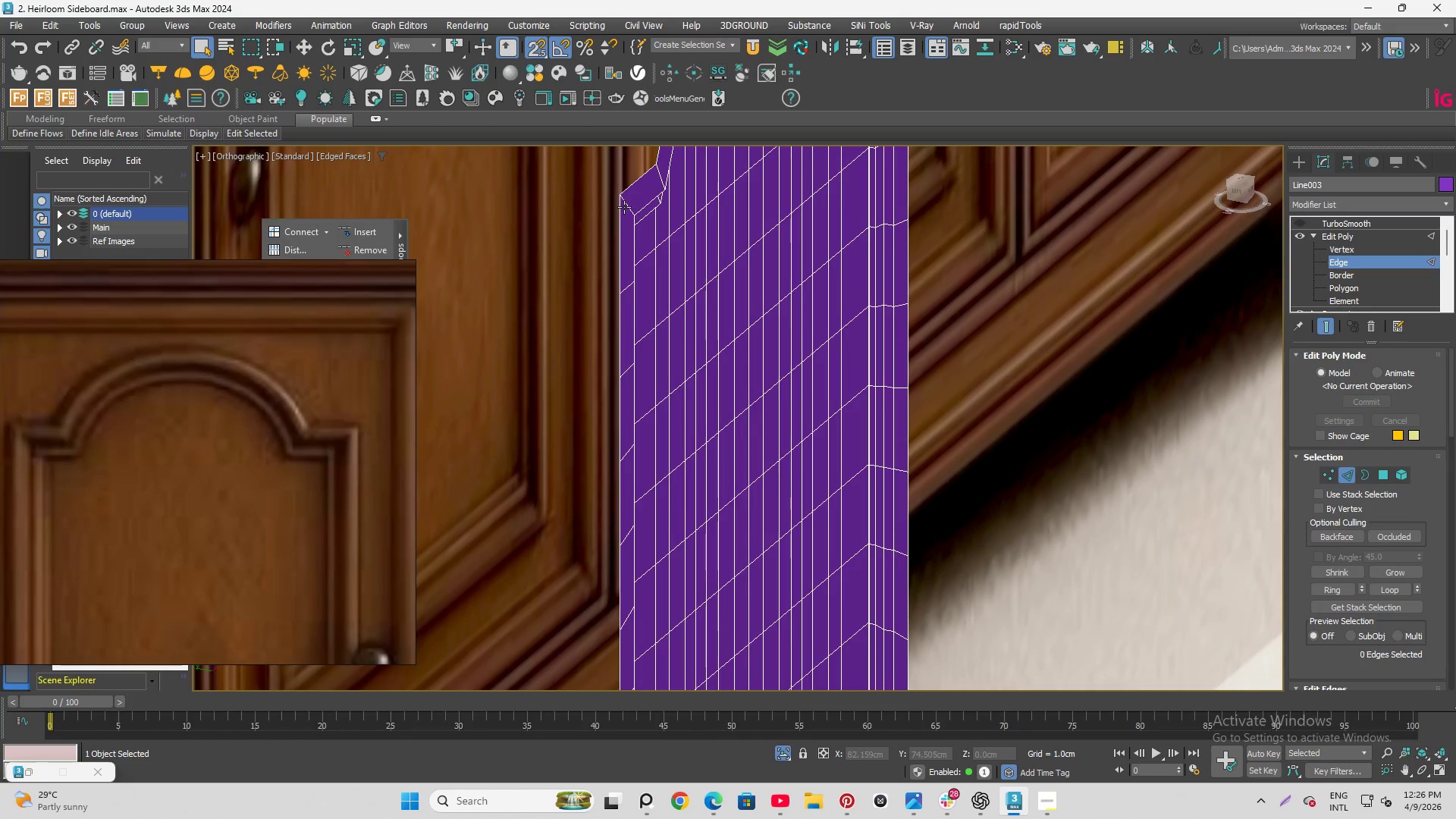 
double_click([624, 207])
 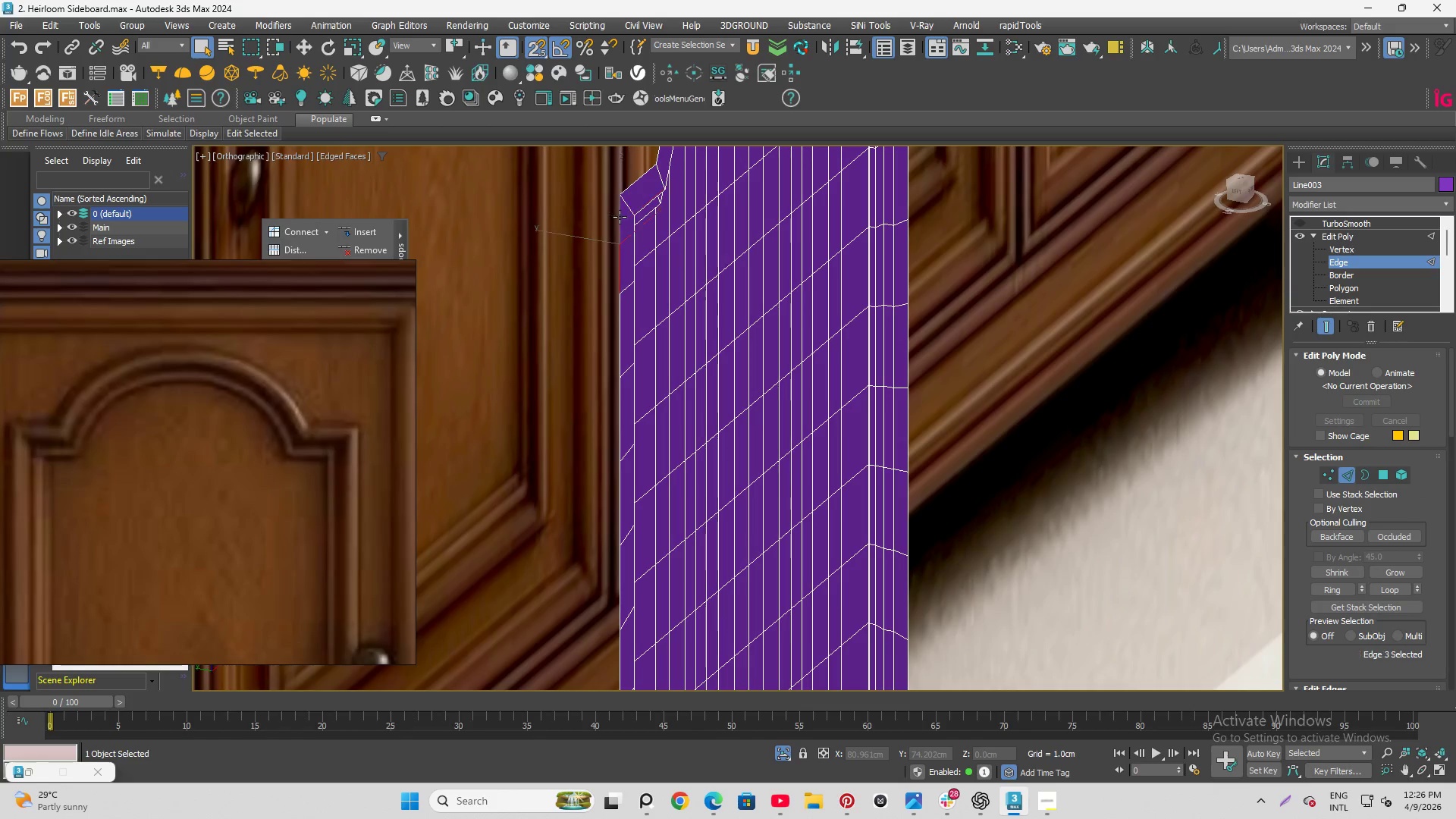 
double_click([620, 217])
 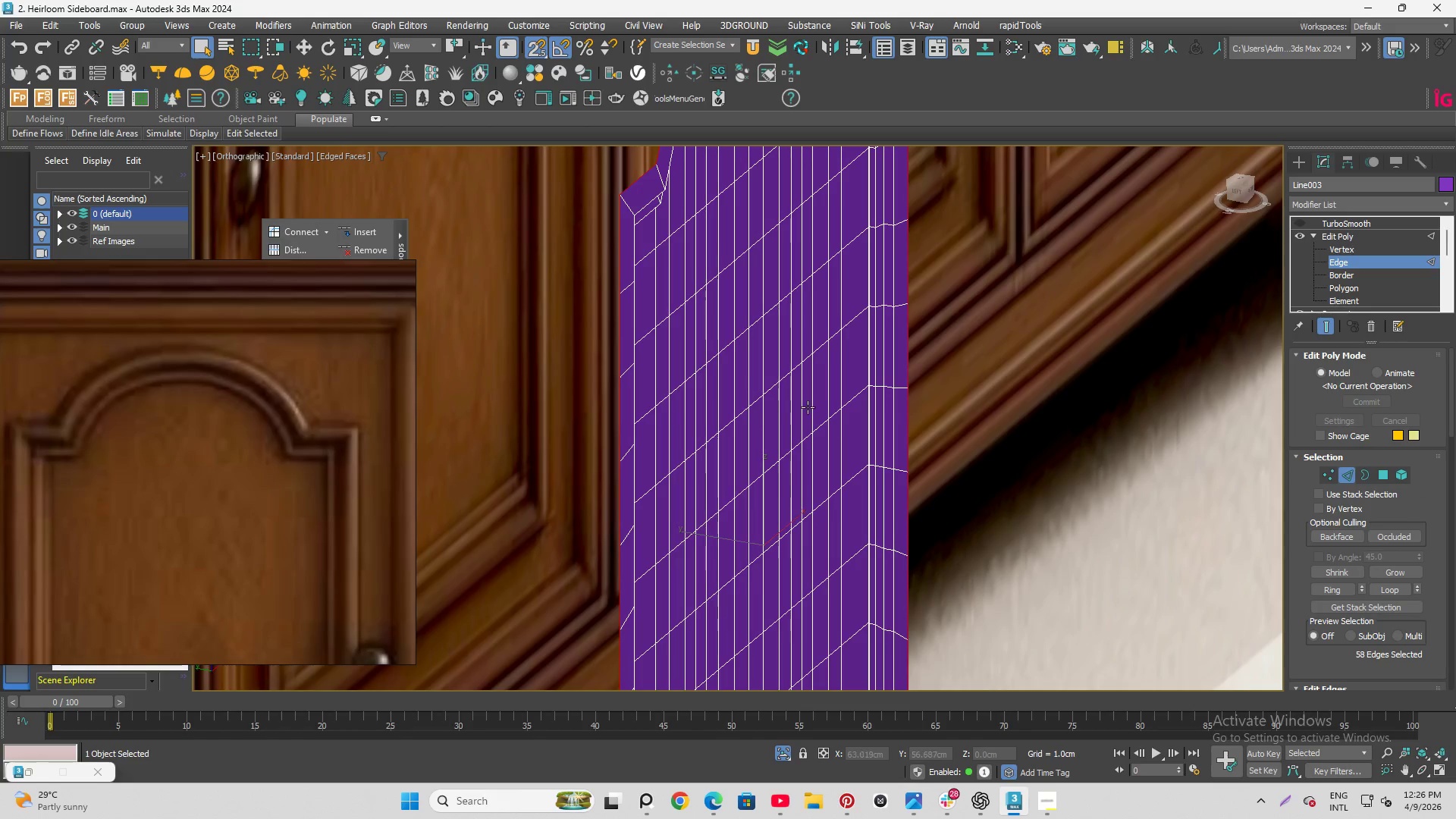 
key(W)
 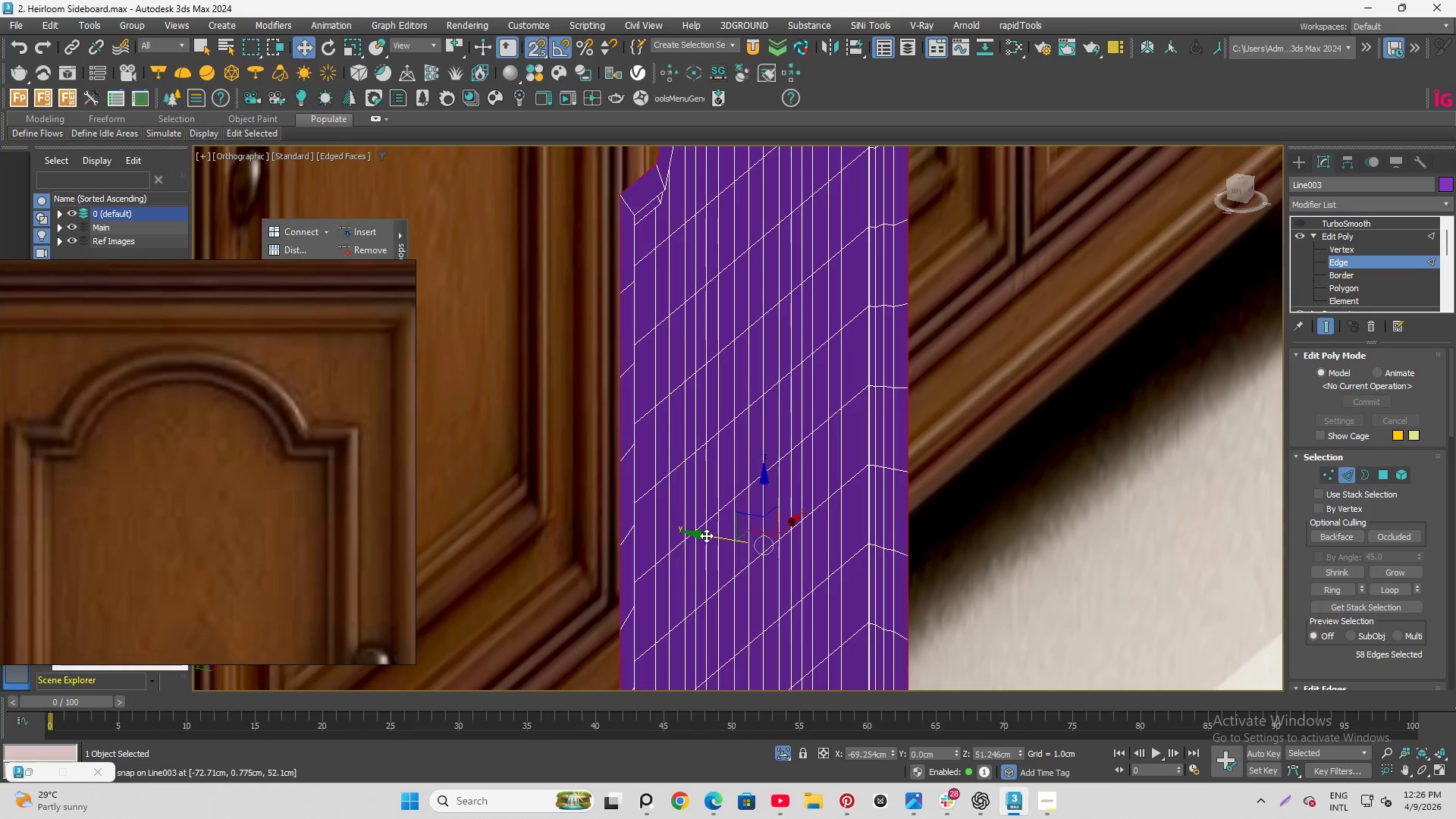 
hold_key(key=ShiftLeft, duration=1.52)
left_click_drag(start_coordinate=[706, 535], to_coordinate=[723, 551])
 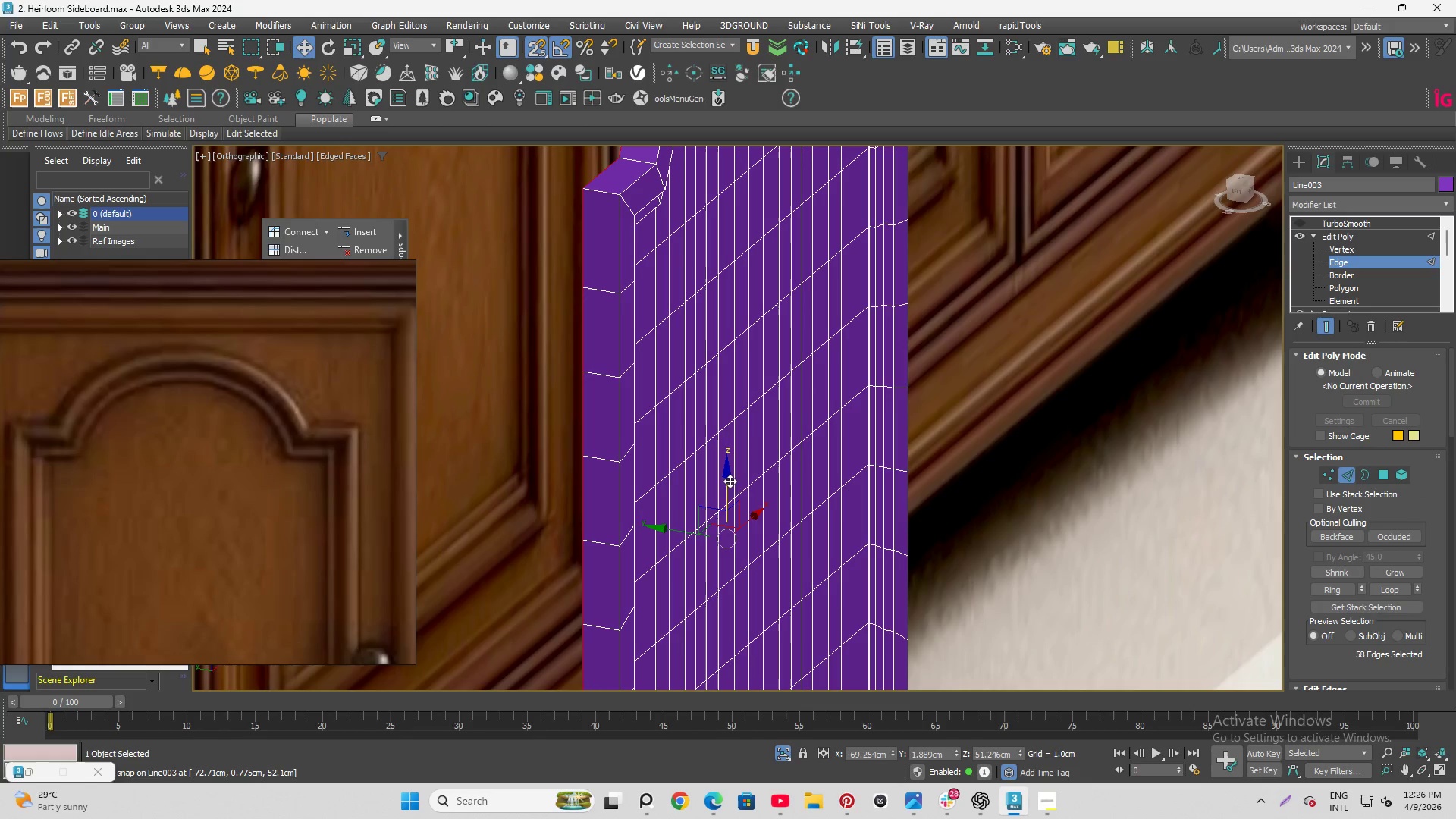 
hold_key(key=ShiftLeft, duration=1.08)
 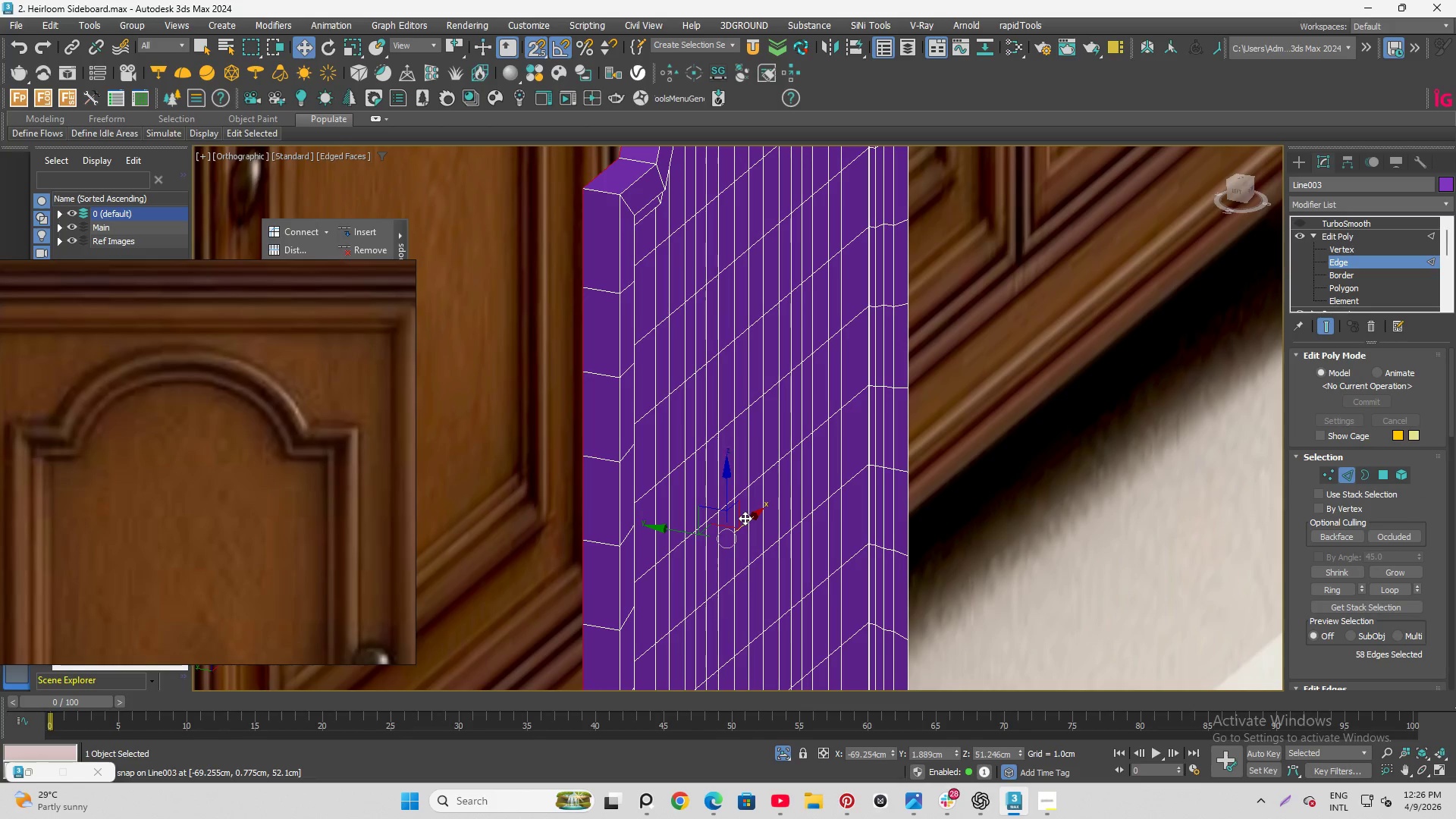 
key(Q)
 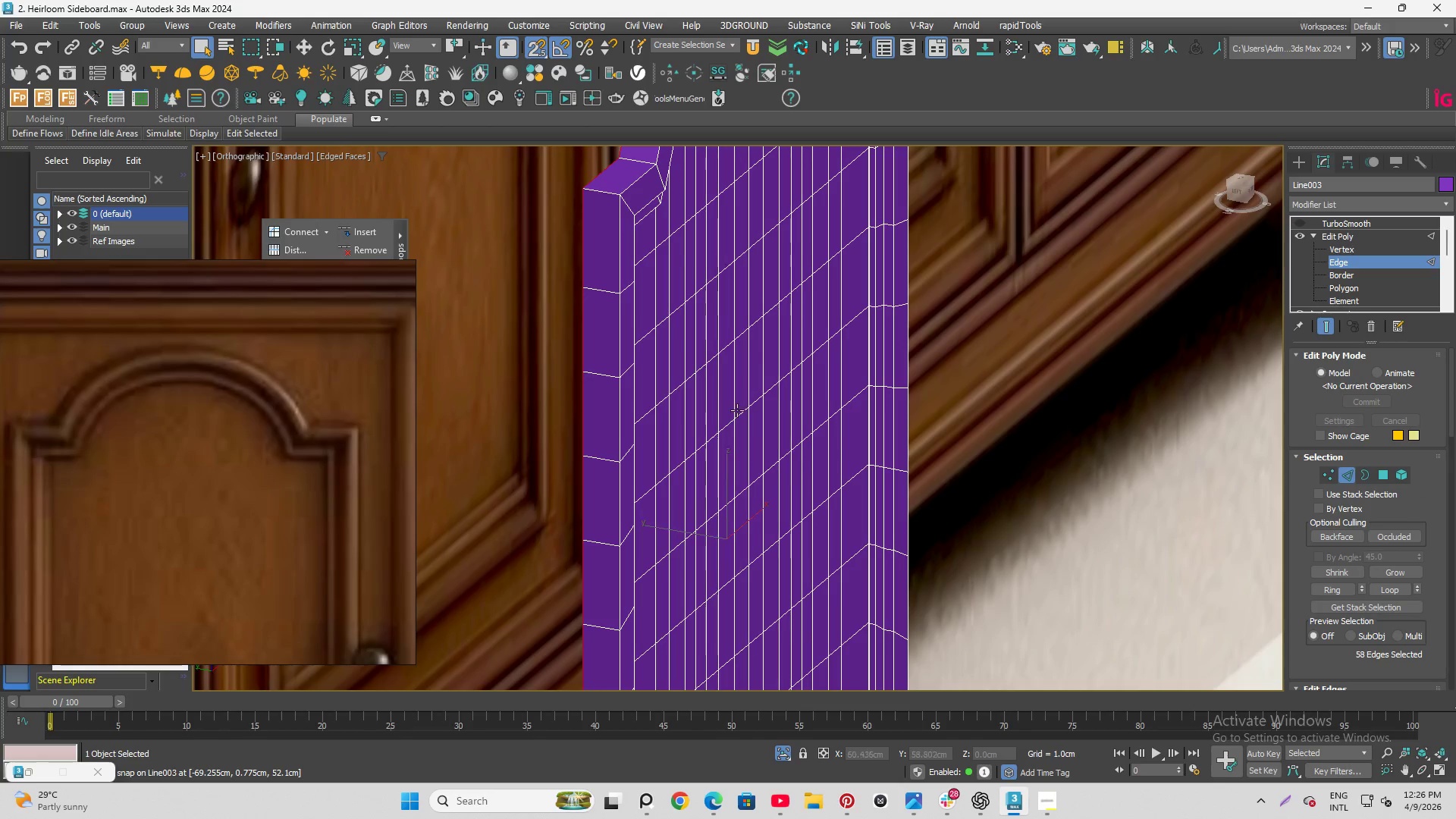 
hold_key(key=AltLeft, duration=0.98)
 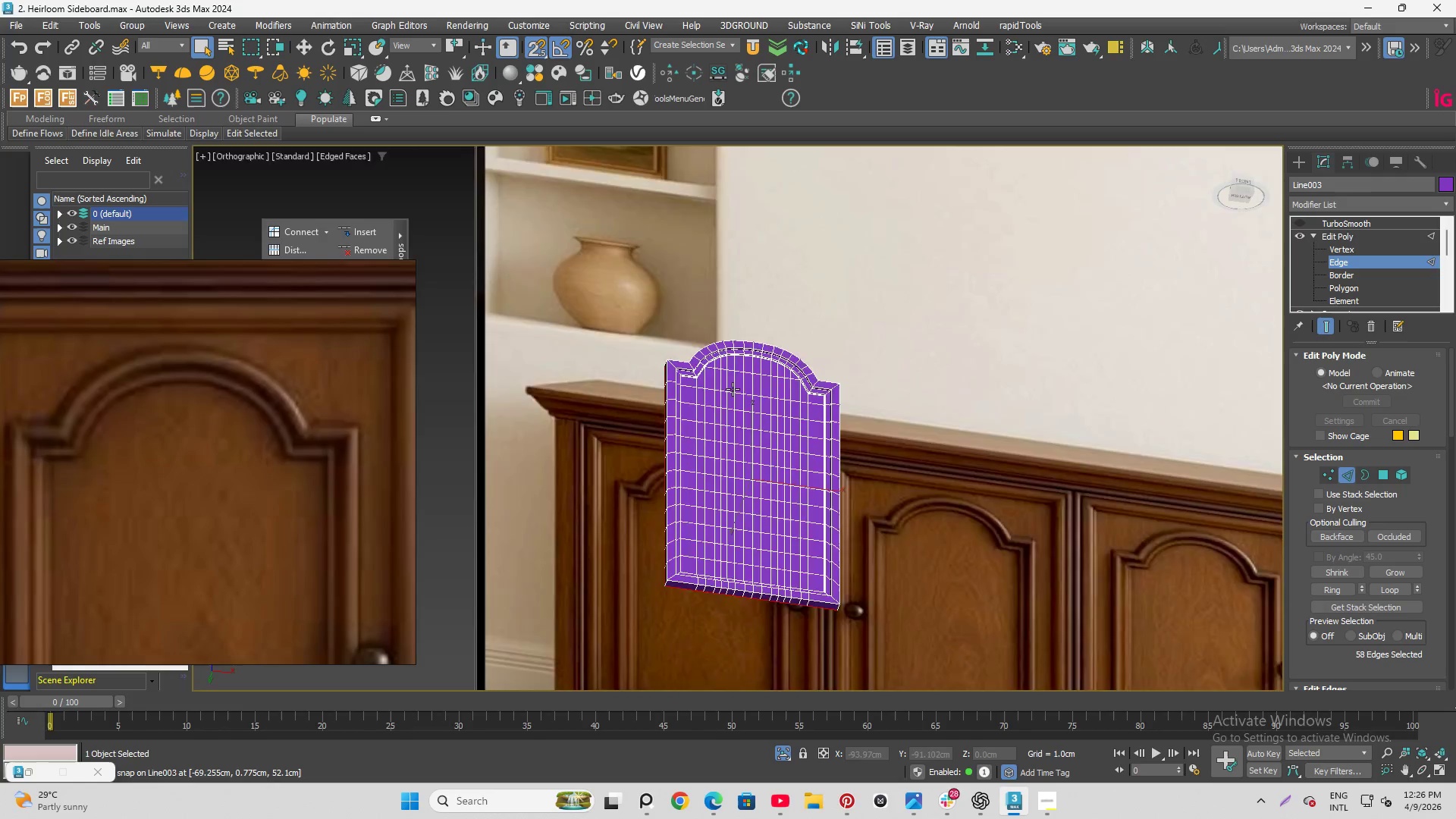 
scroll: coordinate [714, 406], scroll_direction: down, amount: 5.0
 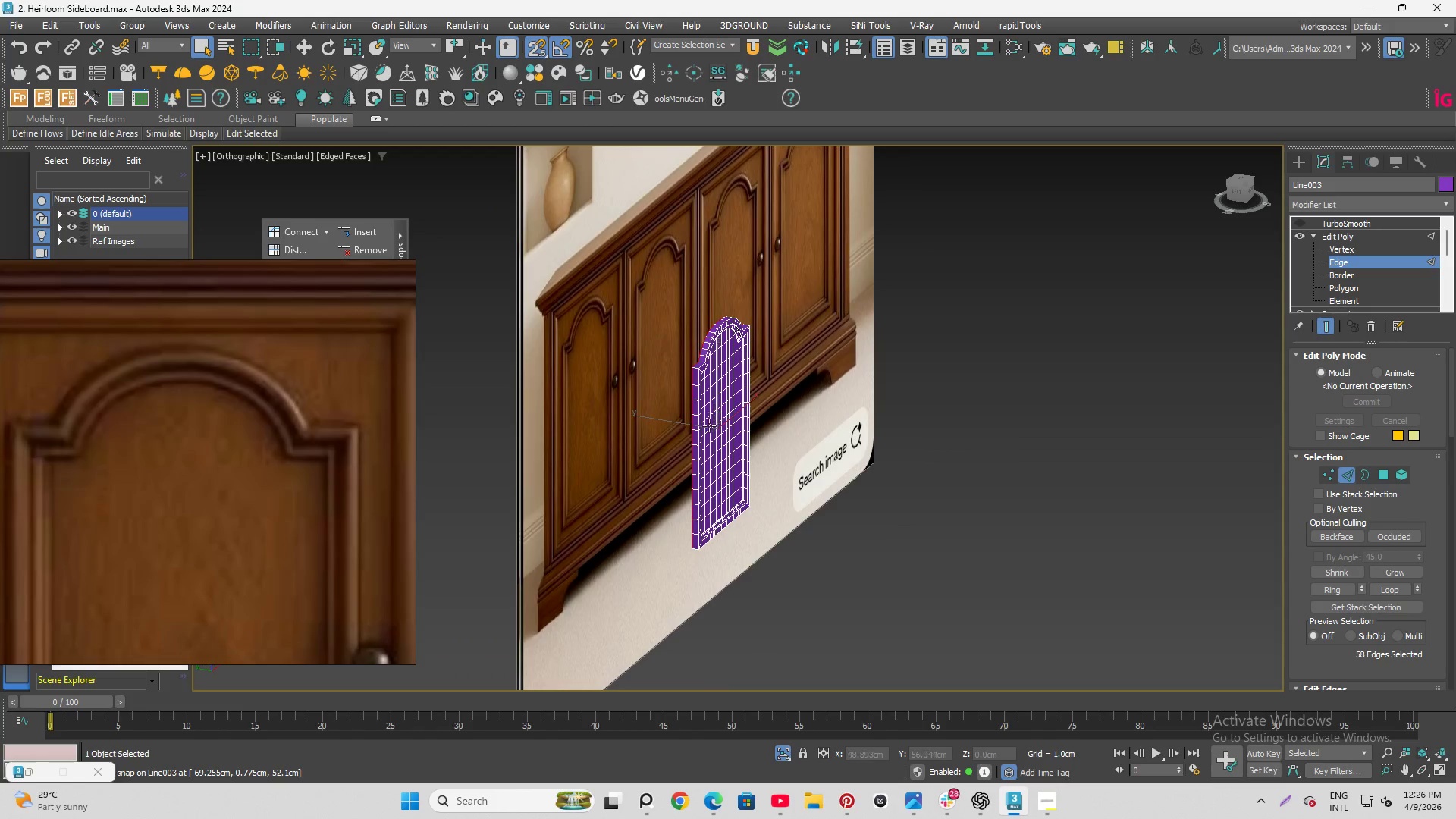 
scroll: coordinate [714, 389], scroll_direction: up, amount: 5.0
 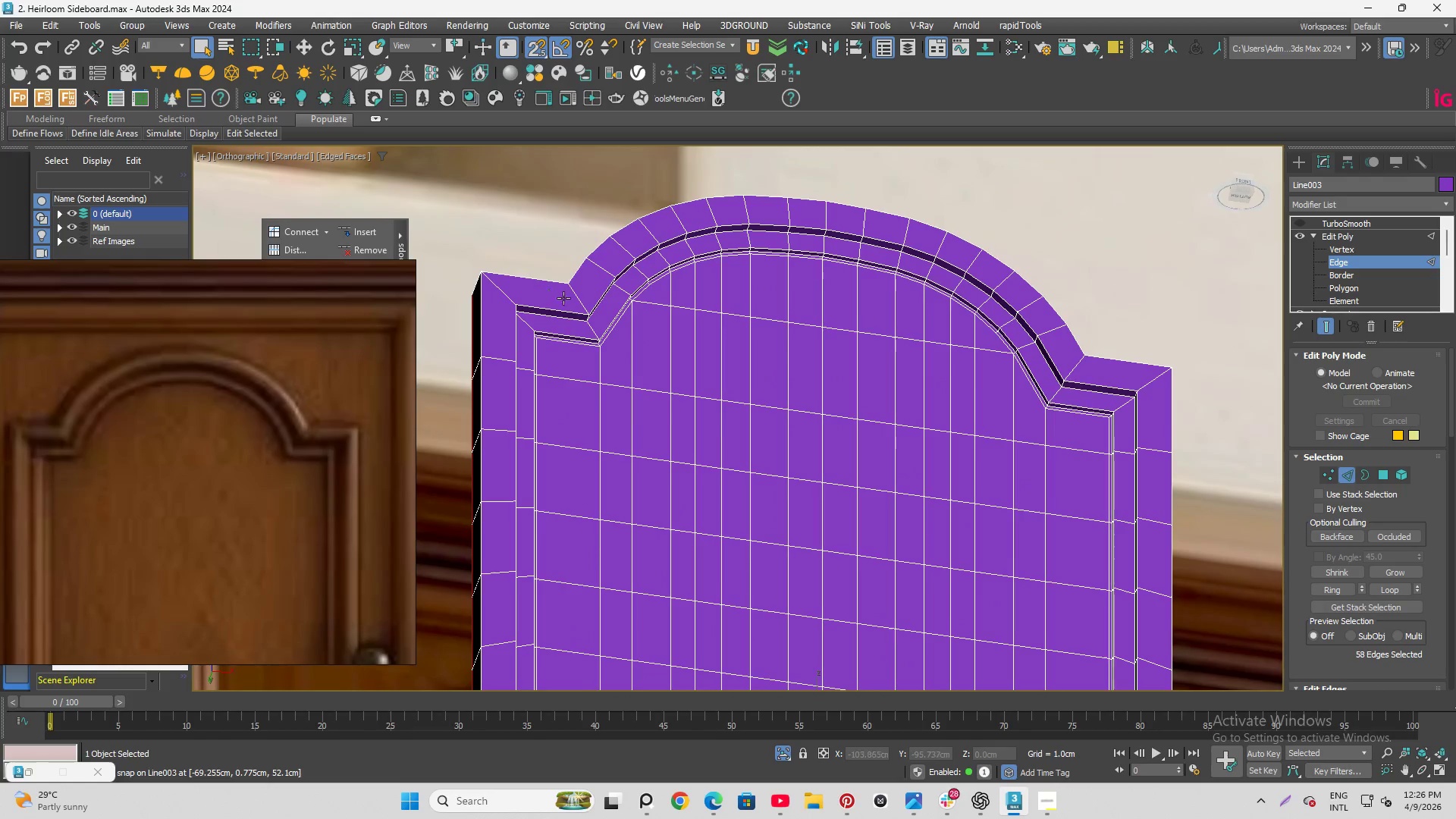 
hold_key(key=AltLeft, duration=1.5)
 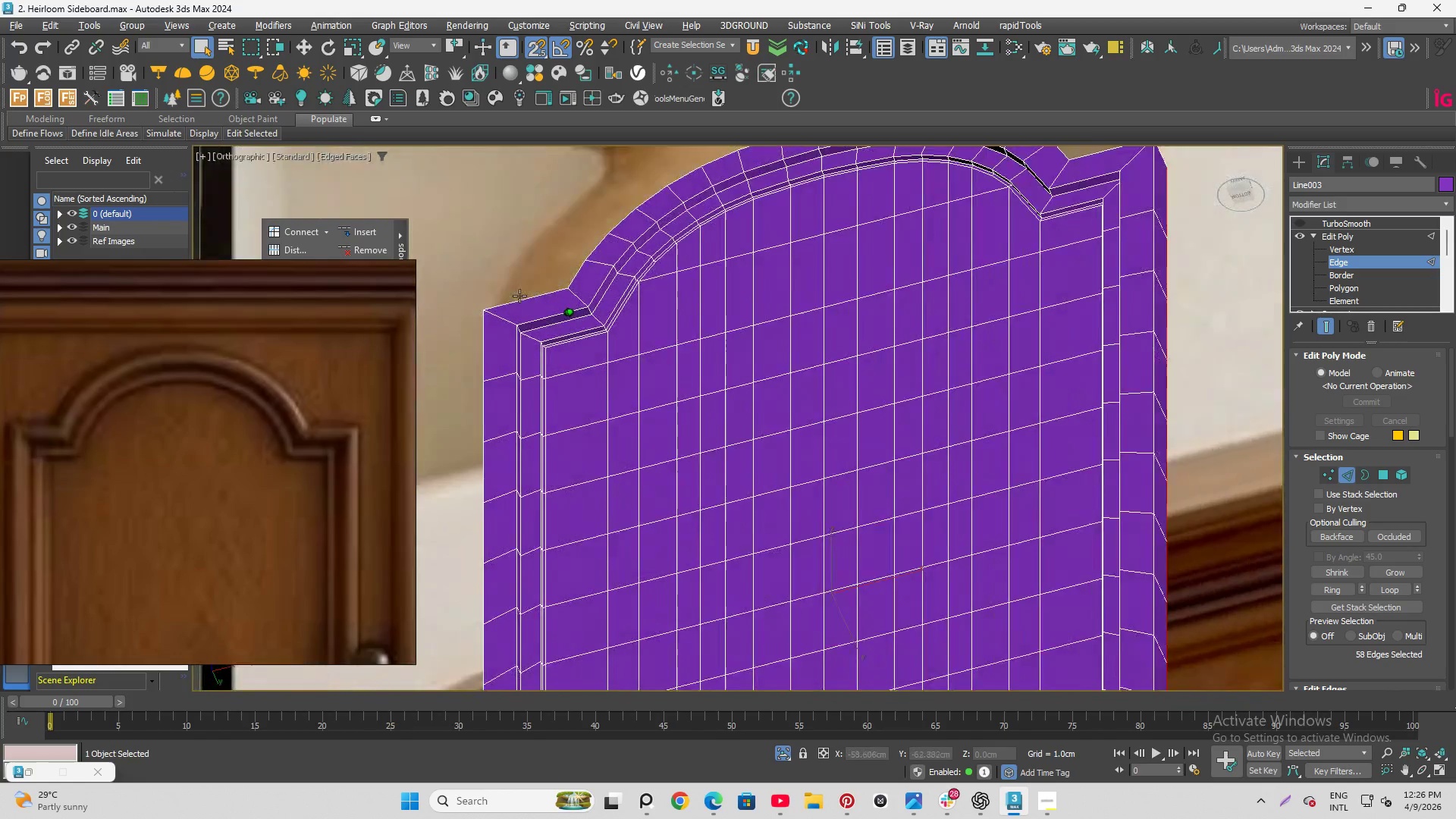 
hold_key(key=AltLeft, duration=1.51)
 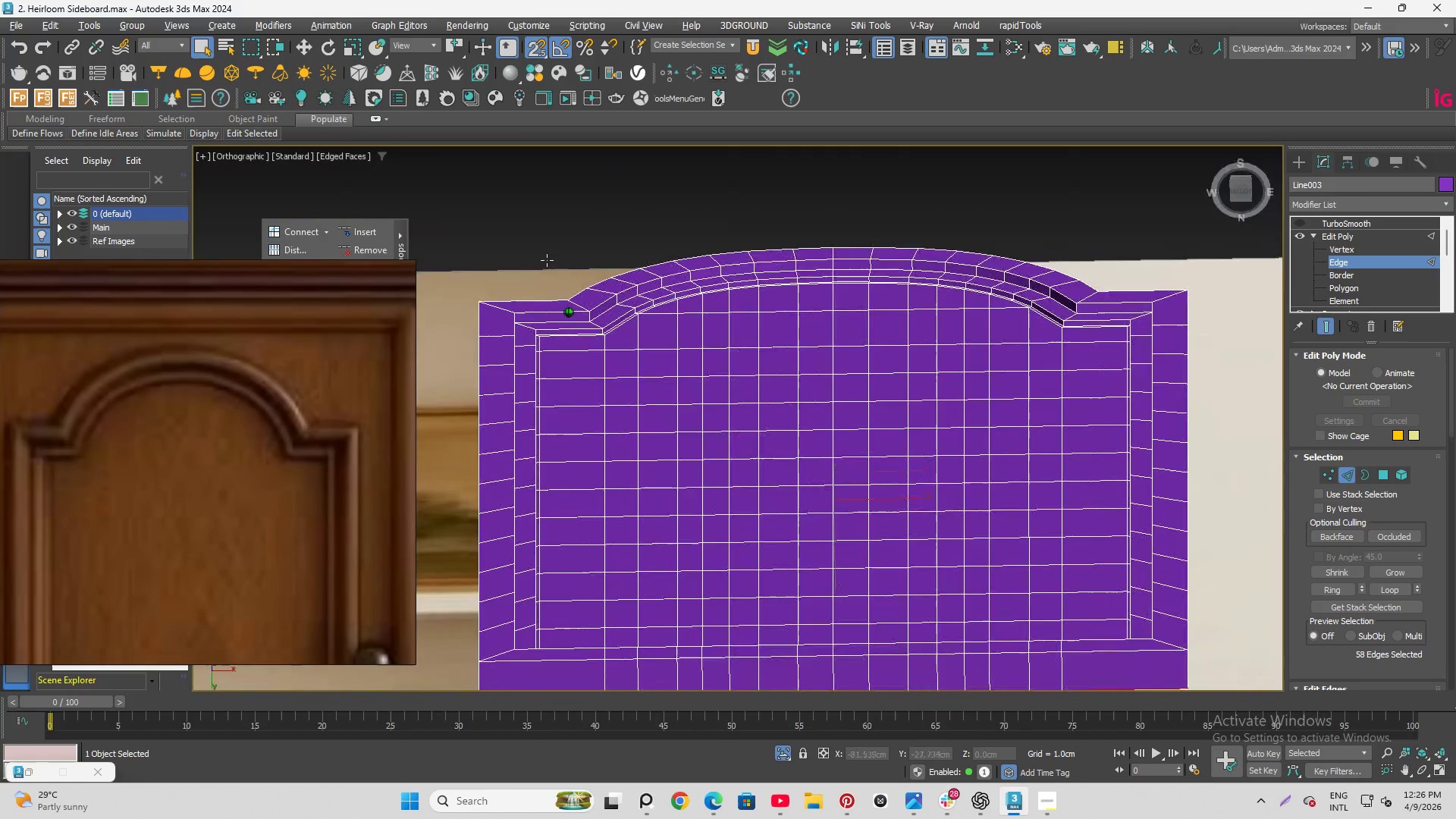 
hold_key(key=AltLeft, duration=1.47)
 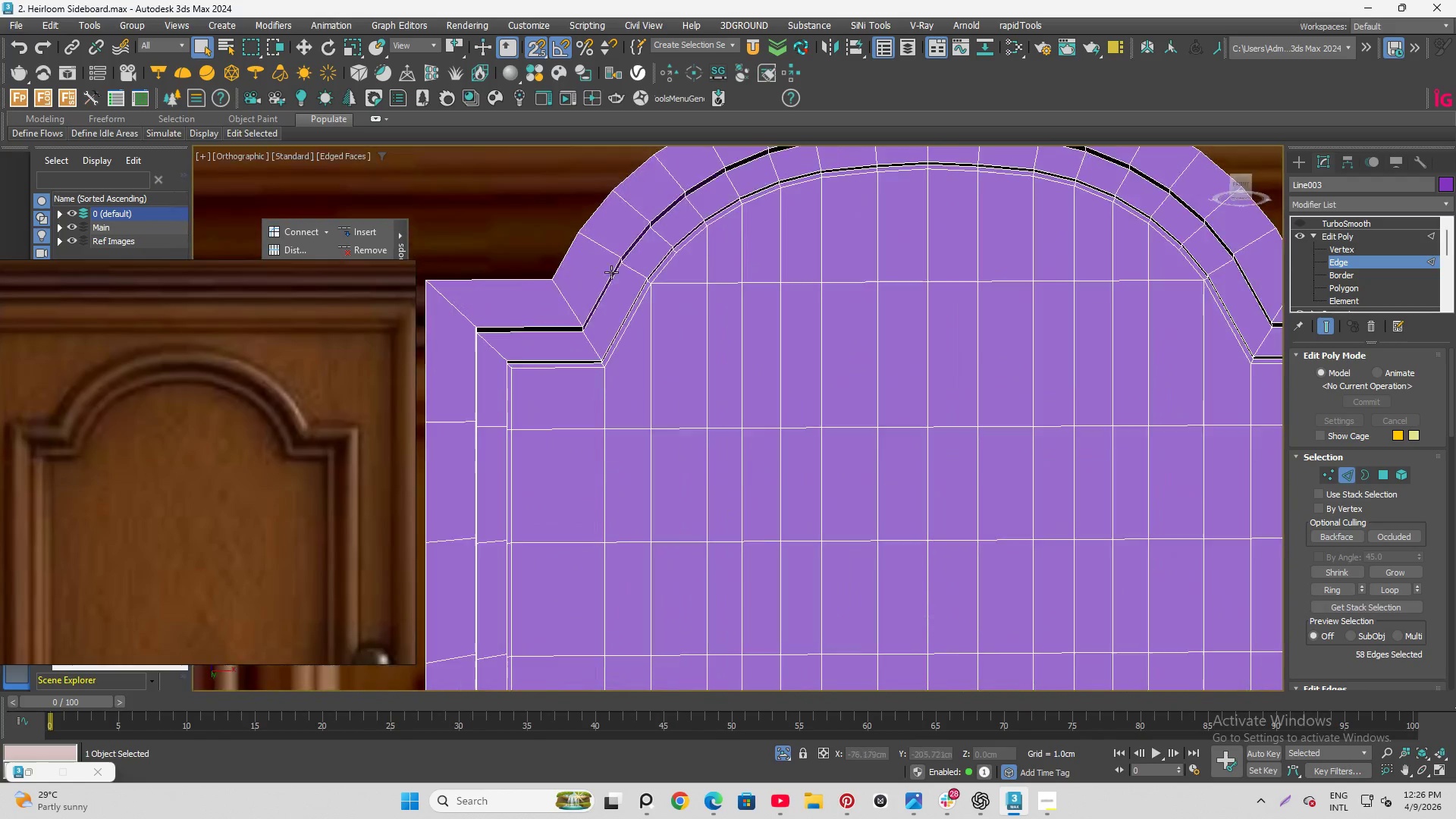 
scroll: coordinate [629, 265], scroll_direction: up, amount: 2.0
 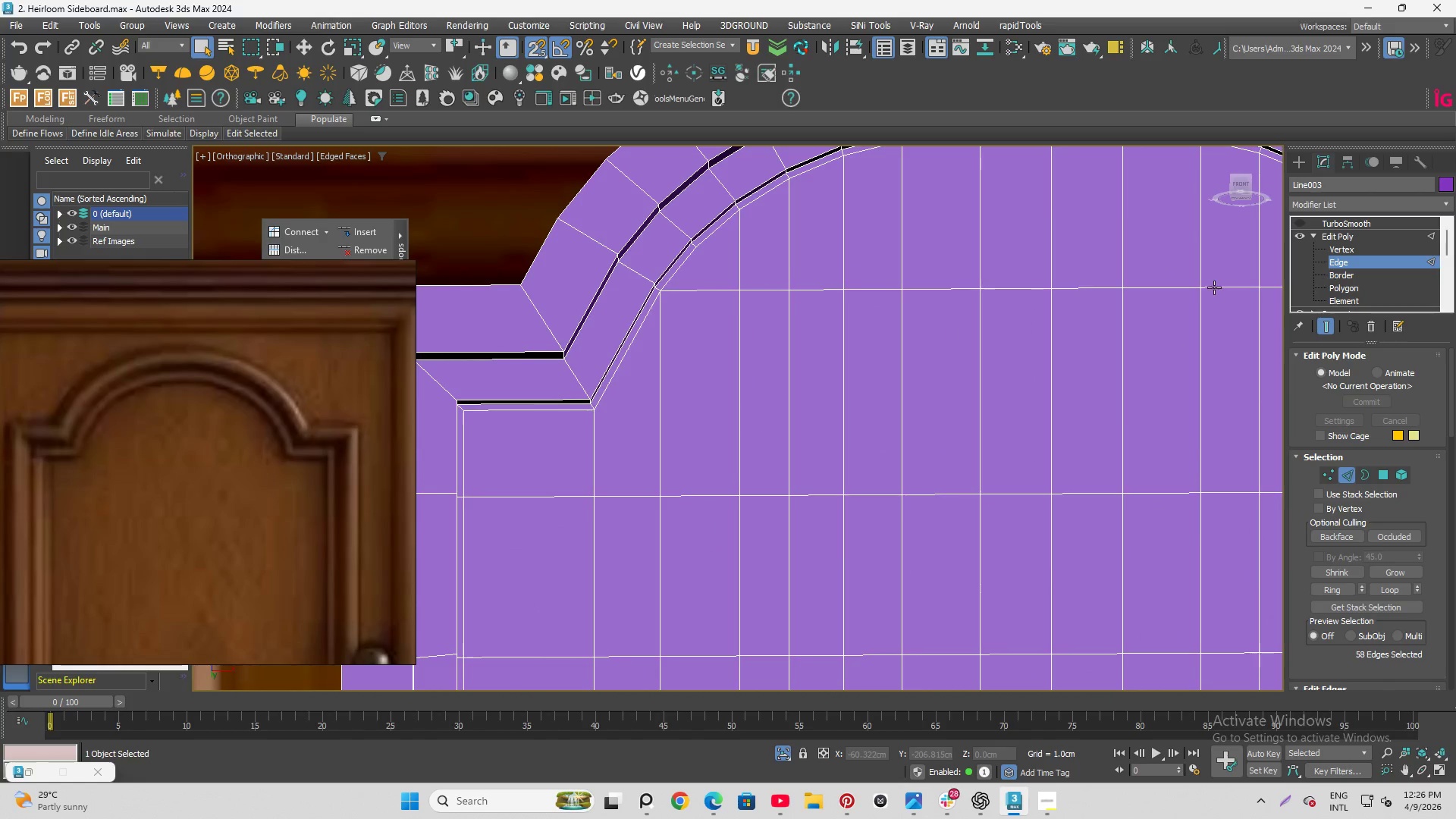 
left_click([576, 374])
 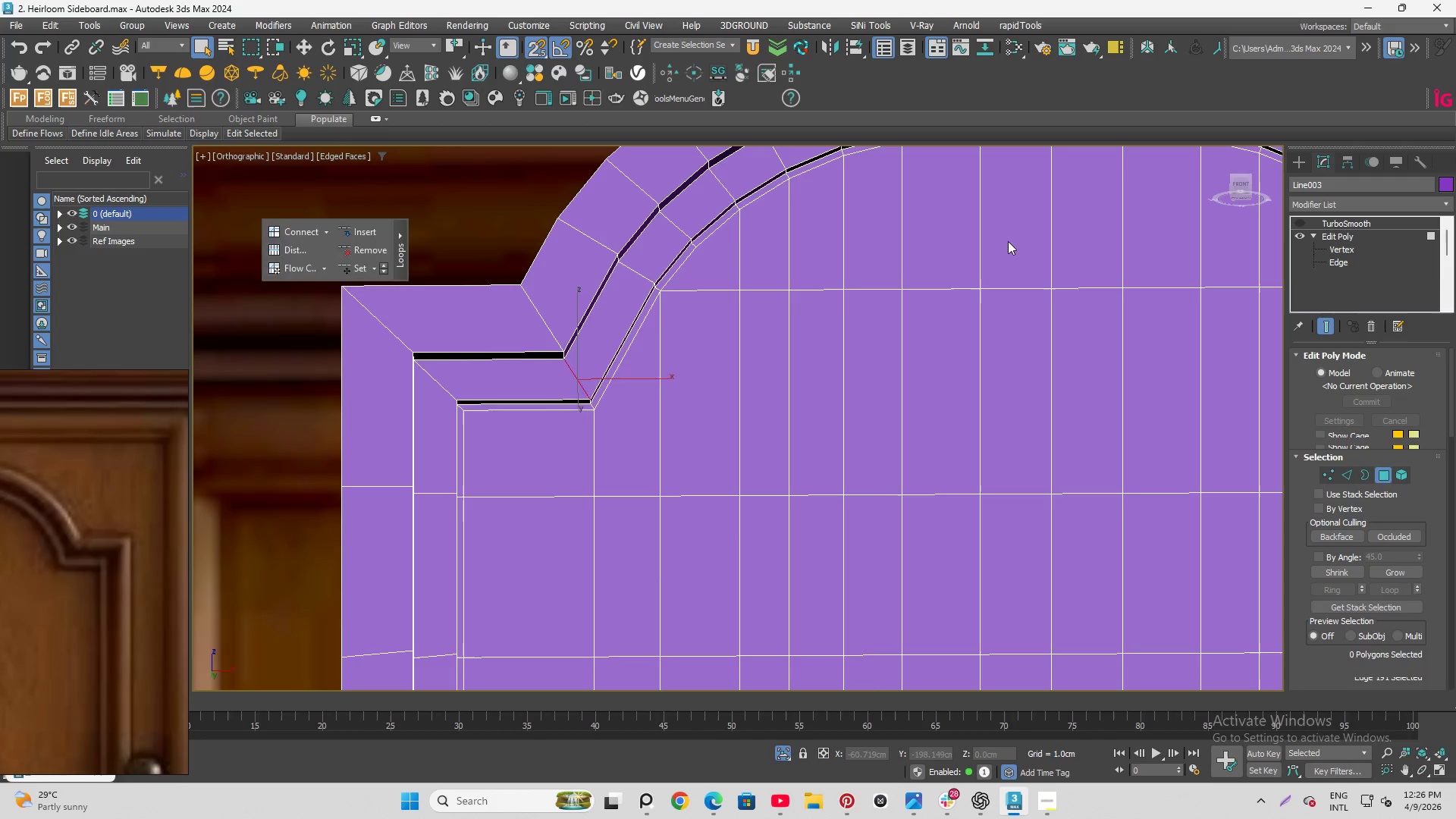 
wait(5.69)
 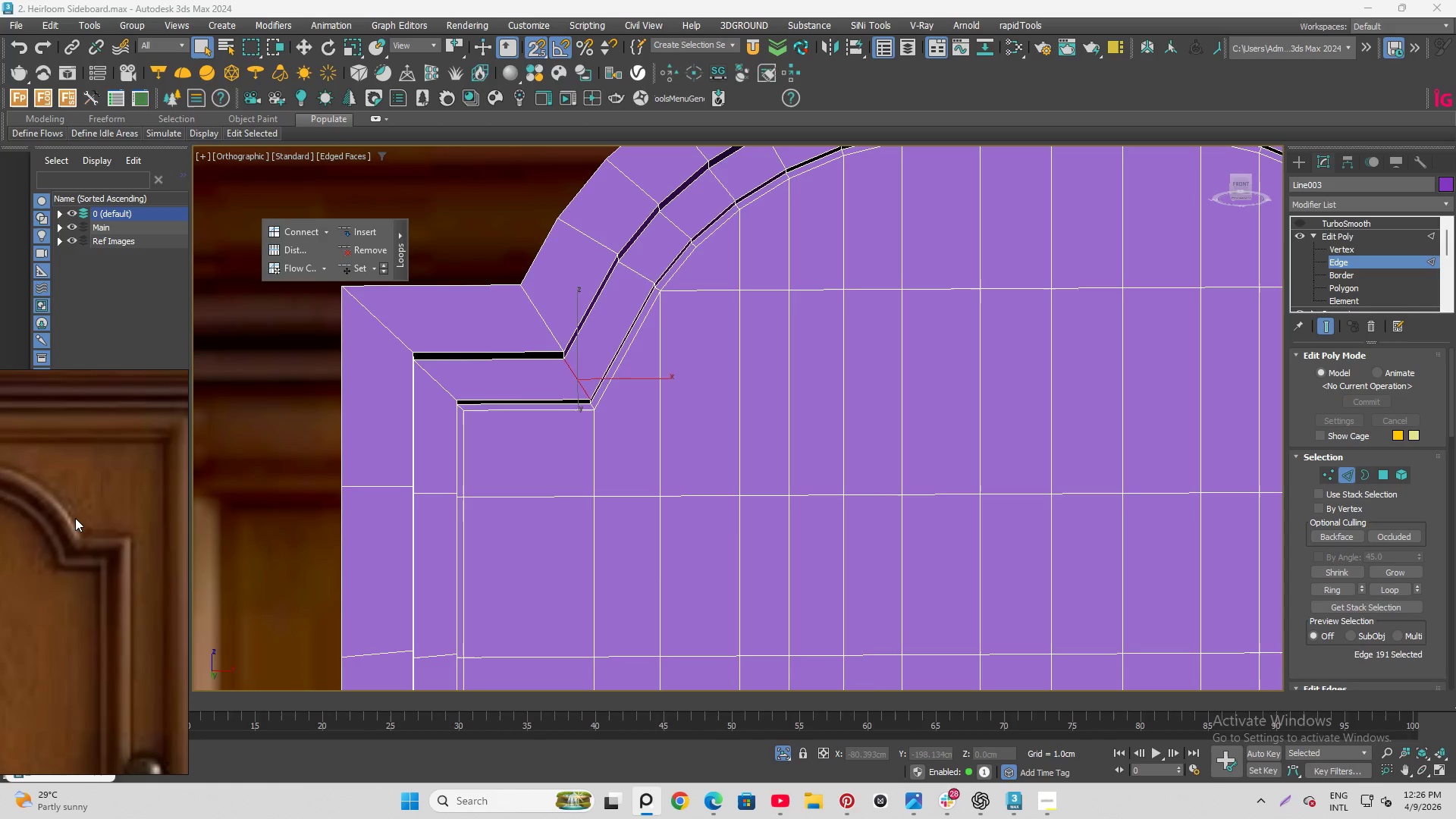 
key(Control+S)
 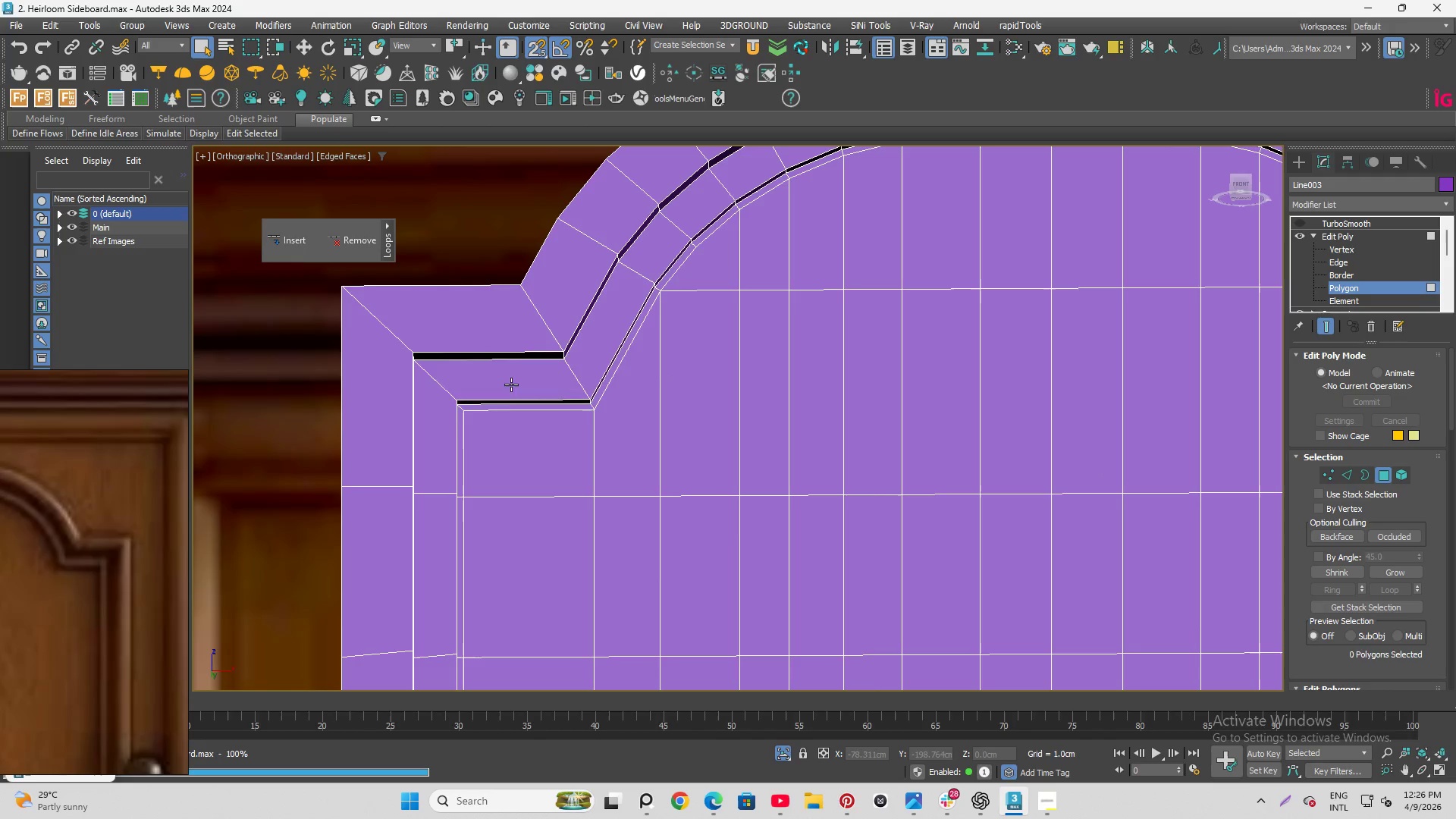 
hold_key(key=ControlLeft, duration=1.06)
left_click([601, 315])
 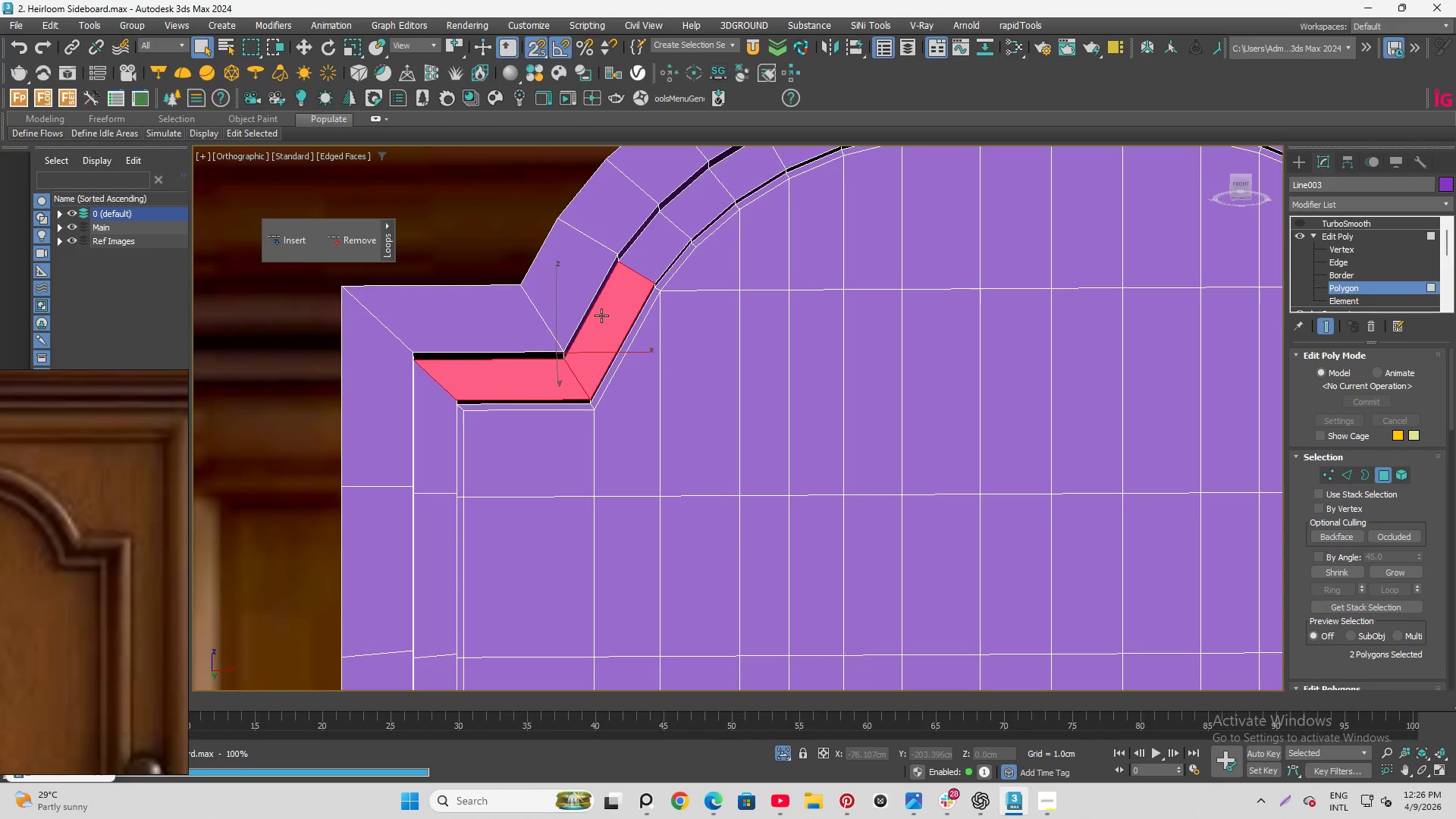 
double_click([601, 315])
 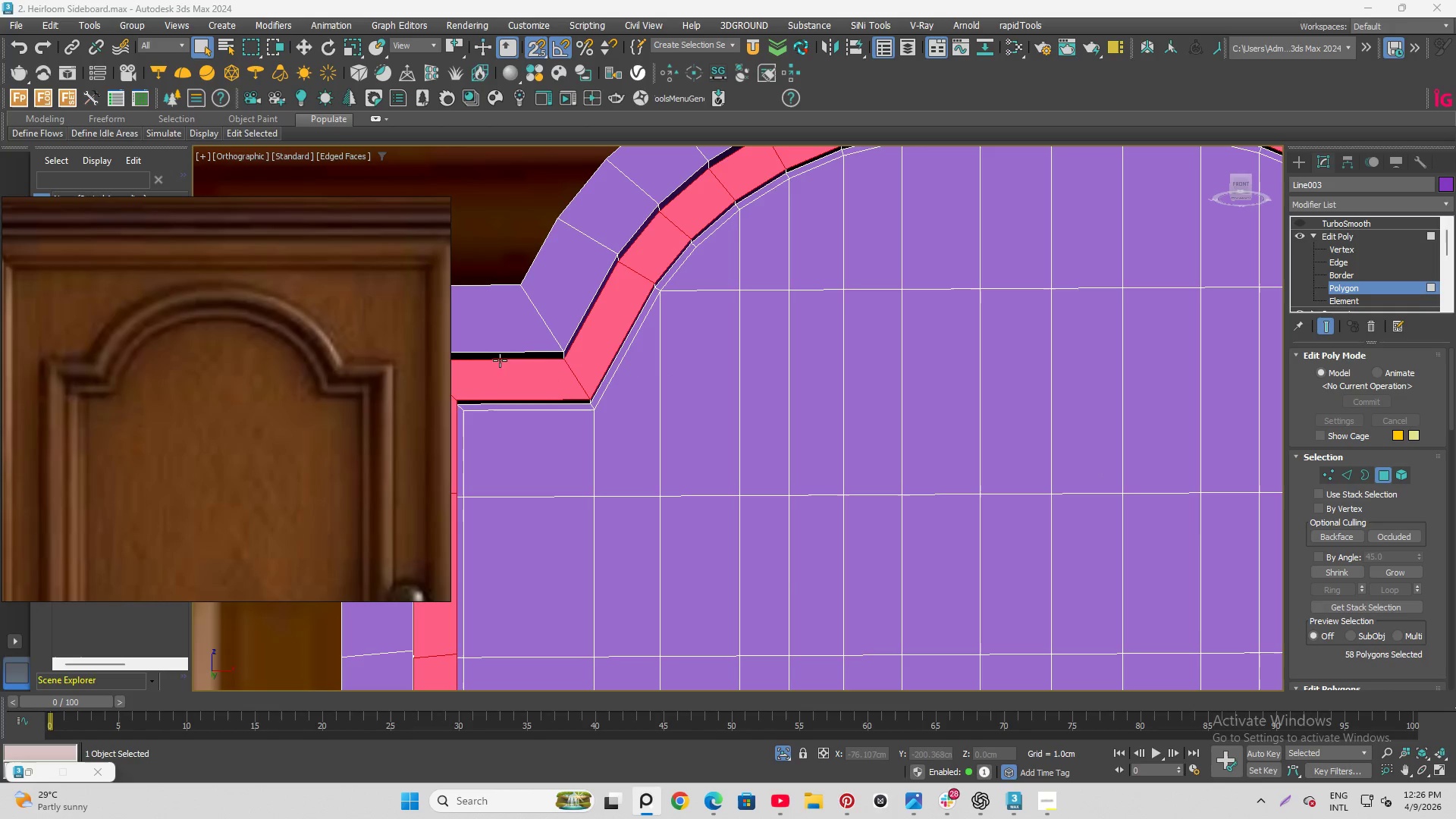 
scroll: coordinate [789, 304], scroll_direction: down, amount: 2.0
 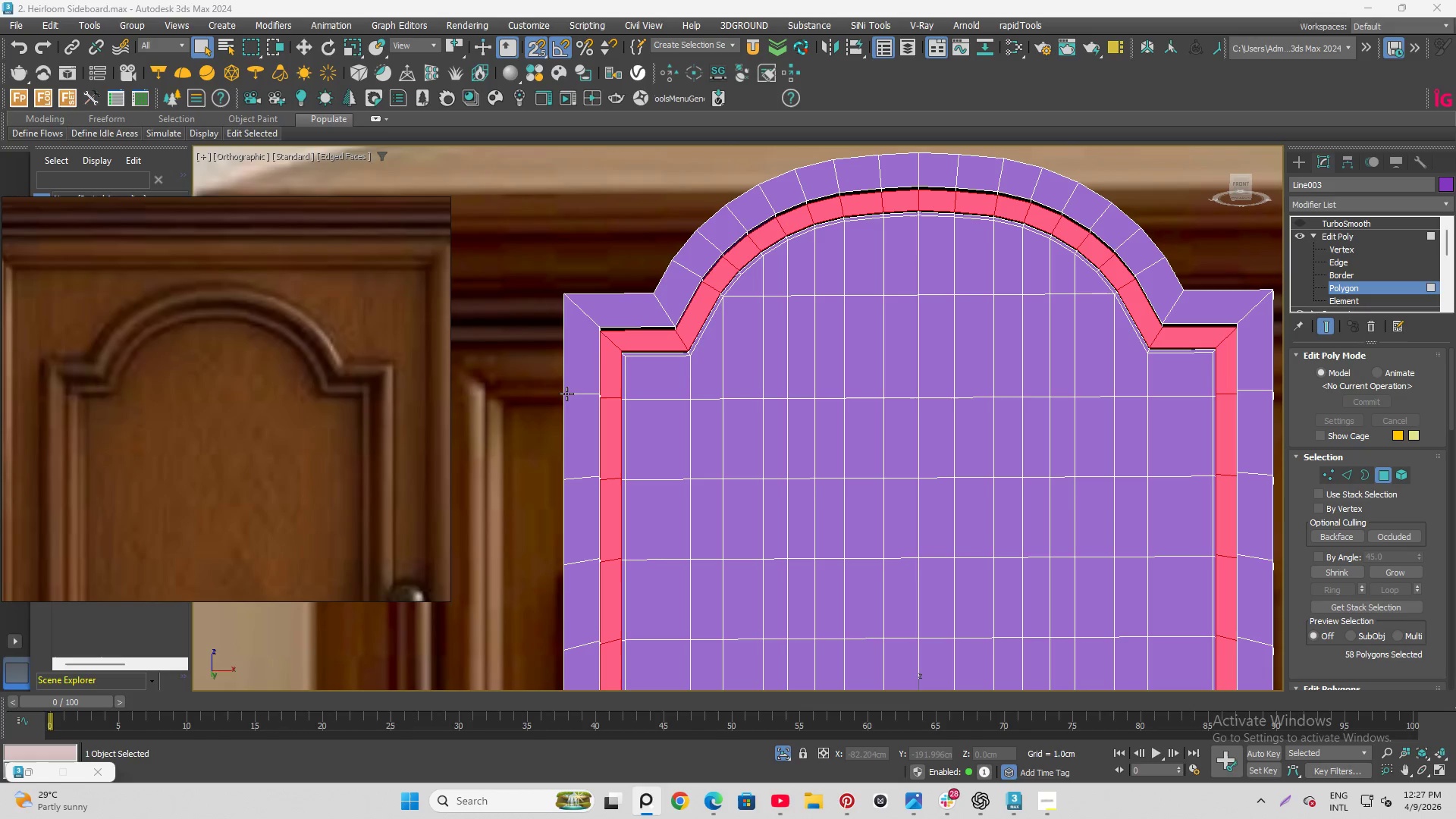 
hold_key(key=AltLeft, duration=0.95)
 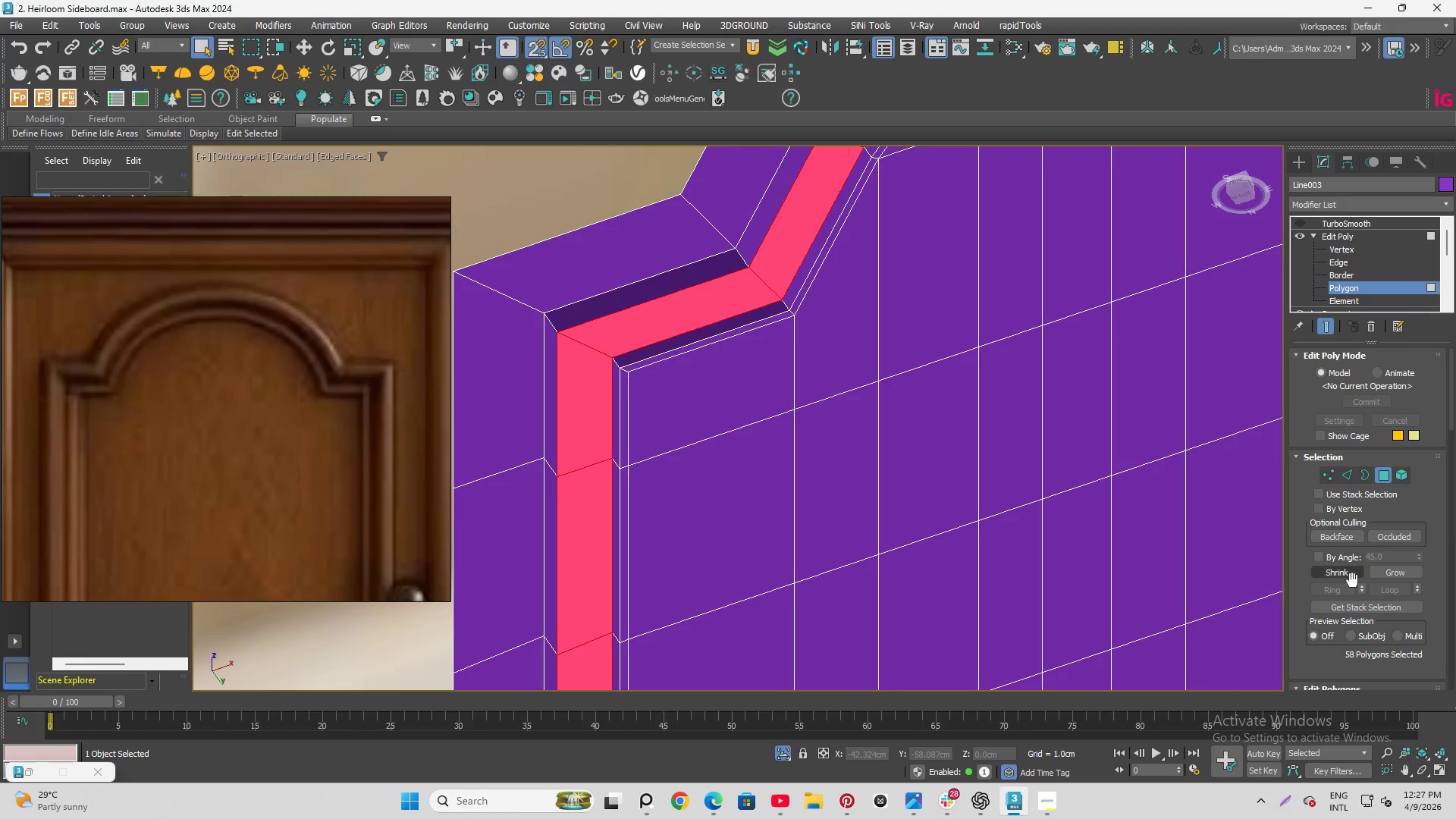 
scroll: coordinate [629, 339], scroll_direction: up, amount: 3.0
 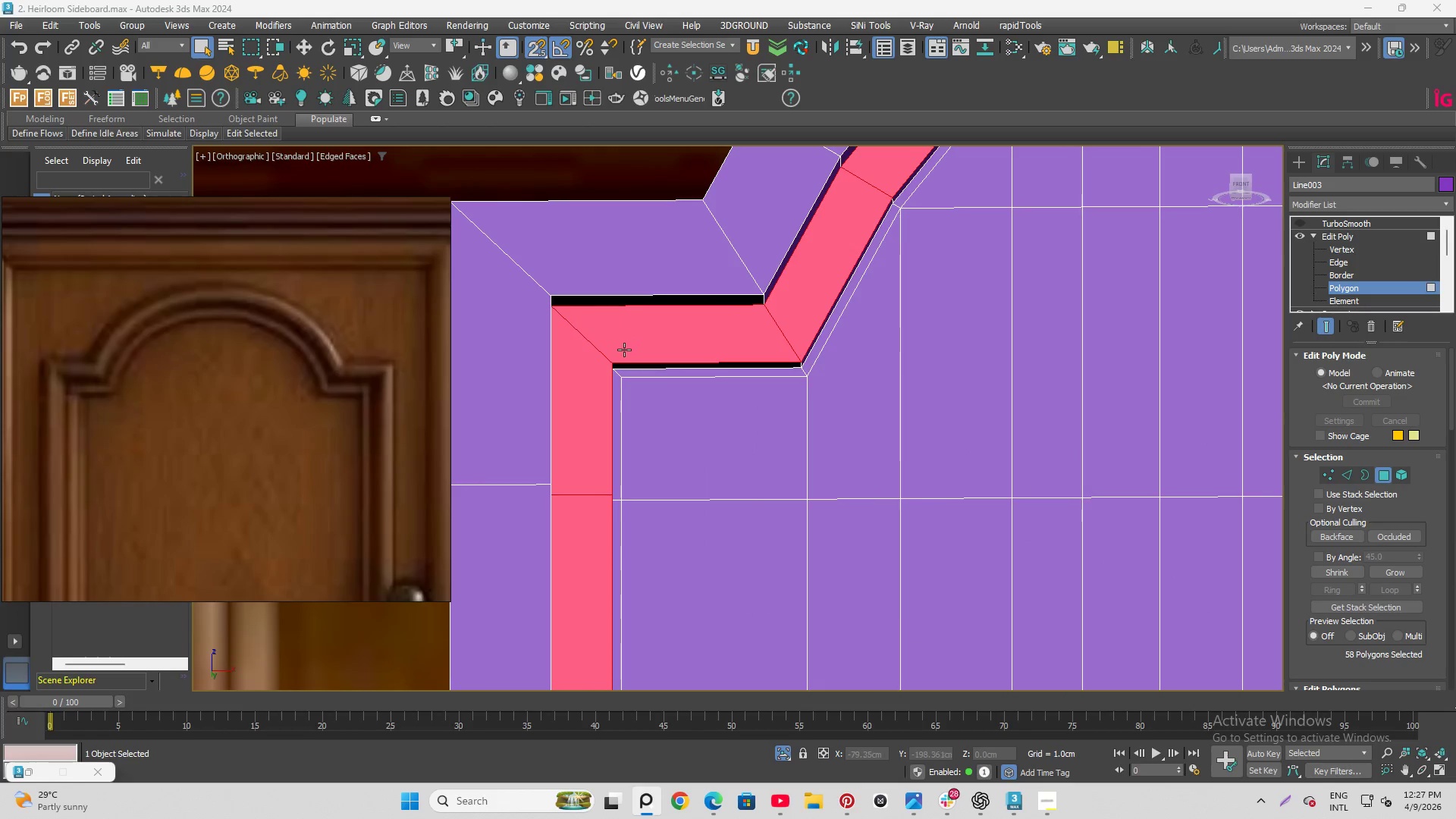 
scroll: coordinate [1369, 648], scroll_direction: down, amount: 7.0
 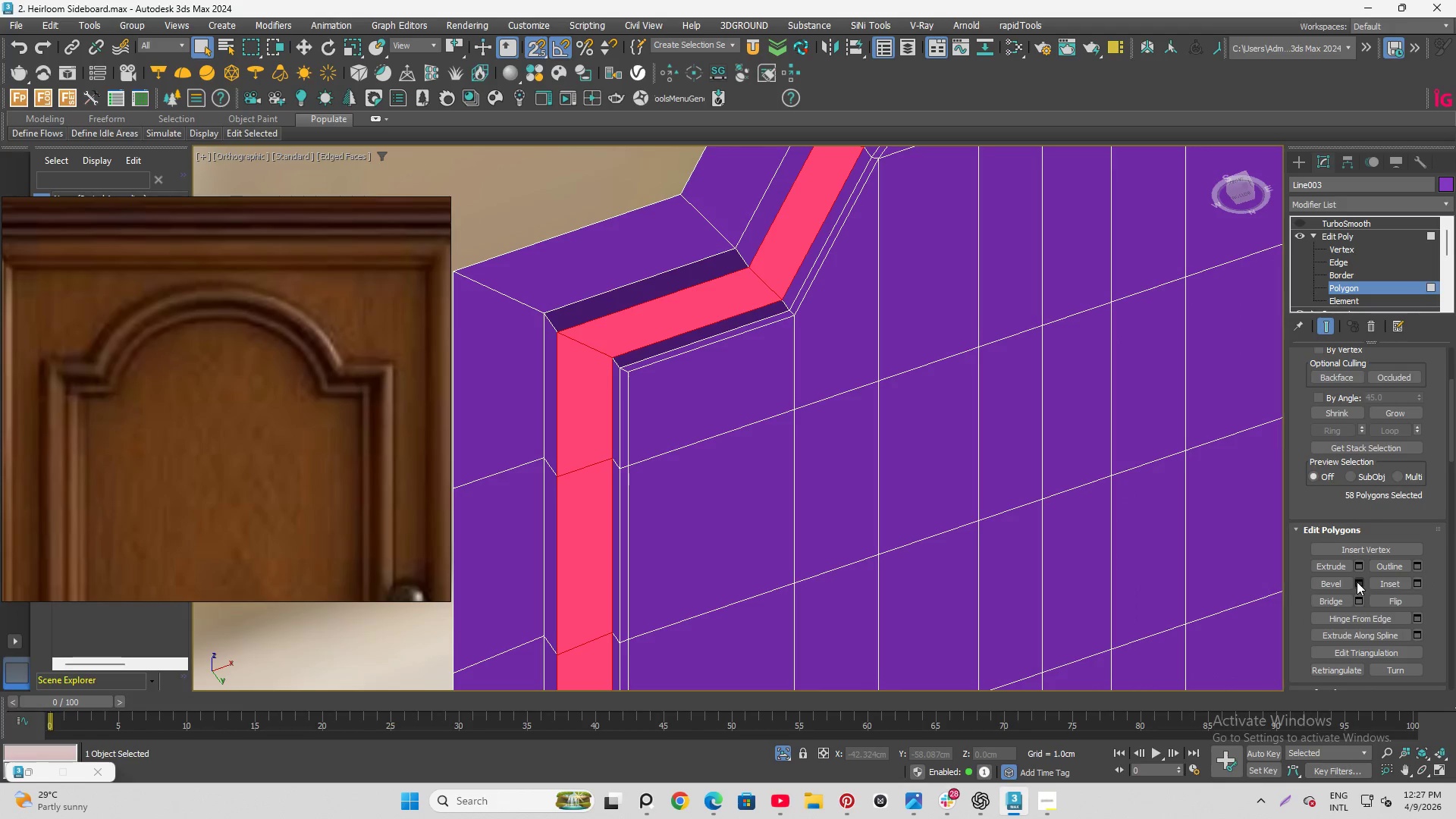 
left_click([1357, 582])
 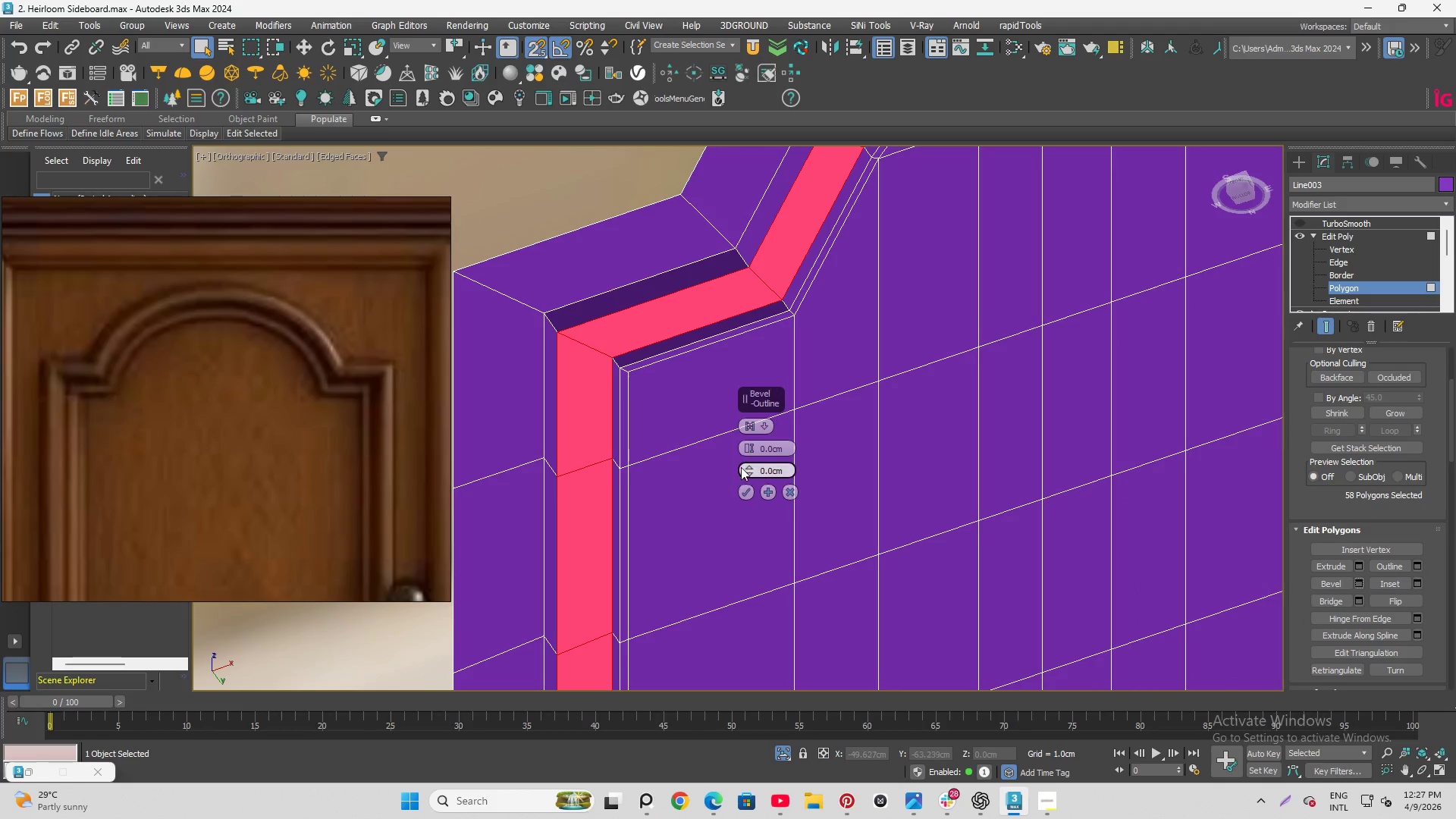 
left_click_drag(start_coordinate=[748, 467], to_coordinate=[750, 479])
 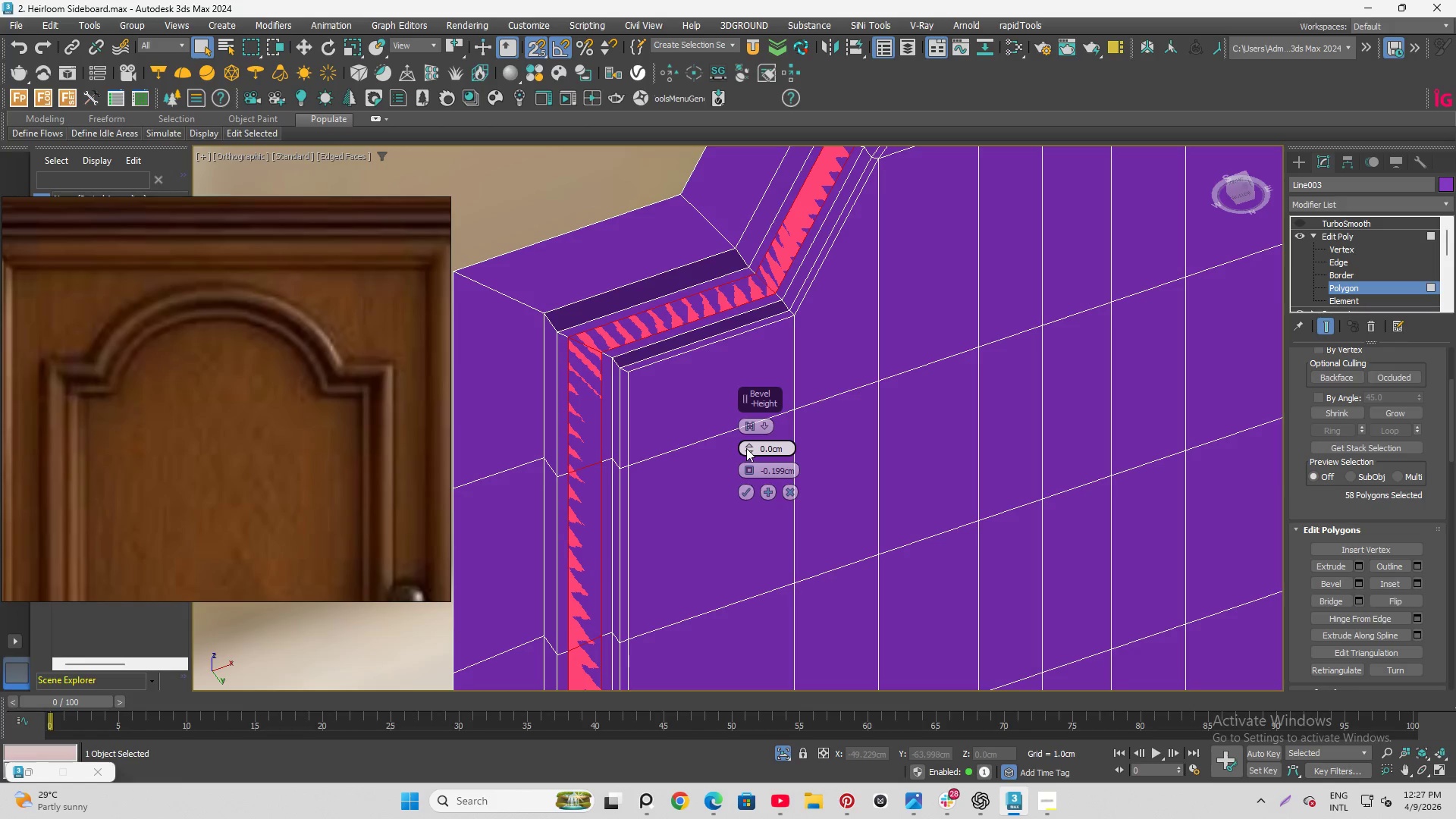 
left_click_drag(start_coordinate=[747, 447], to_coordinate=[743, 437])
 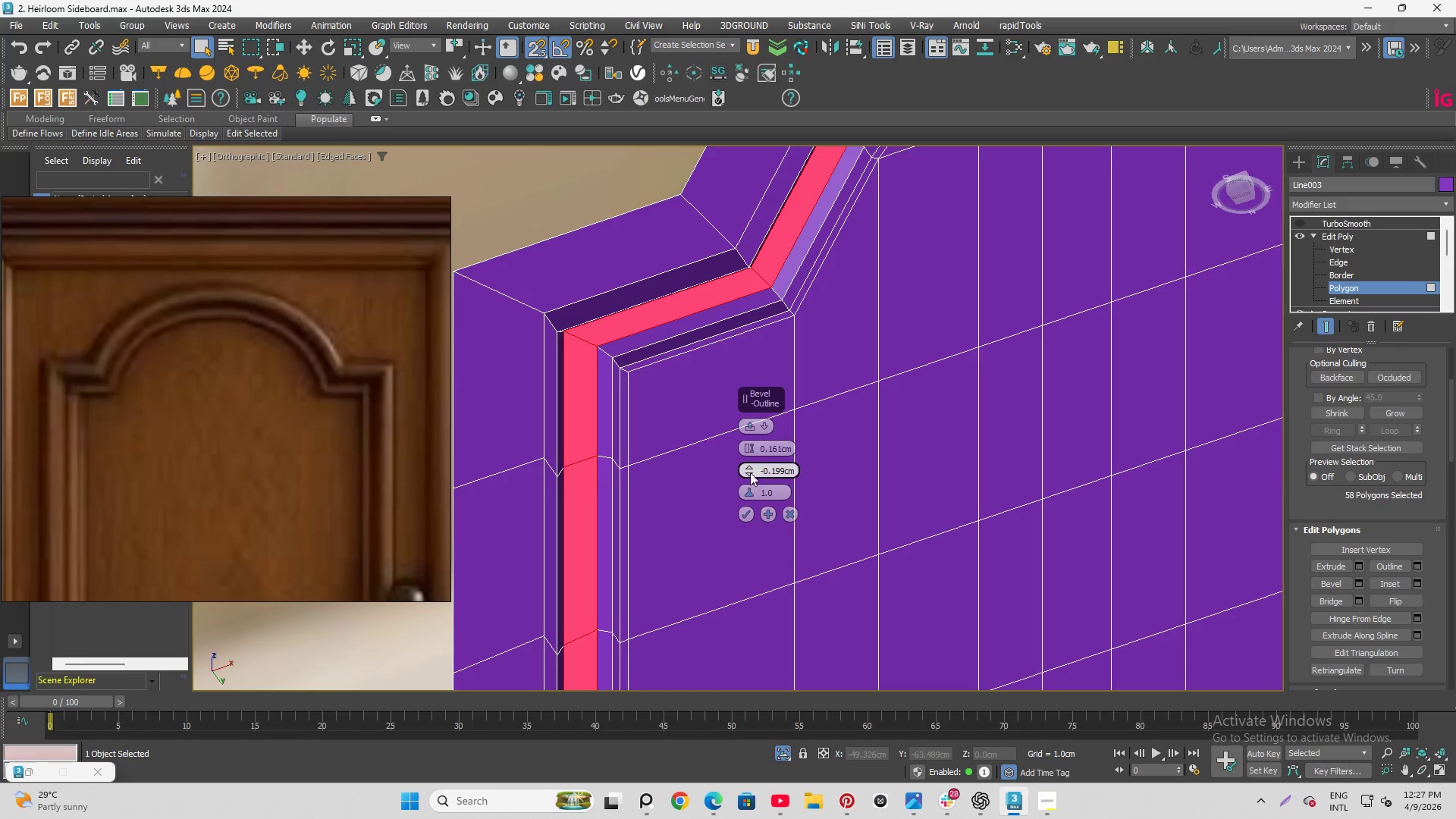 
left_click_drag(start_coordinate=[784, 472], to_coordinate=[775, 470])
 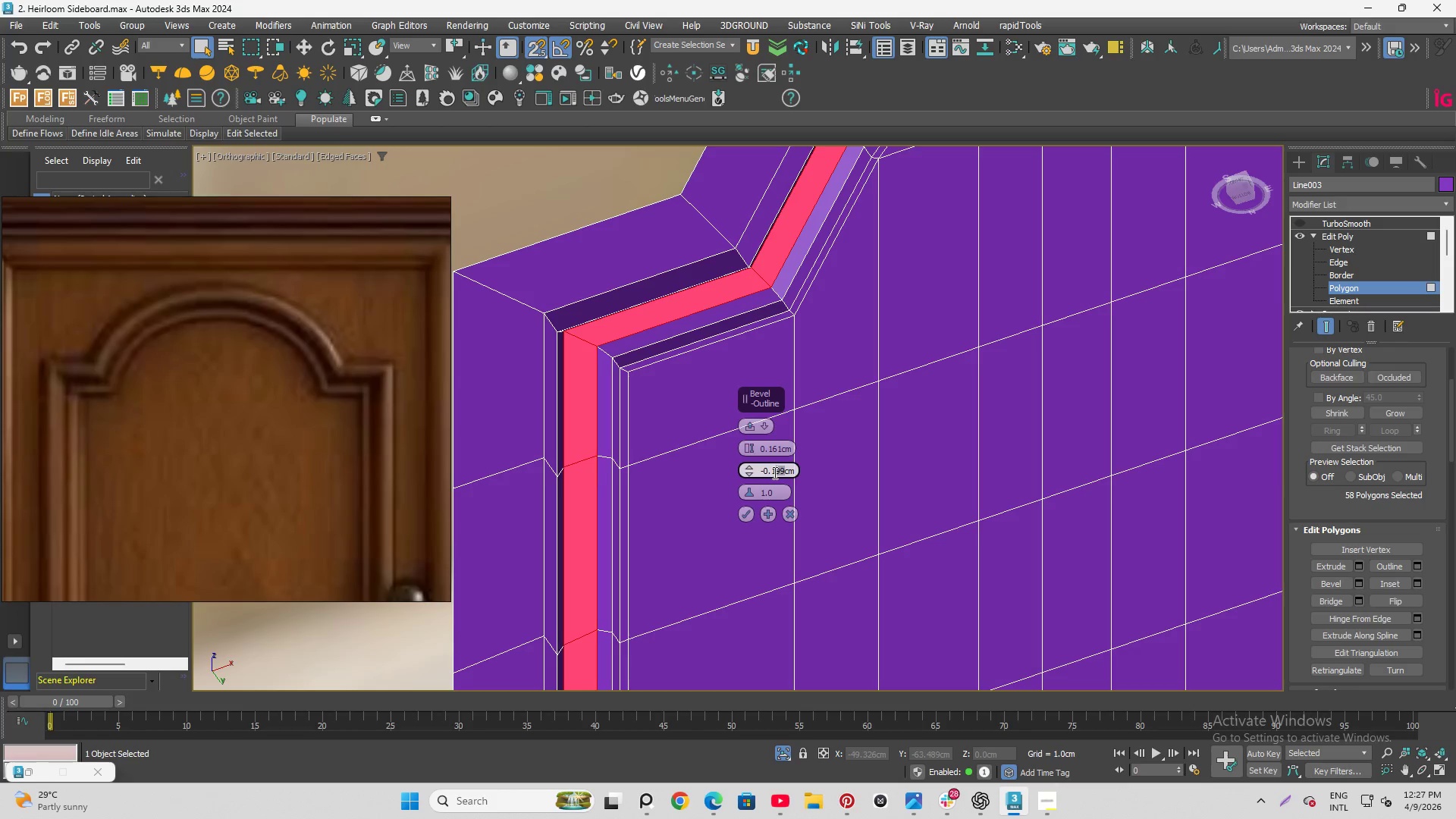 
type(75)
 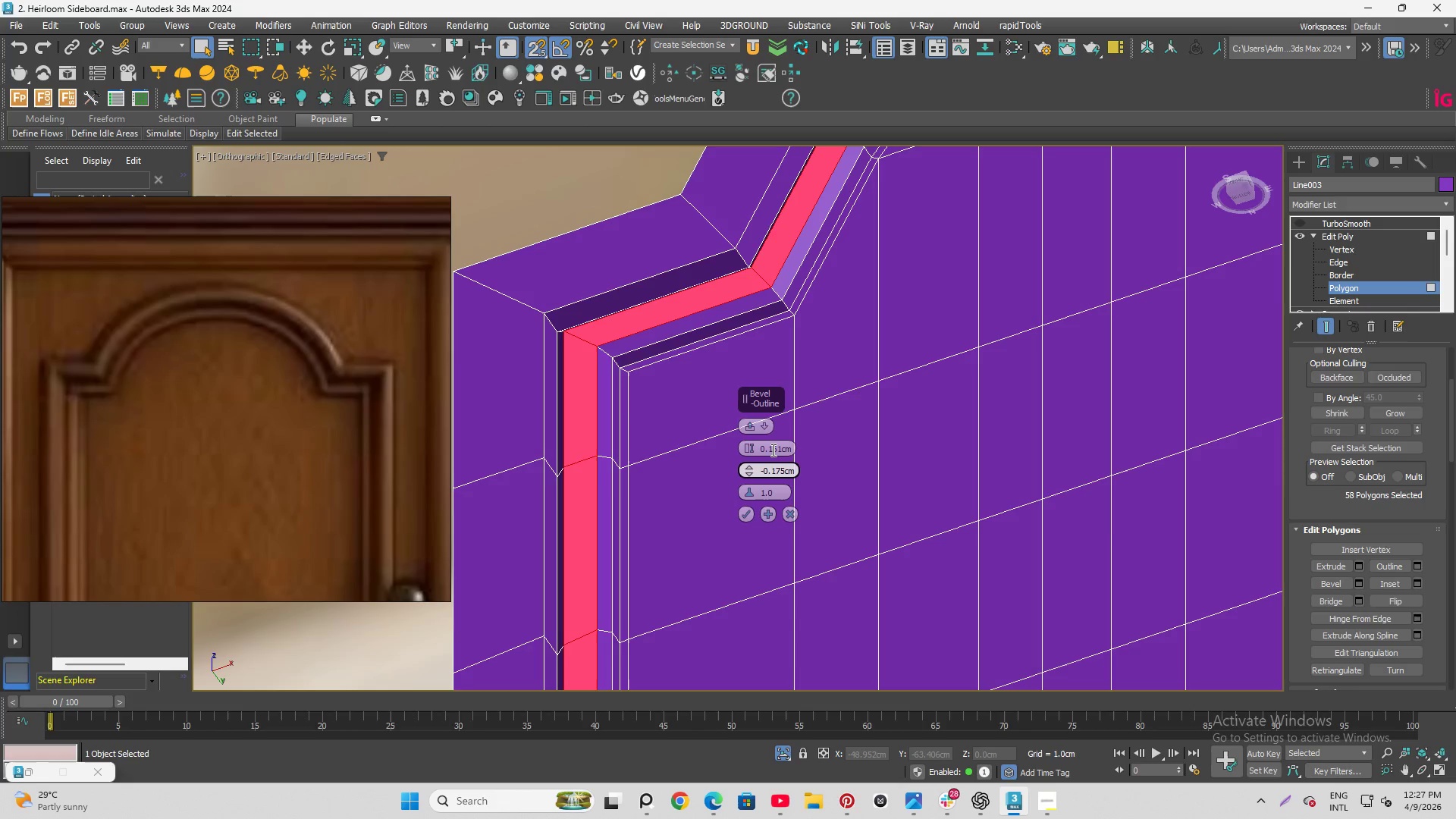 
left_click([773, 450])
 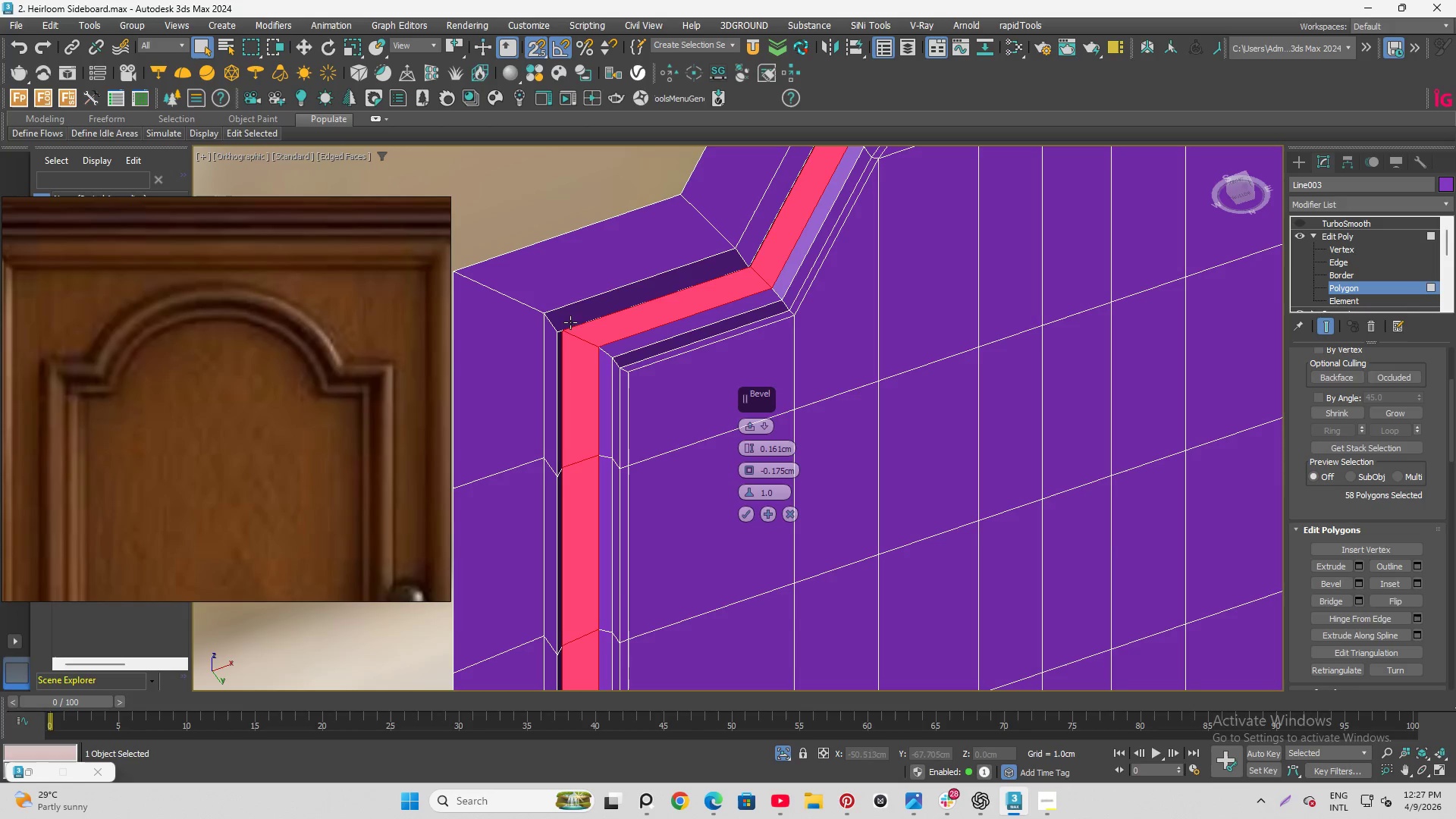 
hold_key(key=AltLeft, duration=1.5)
 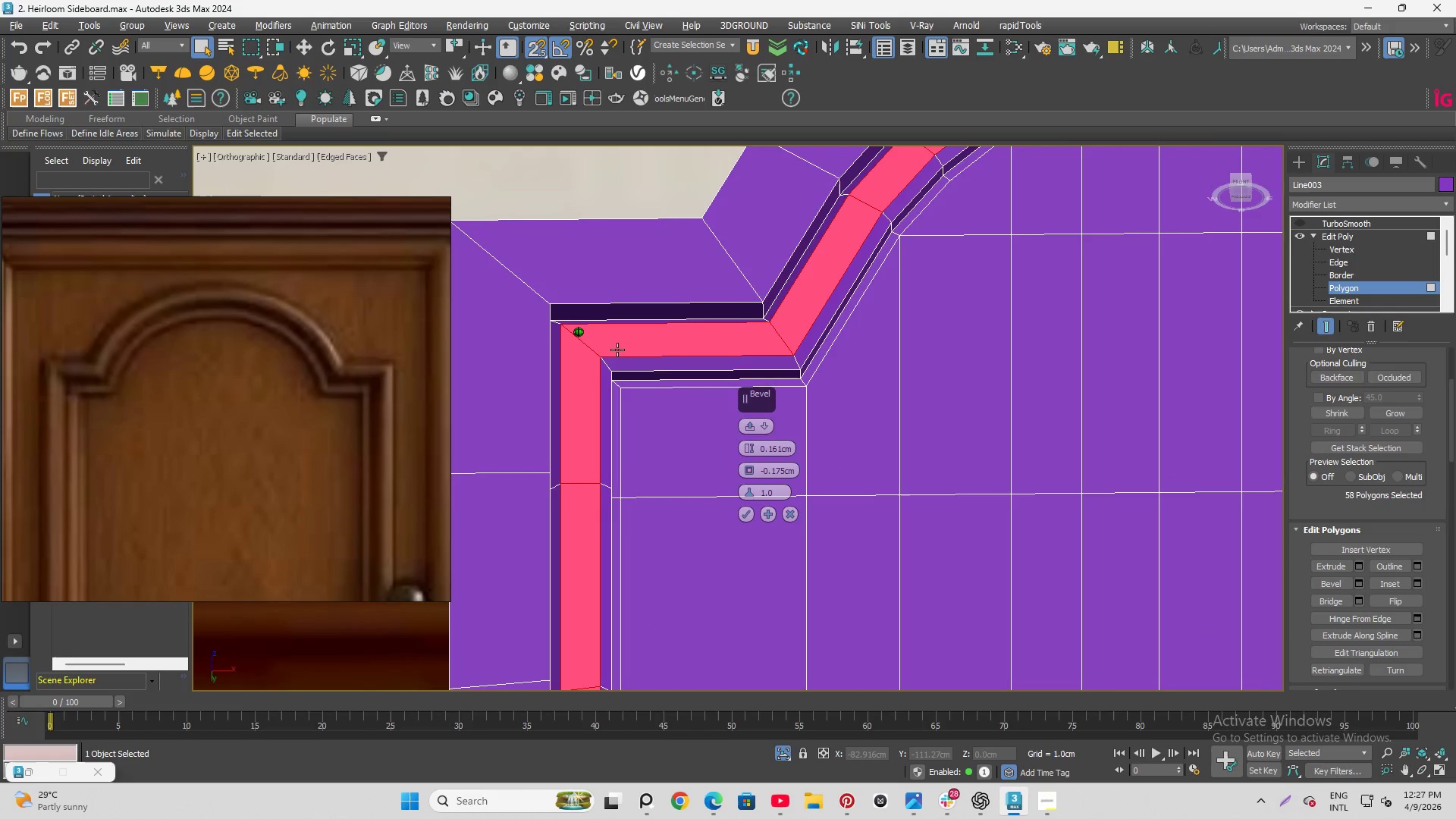 
hold_key(key=AltLeft, duration=1.41)
scroll: coordinate [604, 353], scroll_direction: up, amount: 4.0
 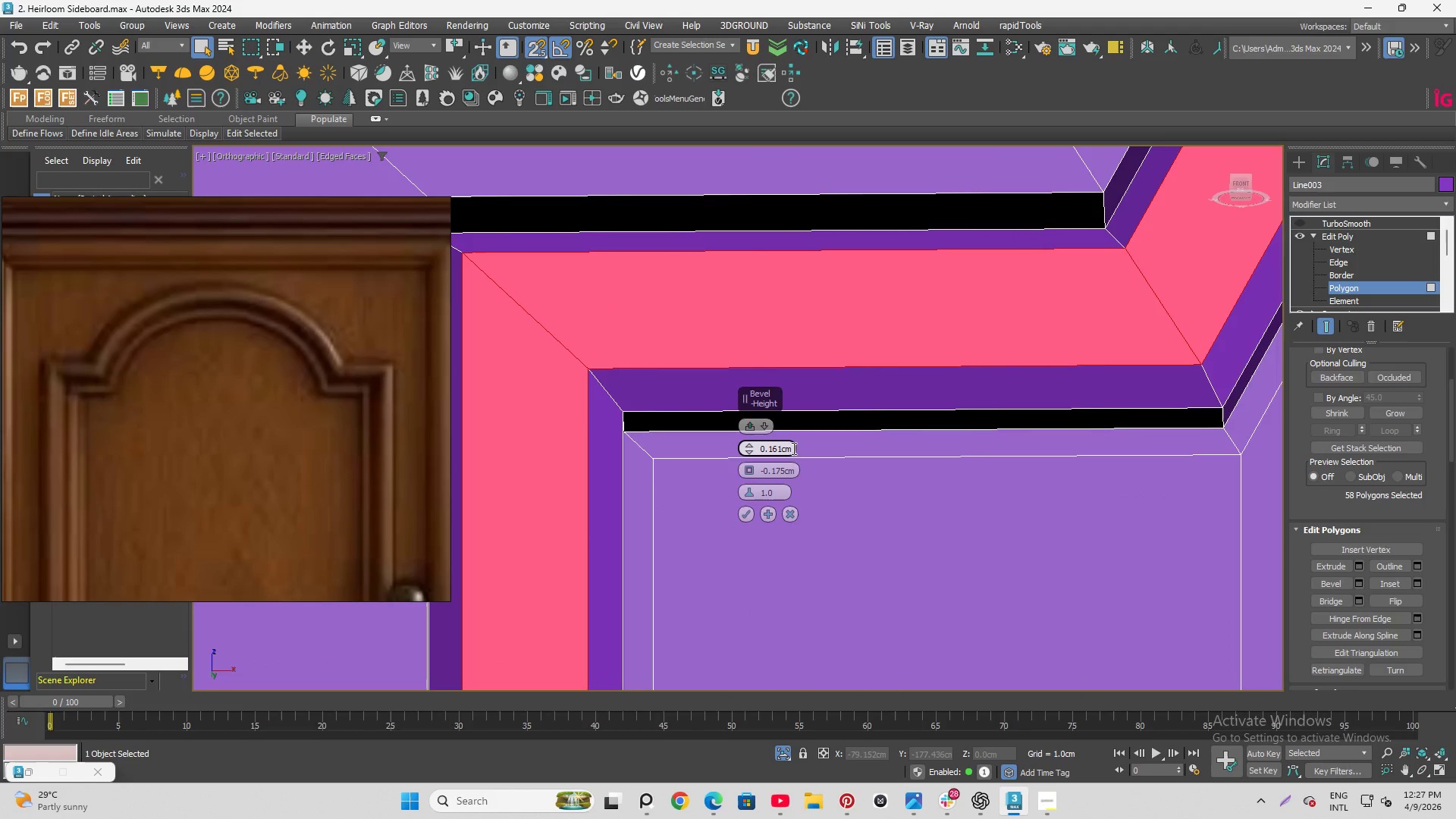 
left_click_drag(start_coordinate=[795, 449], to_coordinate=[771, 448])
 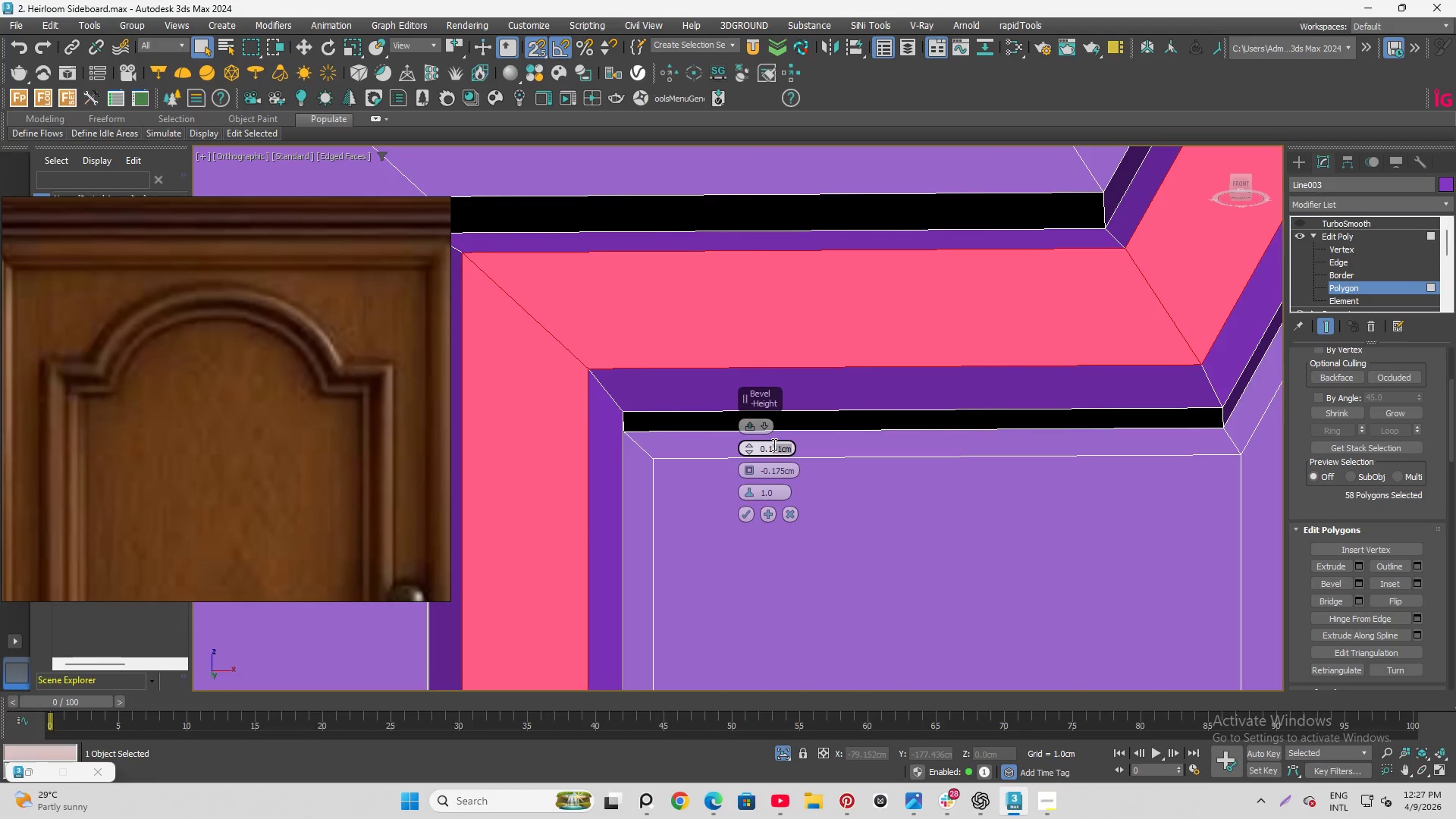 
type(45)
 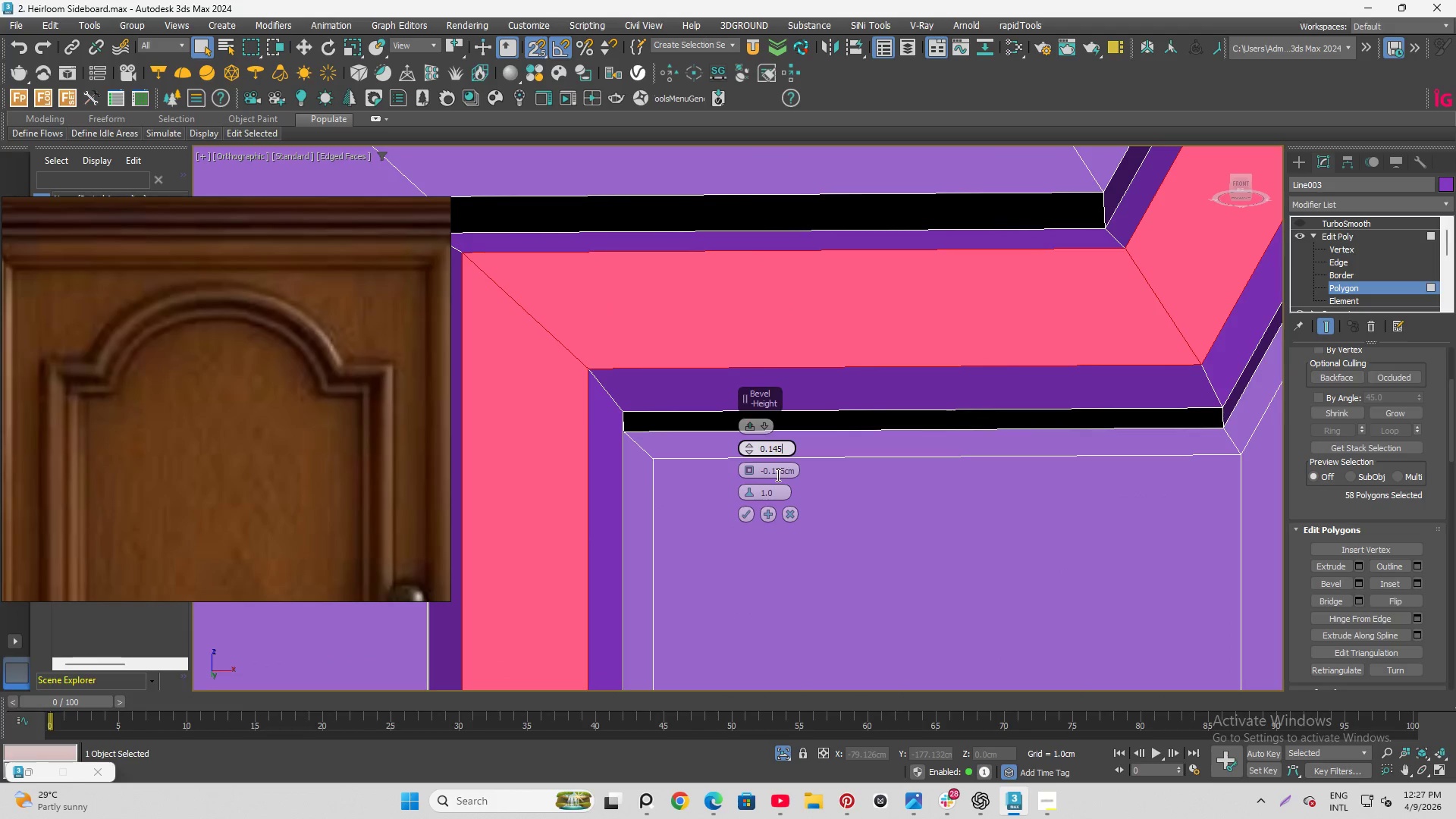 
left_click([777, 472])
 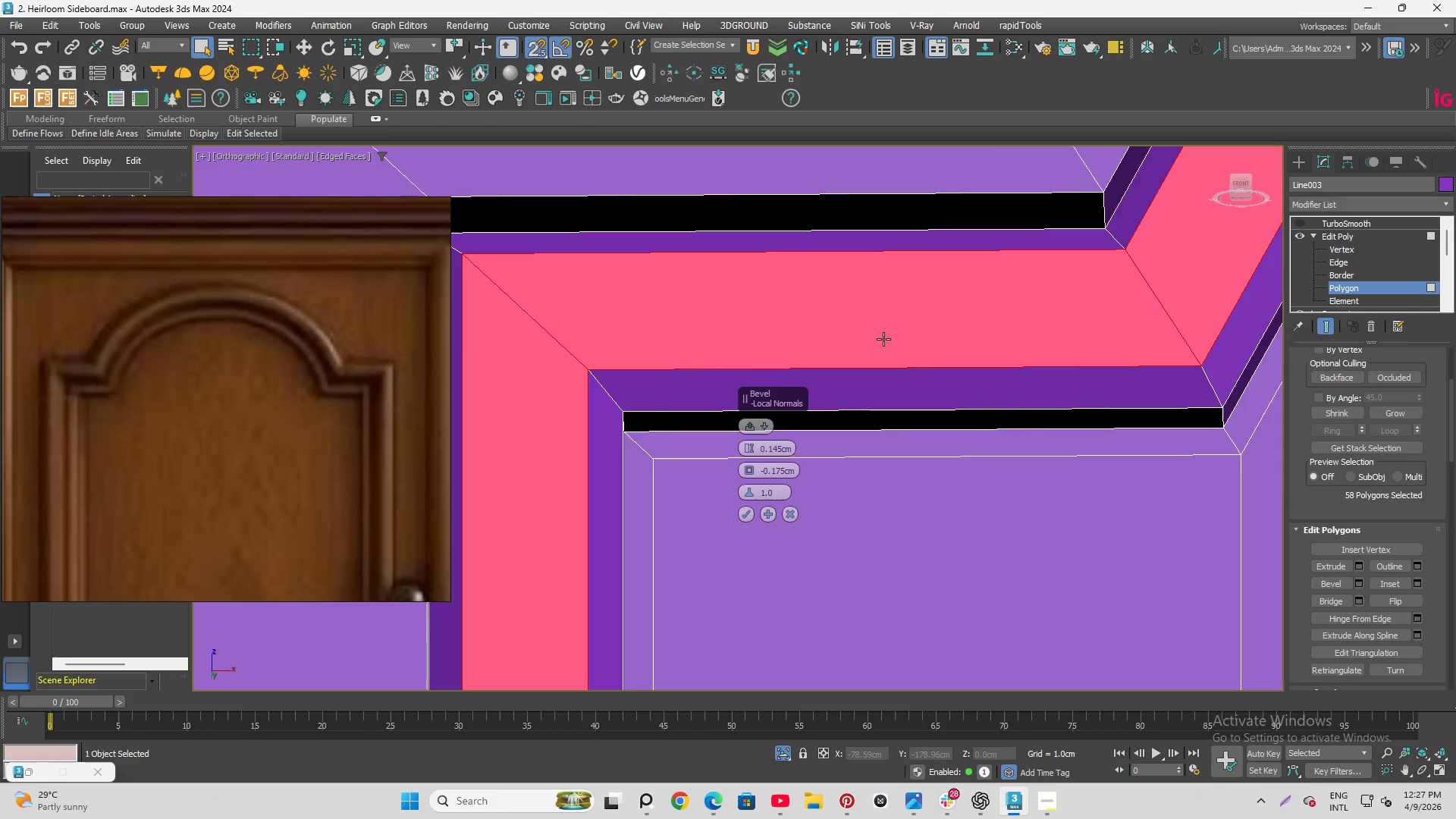 
scroll: coordinate [910, 336], scroll_direction: down, amount: 3.0
 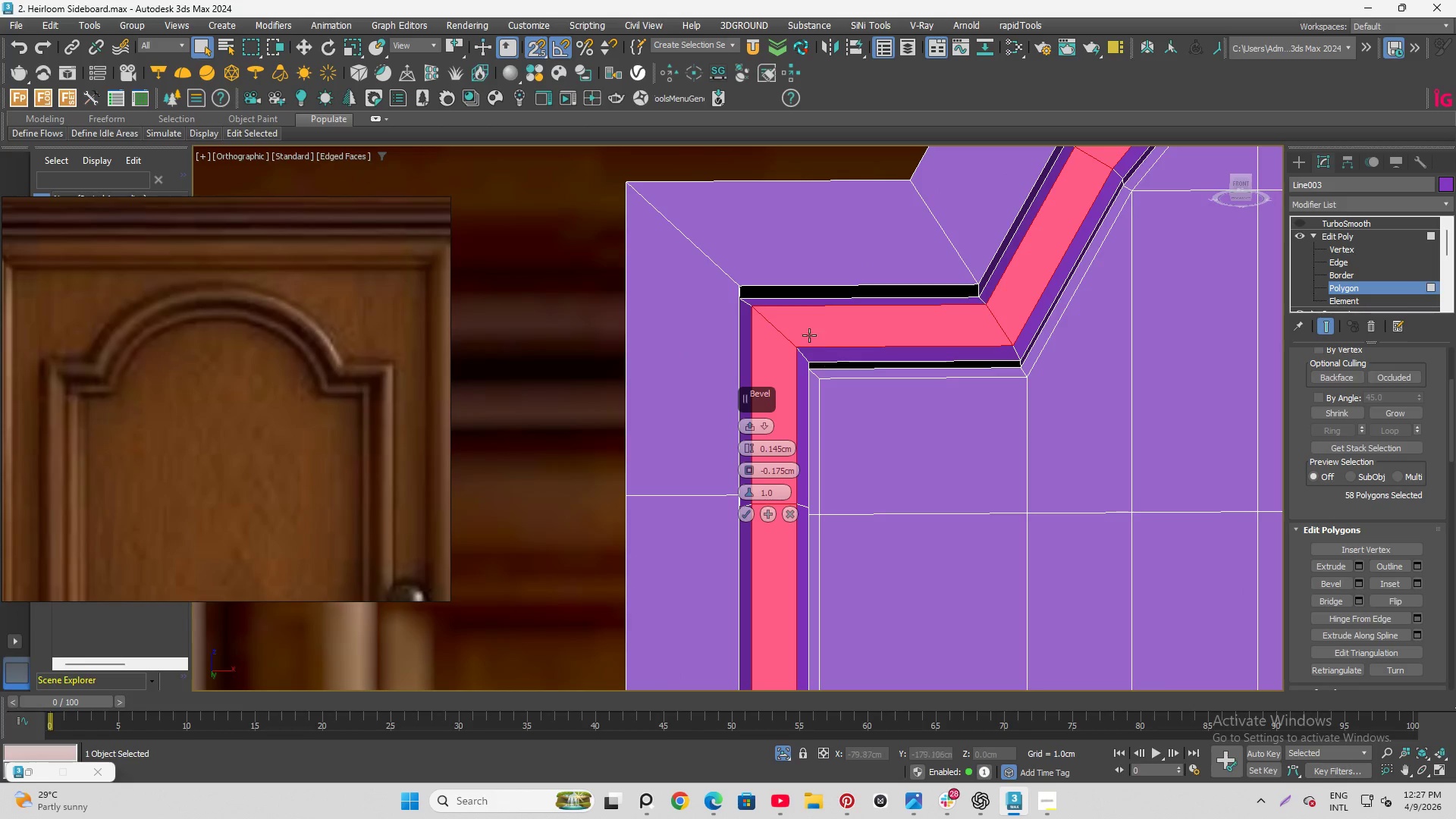 
scroll: coordinate [798, 343], scroll_direction: up, amount: 2.0
 